 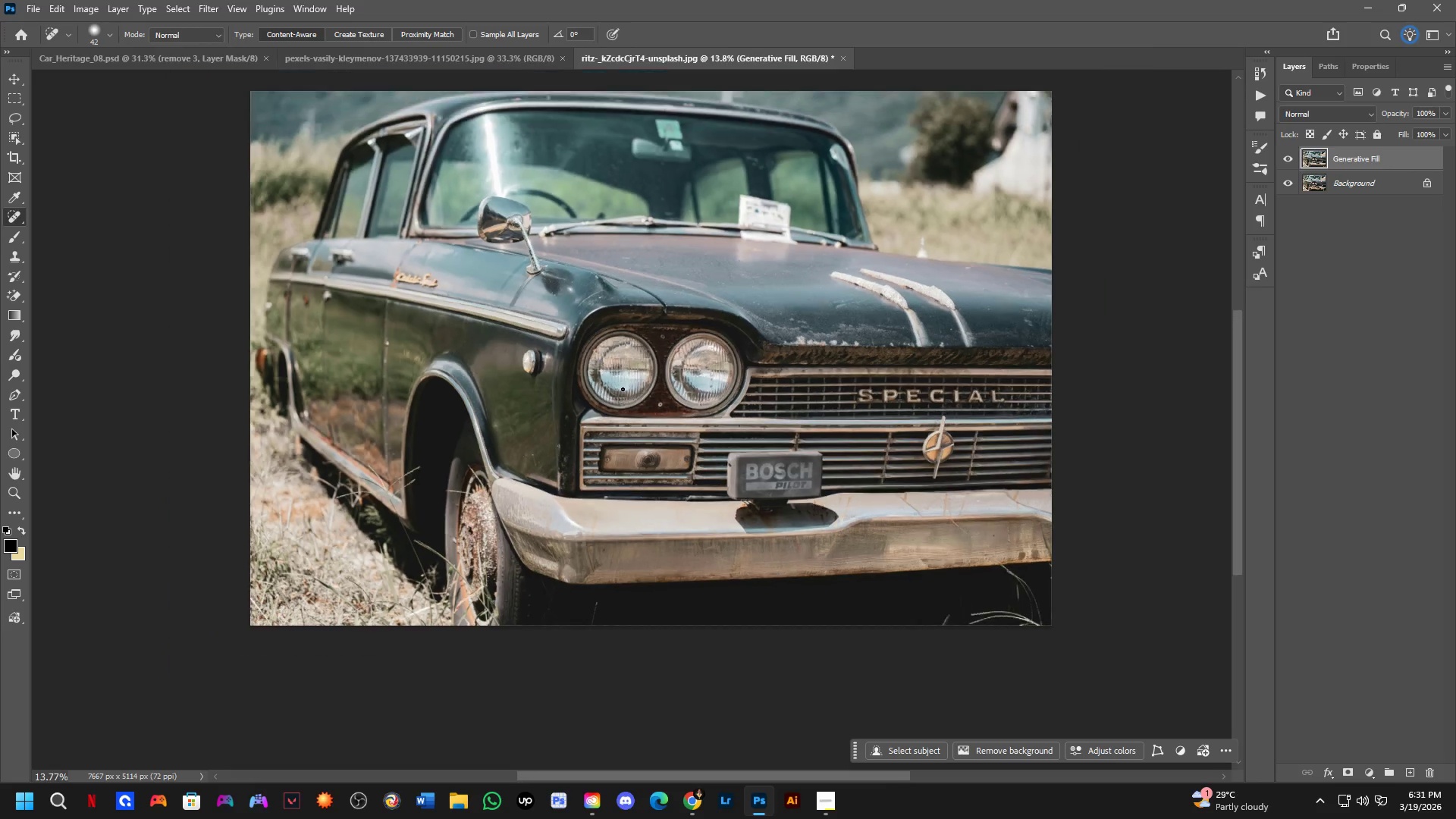 
left_click_drag(start_coordinate=[644, 380], to_coordinate=[548, 419])
 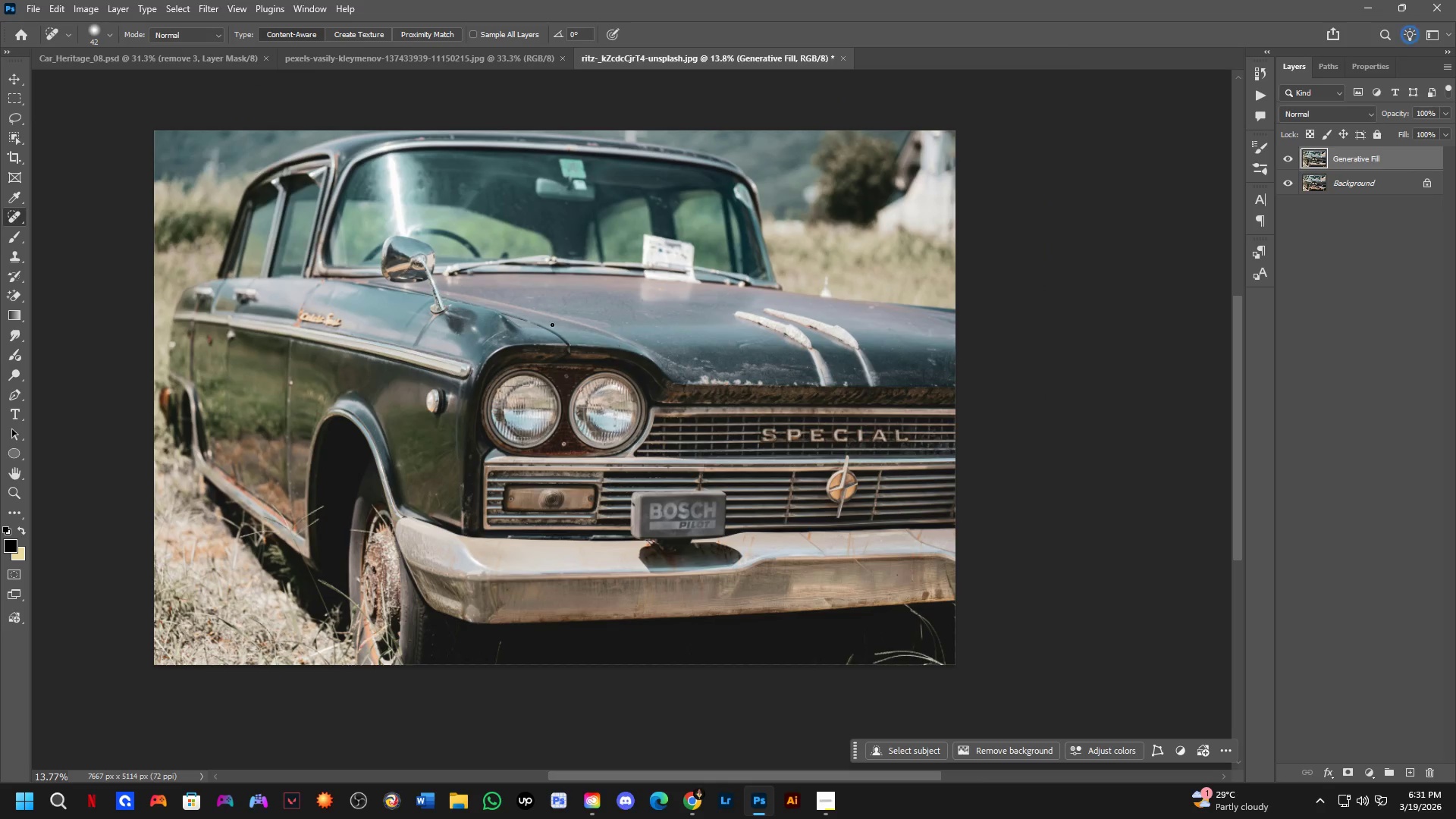 
scroll: coordinate [623, 389], scroll_direction: down, amount: 2.0
 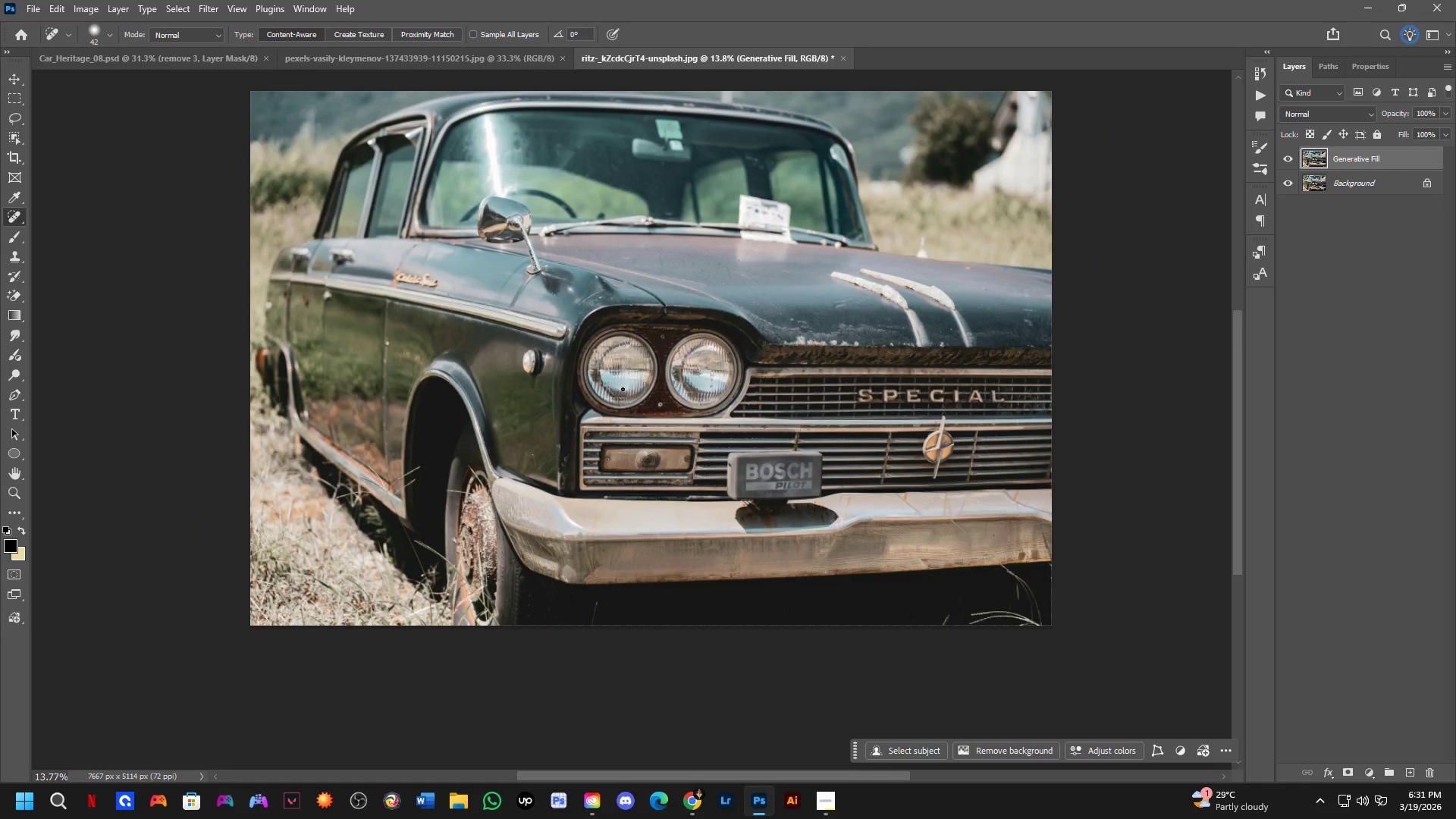 
key(Shift+ShiftLeft)
 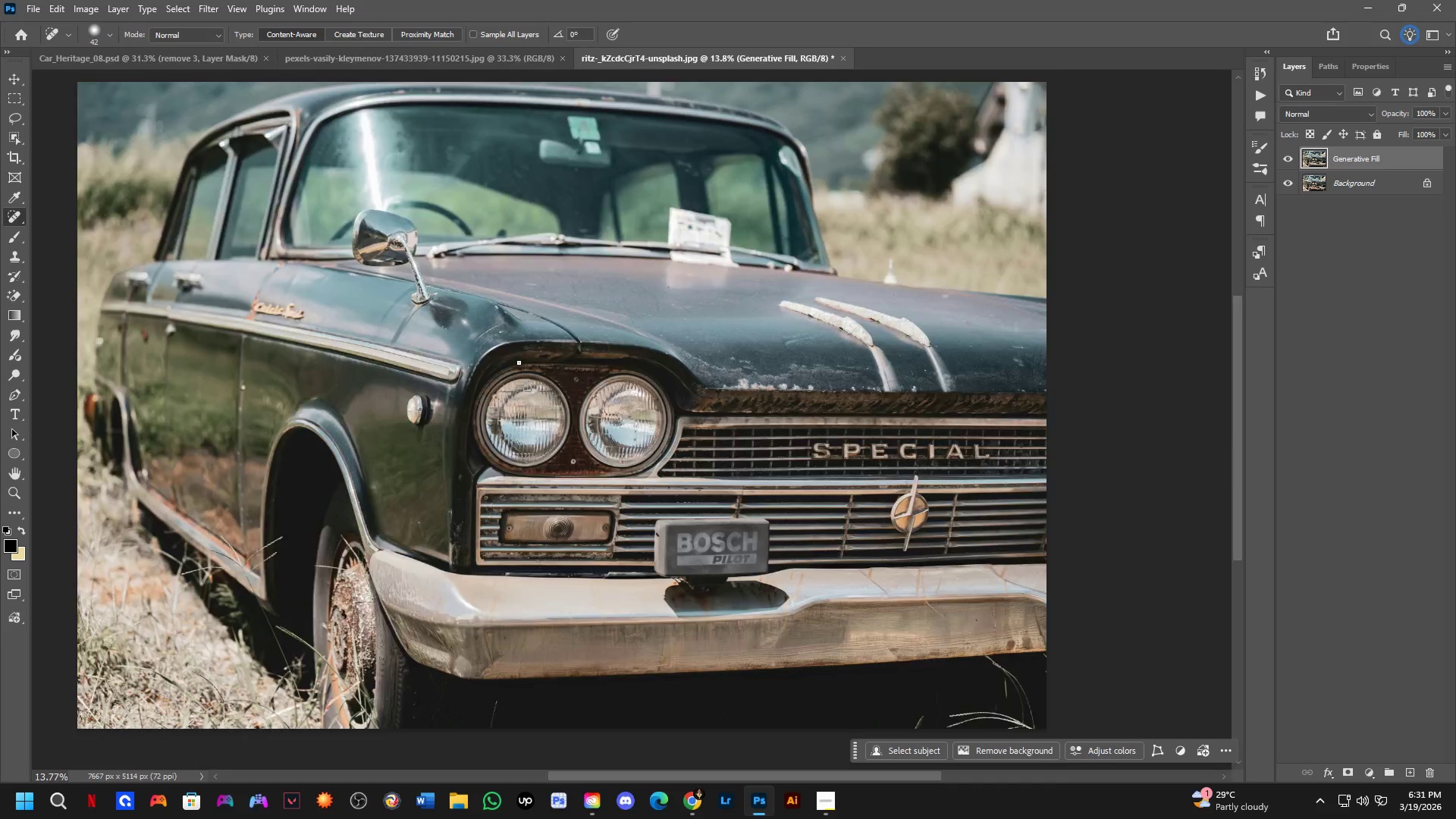 
scroll: coordinate [519, 362], scroll_direction: up, amount: 4.0
 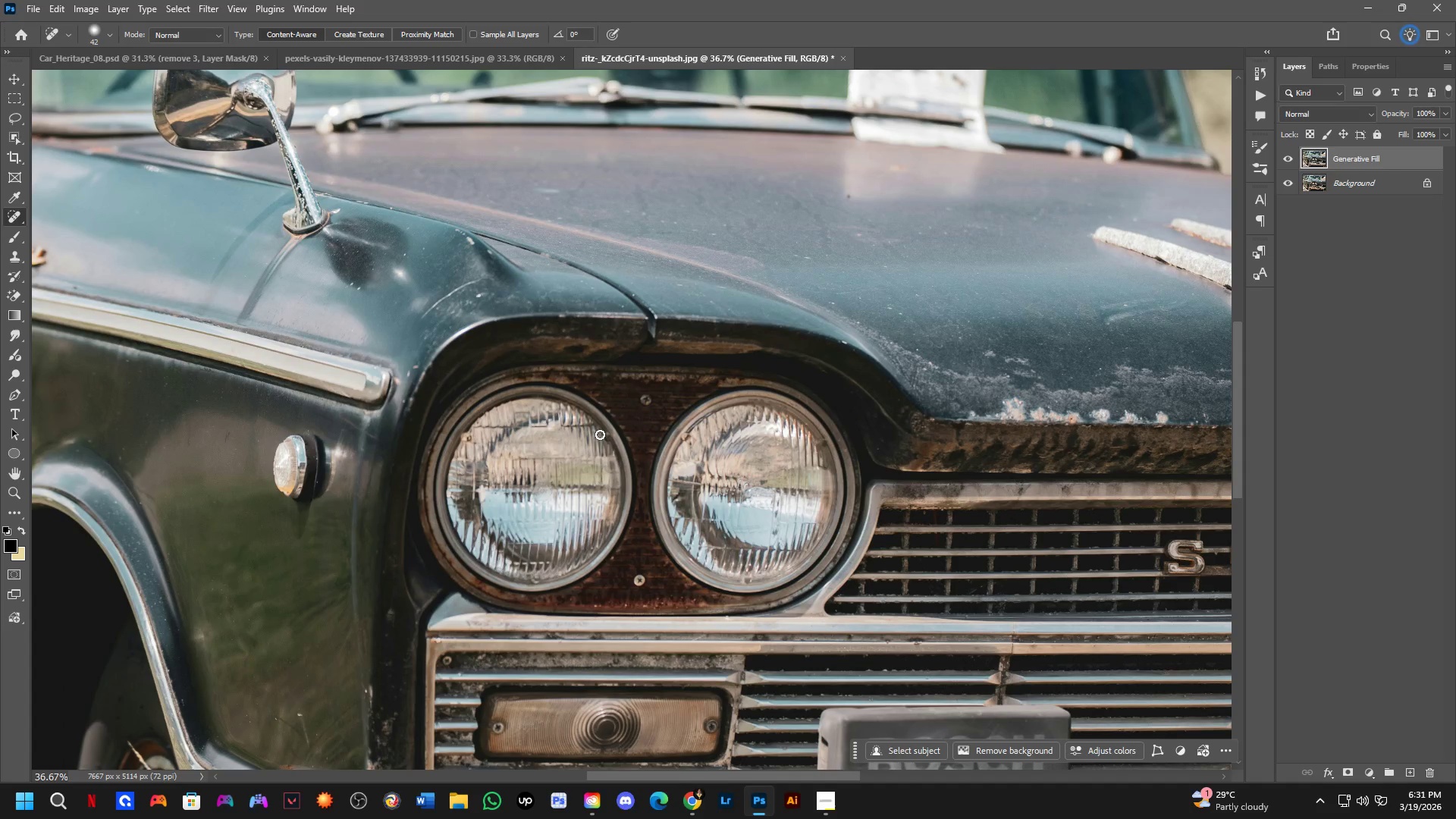 
hold_key(key=Space, duration=0.62)
 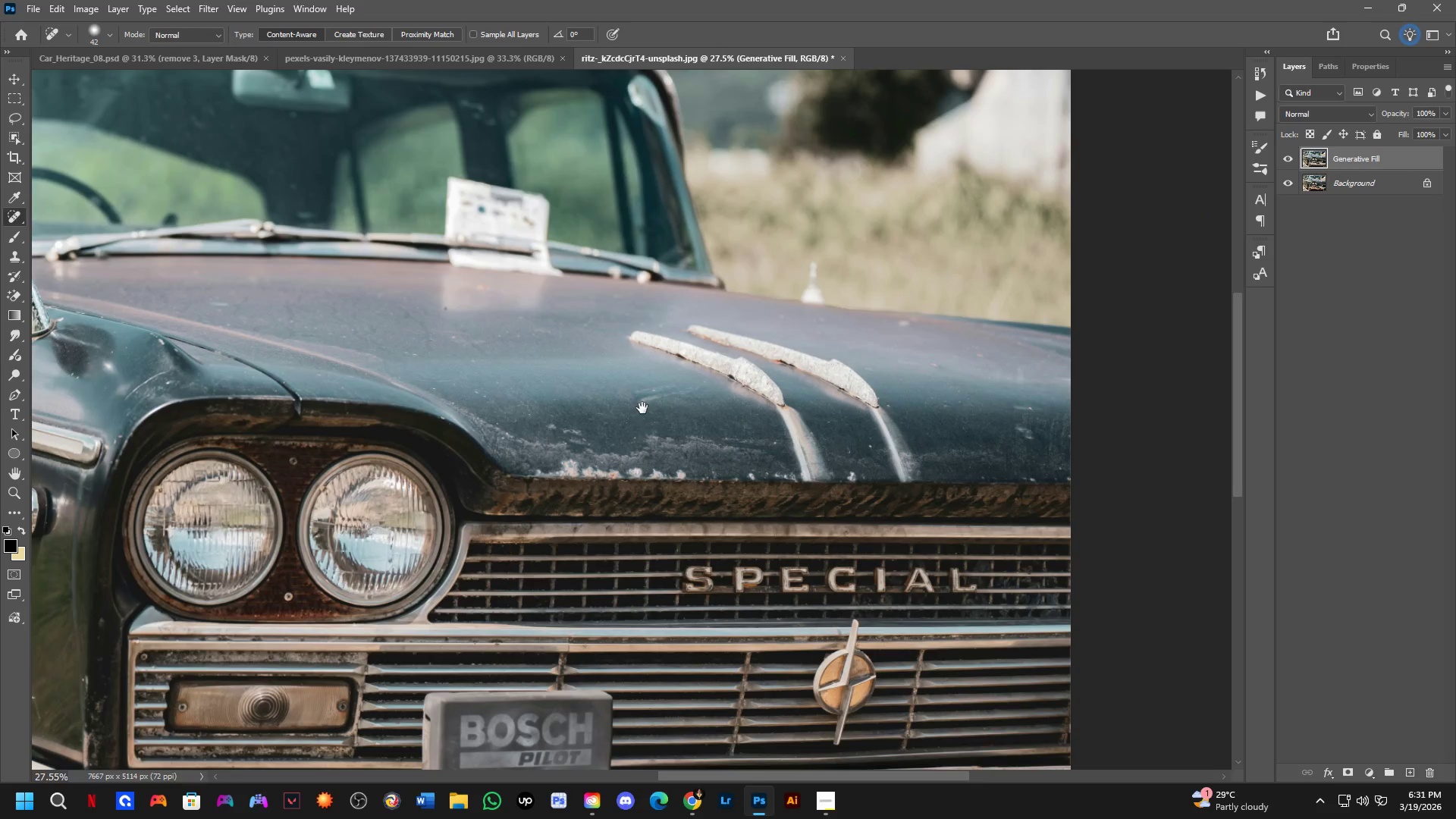 
left_click_drag(start_coordinate=[668, 437], to_coordinate=[531, 357])
 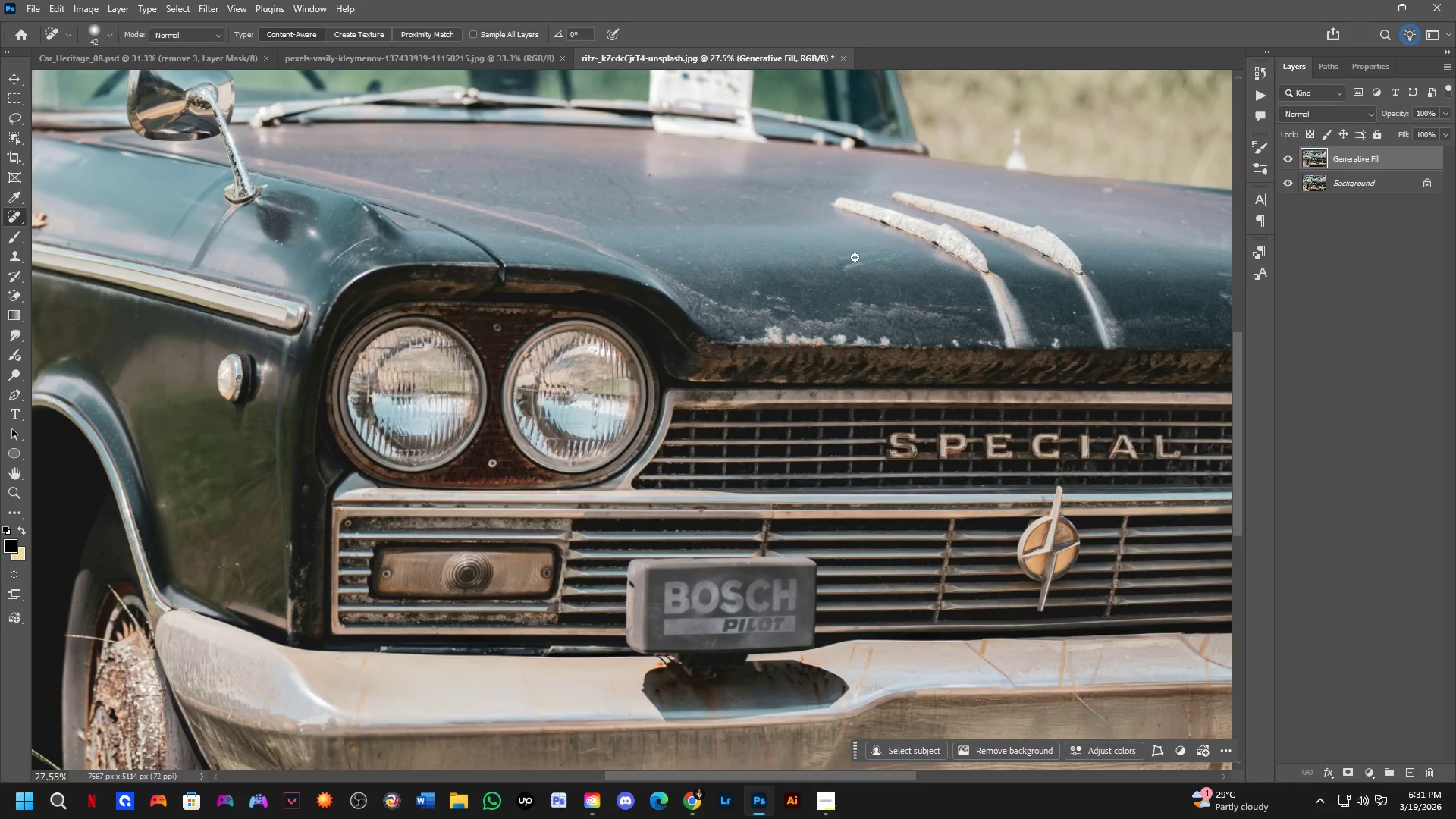 
scroll: coordinate [600, 430], scroll_direction: down, amount: 3.0
 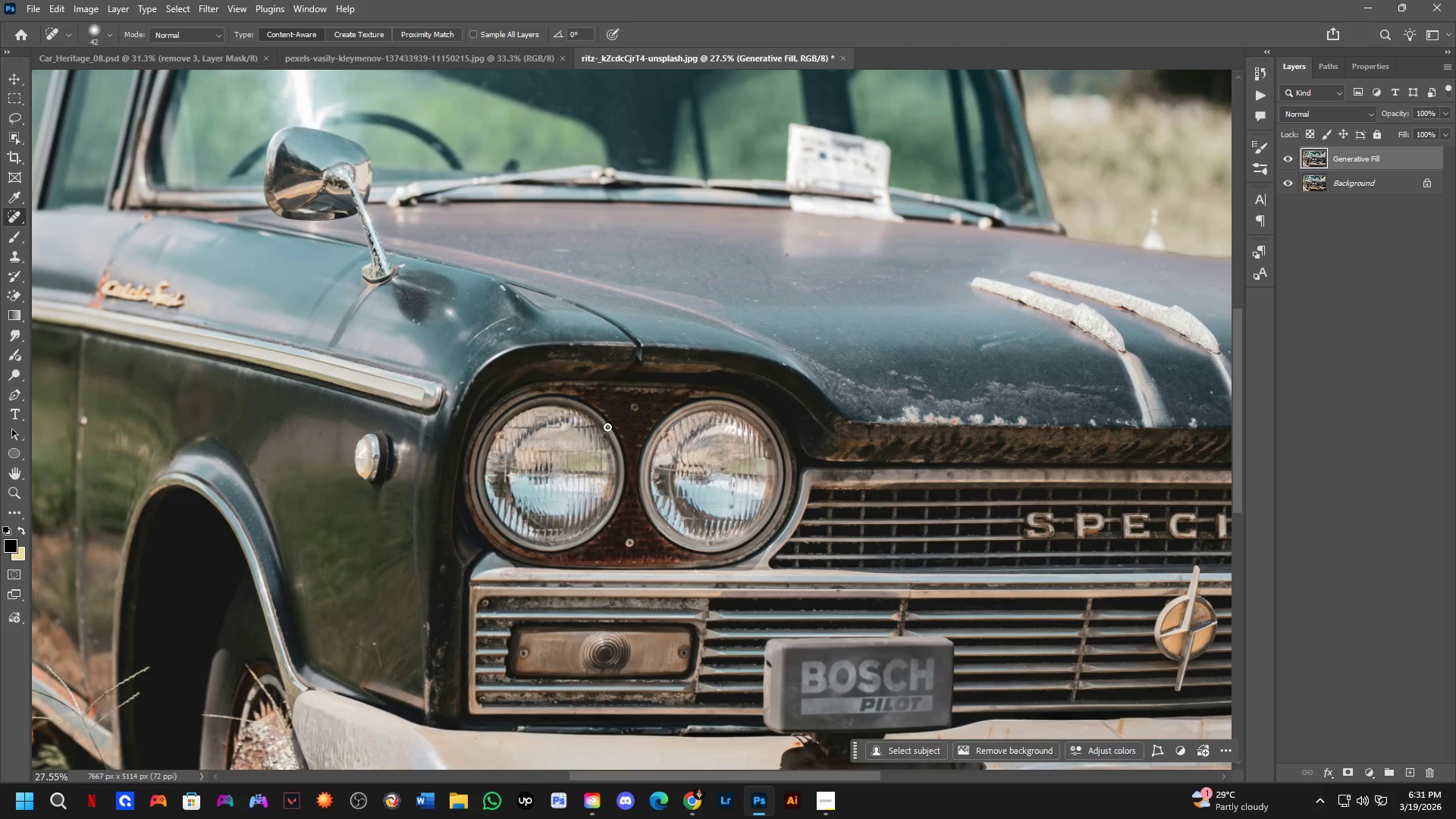 
hold_key(key=Space, duration=0.44)
 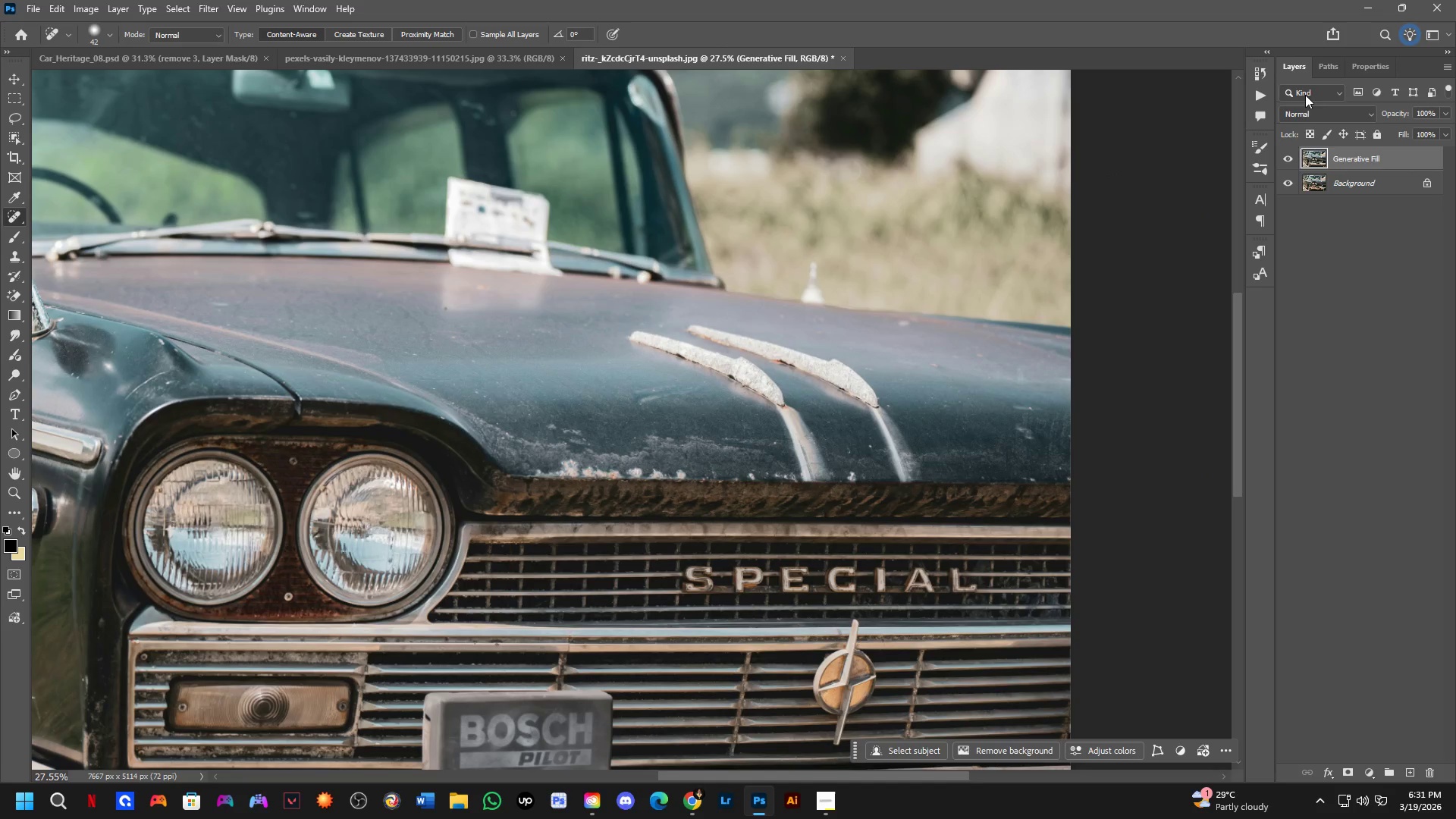 
left_click_drag(start_coordinate=[846, 275], to_coordinate=[642, 408])
 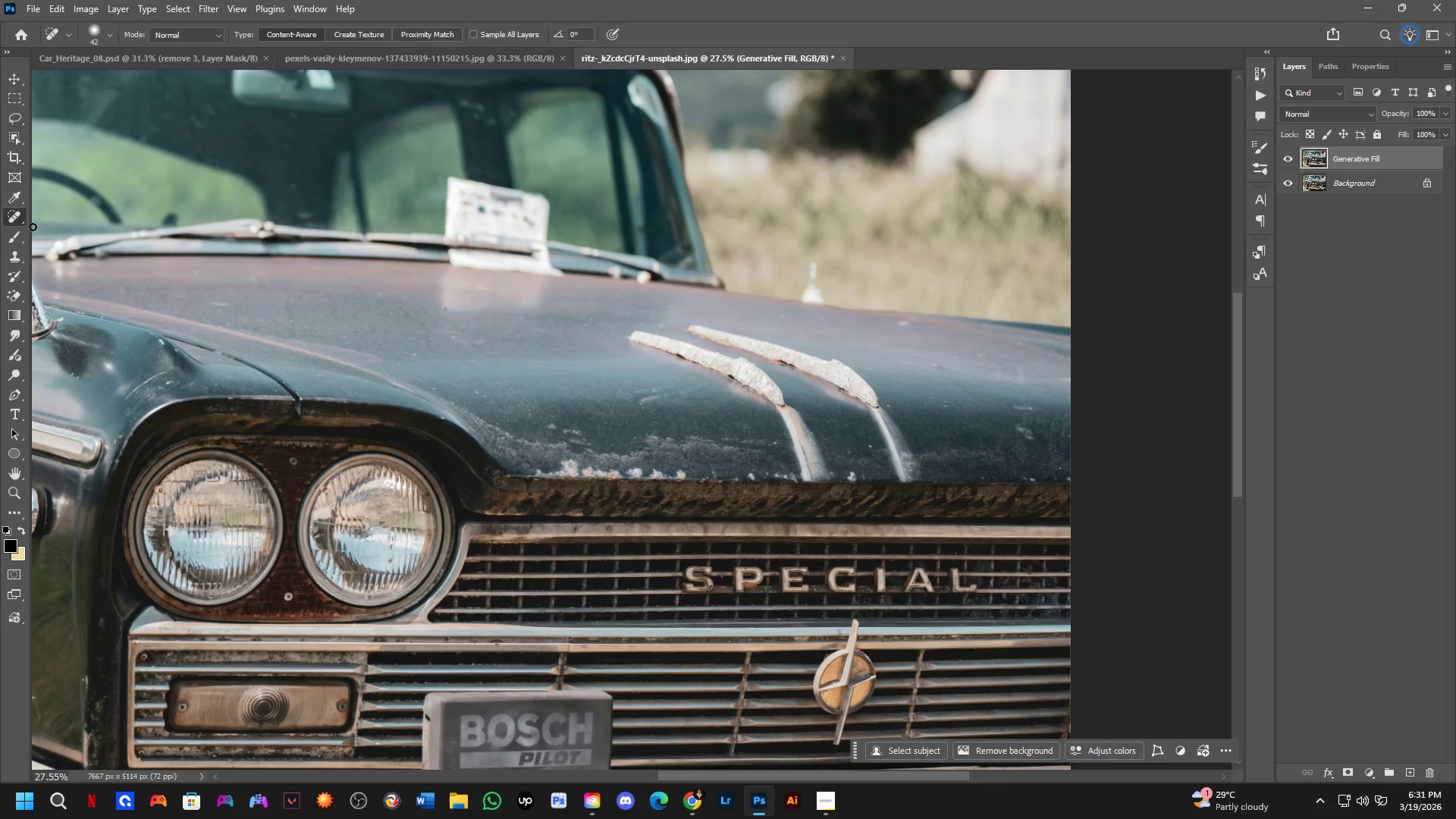 
left_click([16, 256])
 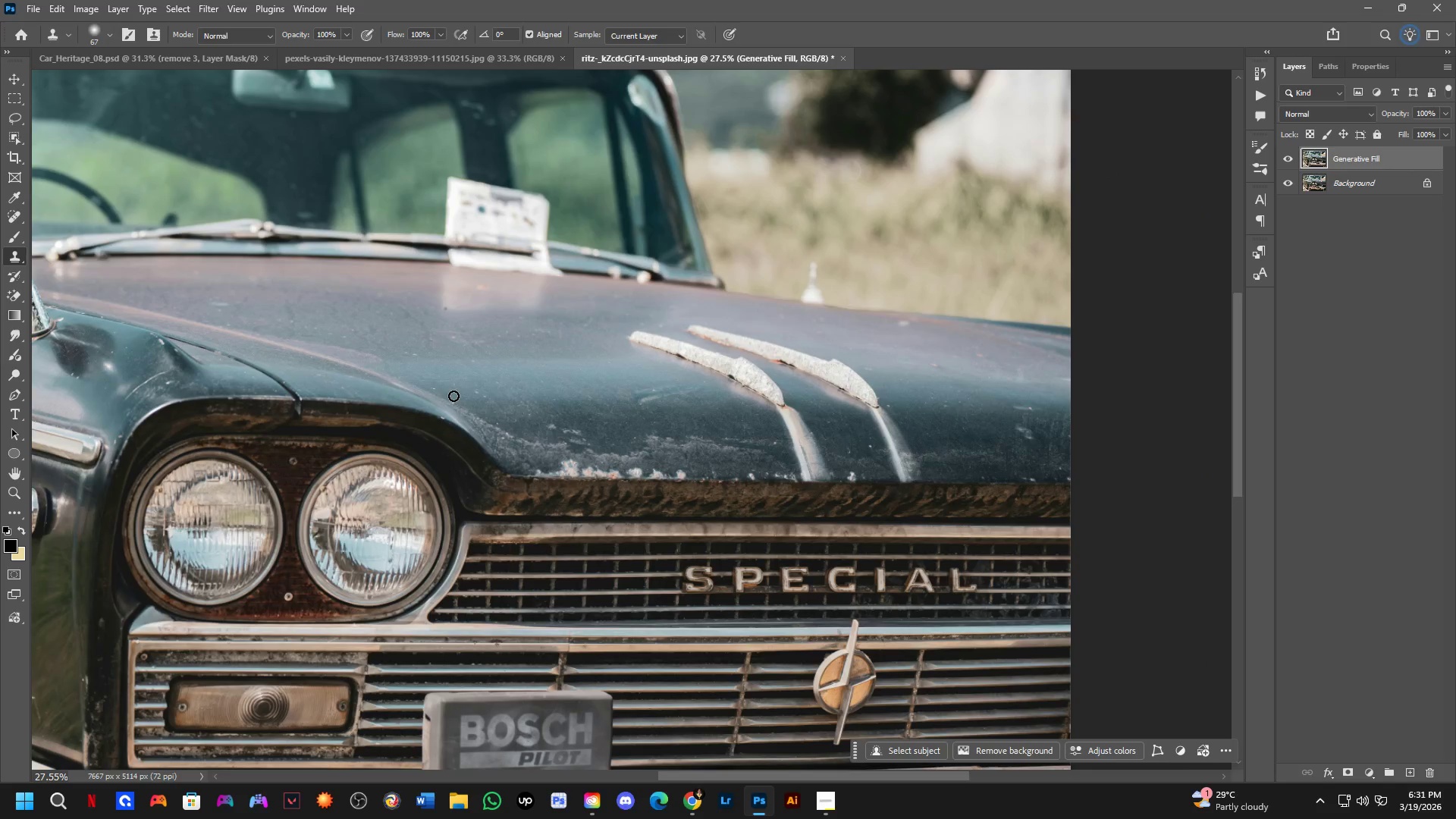 
key(Alt+AltLeft)
 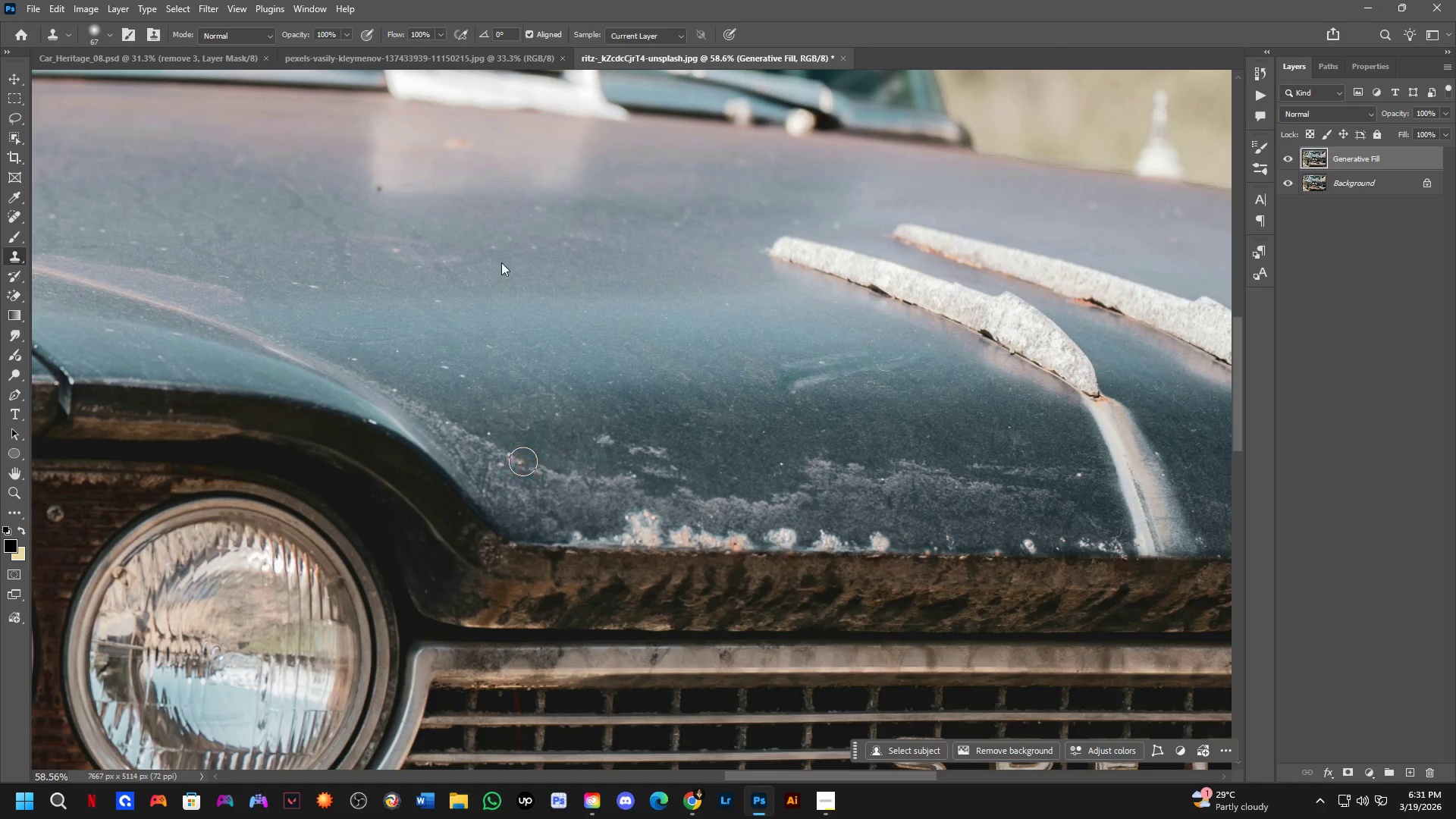 
key(Alt+AltLeft)
 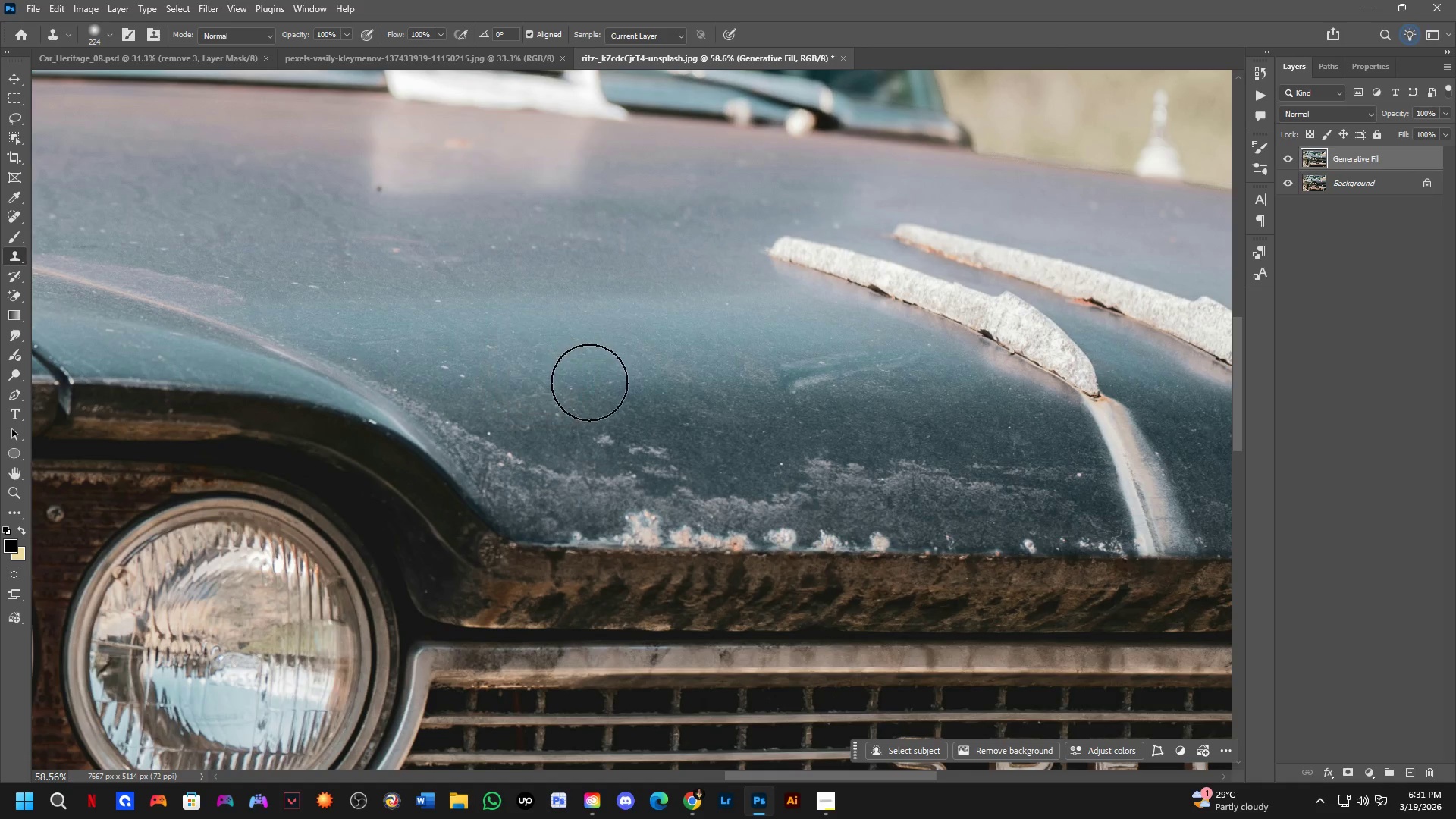 
scroll: coordinate [524, 462], scroll_direction: up, amount: 8.0
 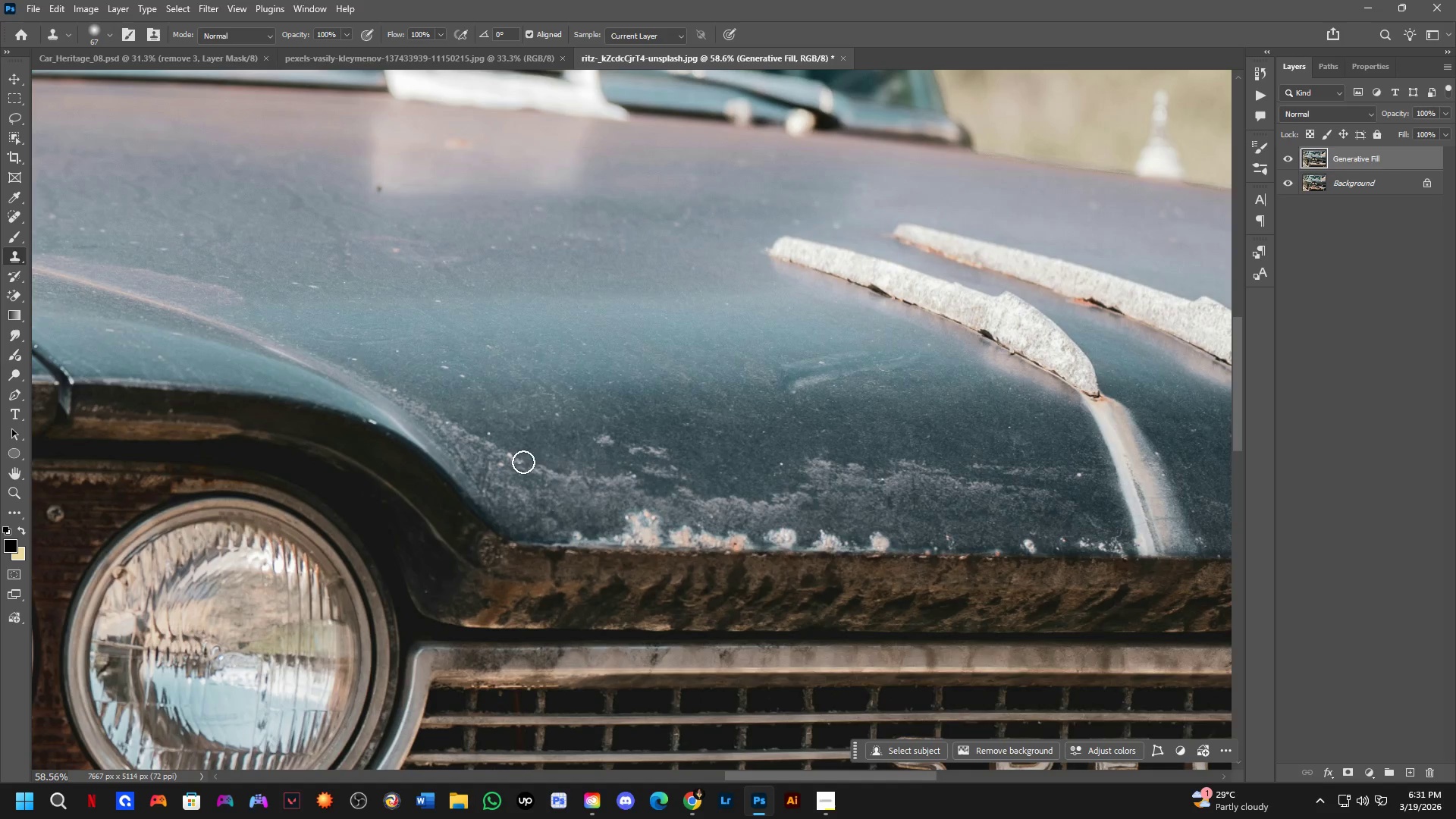 
key(Alt+AltLeft)
 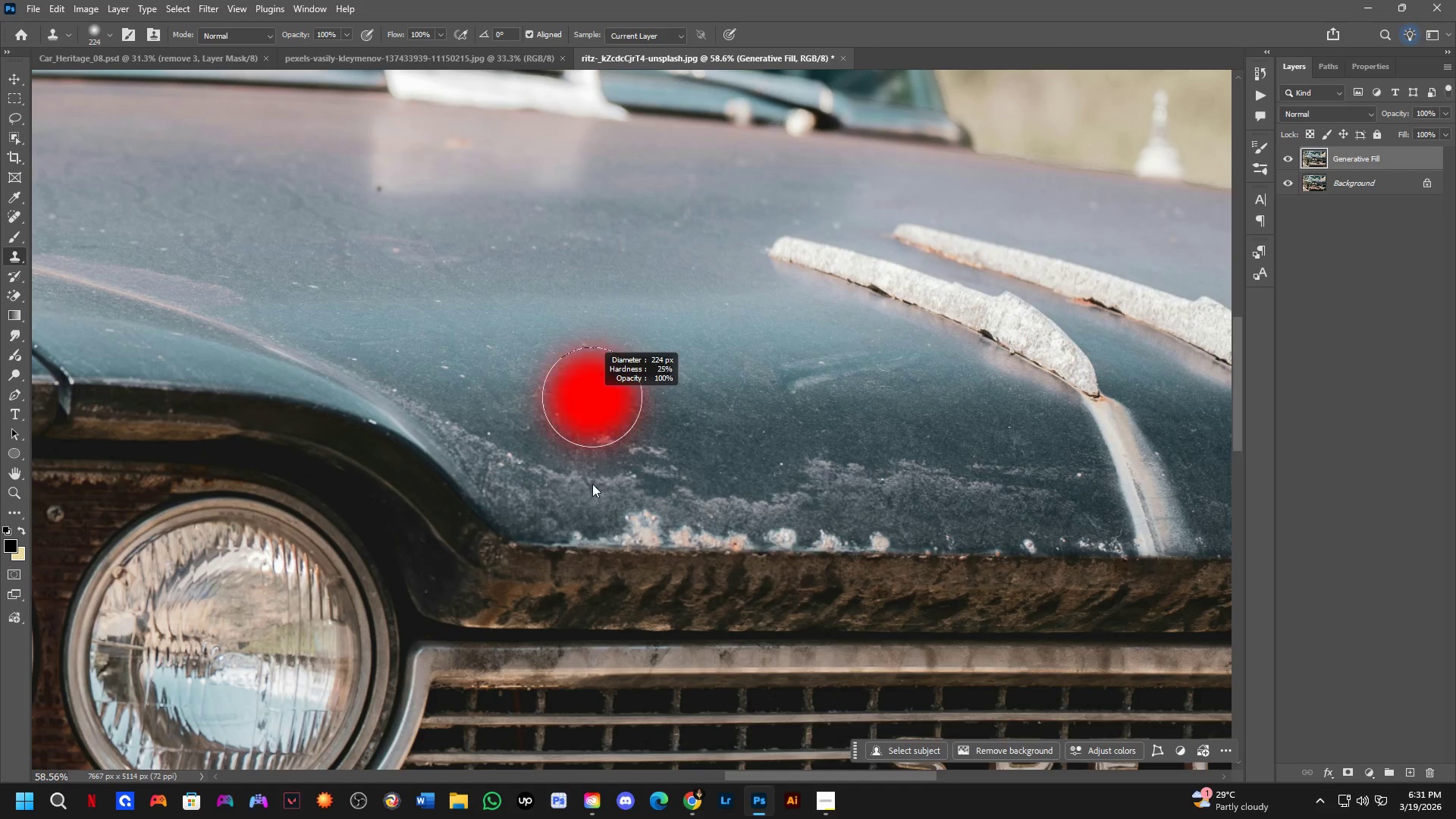 
key(Alt+AltLeft)
 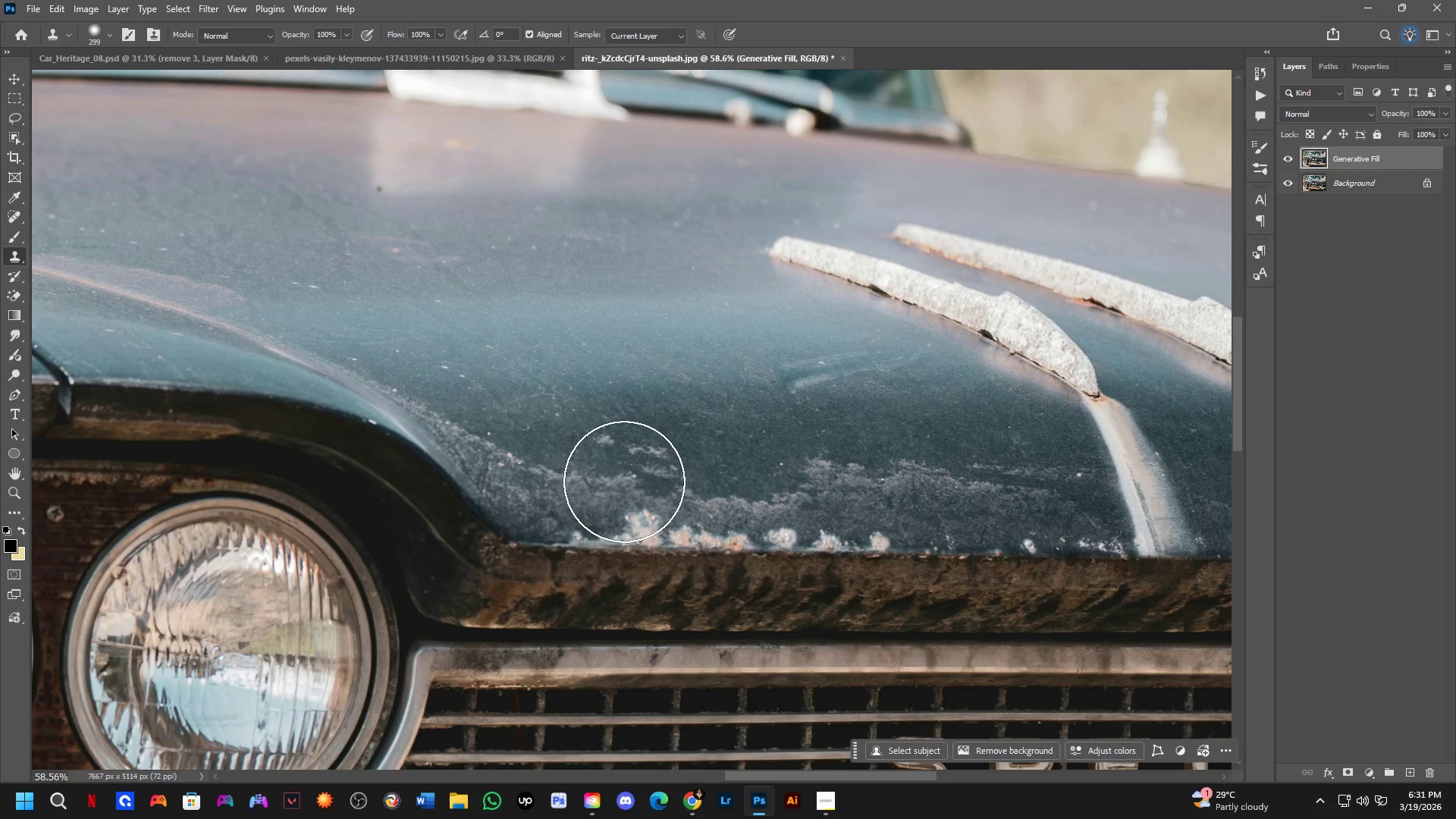 
hold_key(key=AltLeft, duration=0.44)
 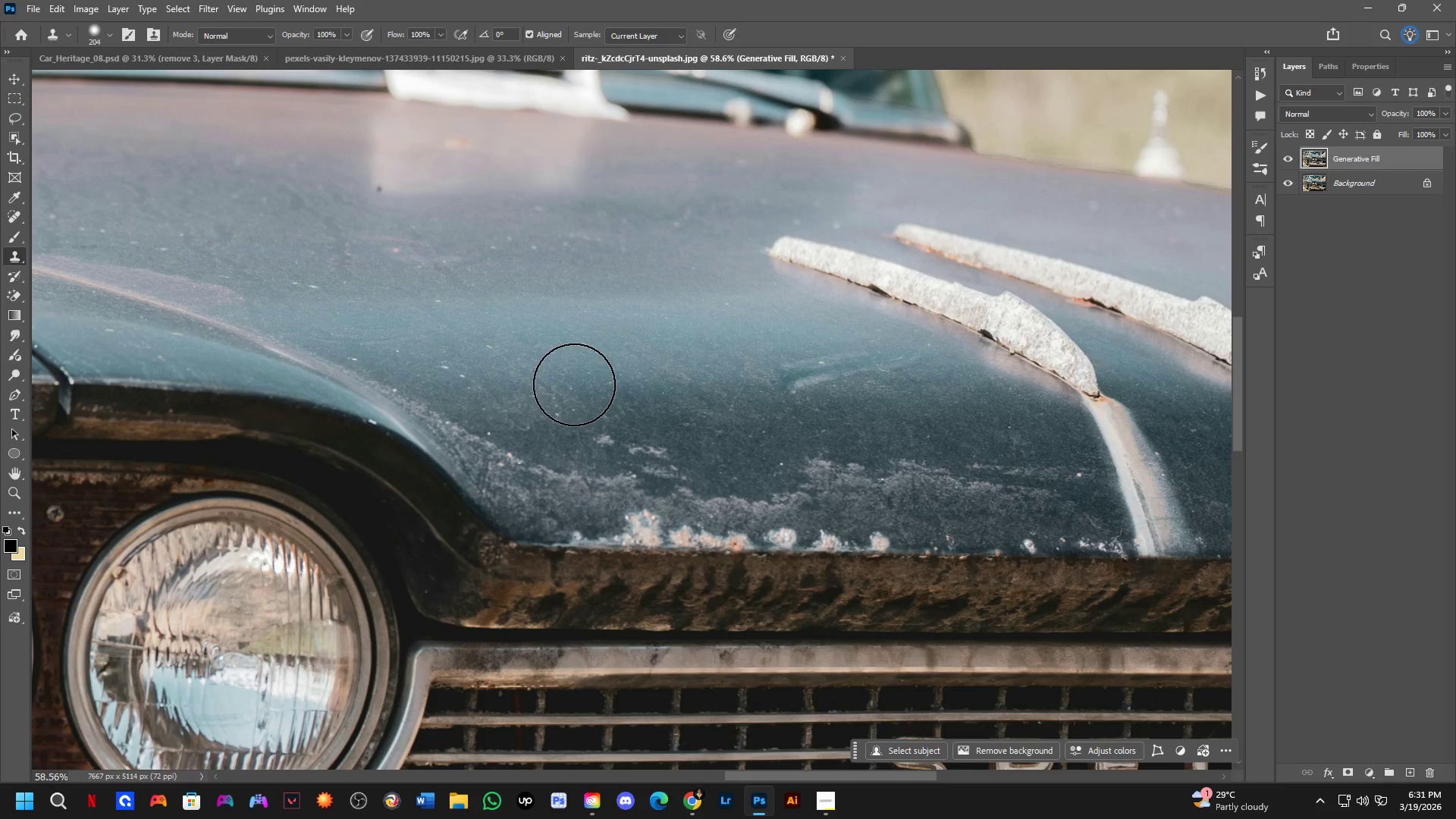 
key(Alt+AltLeft)
 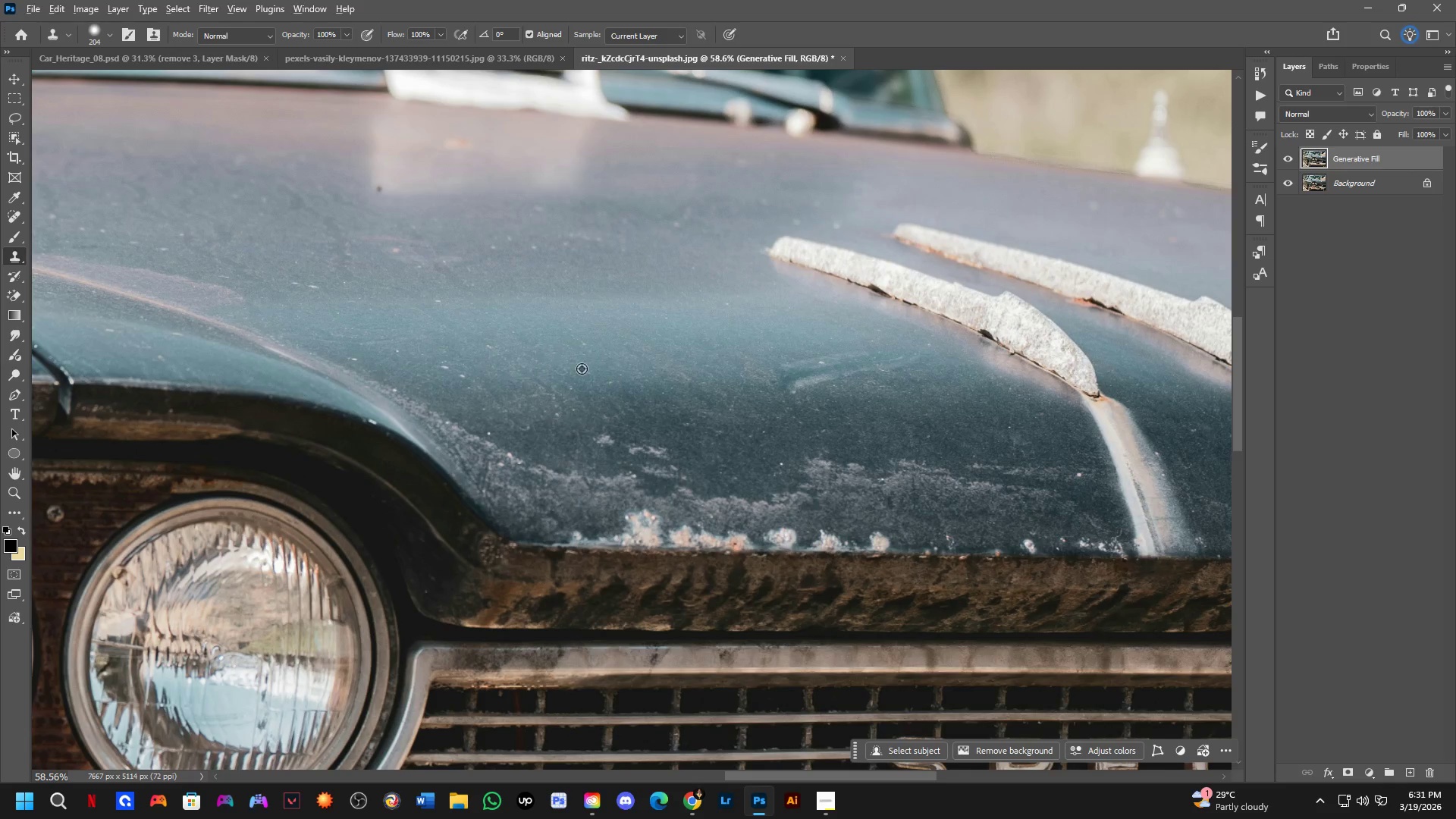 
left_click([582, 369])
 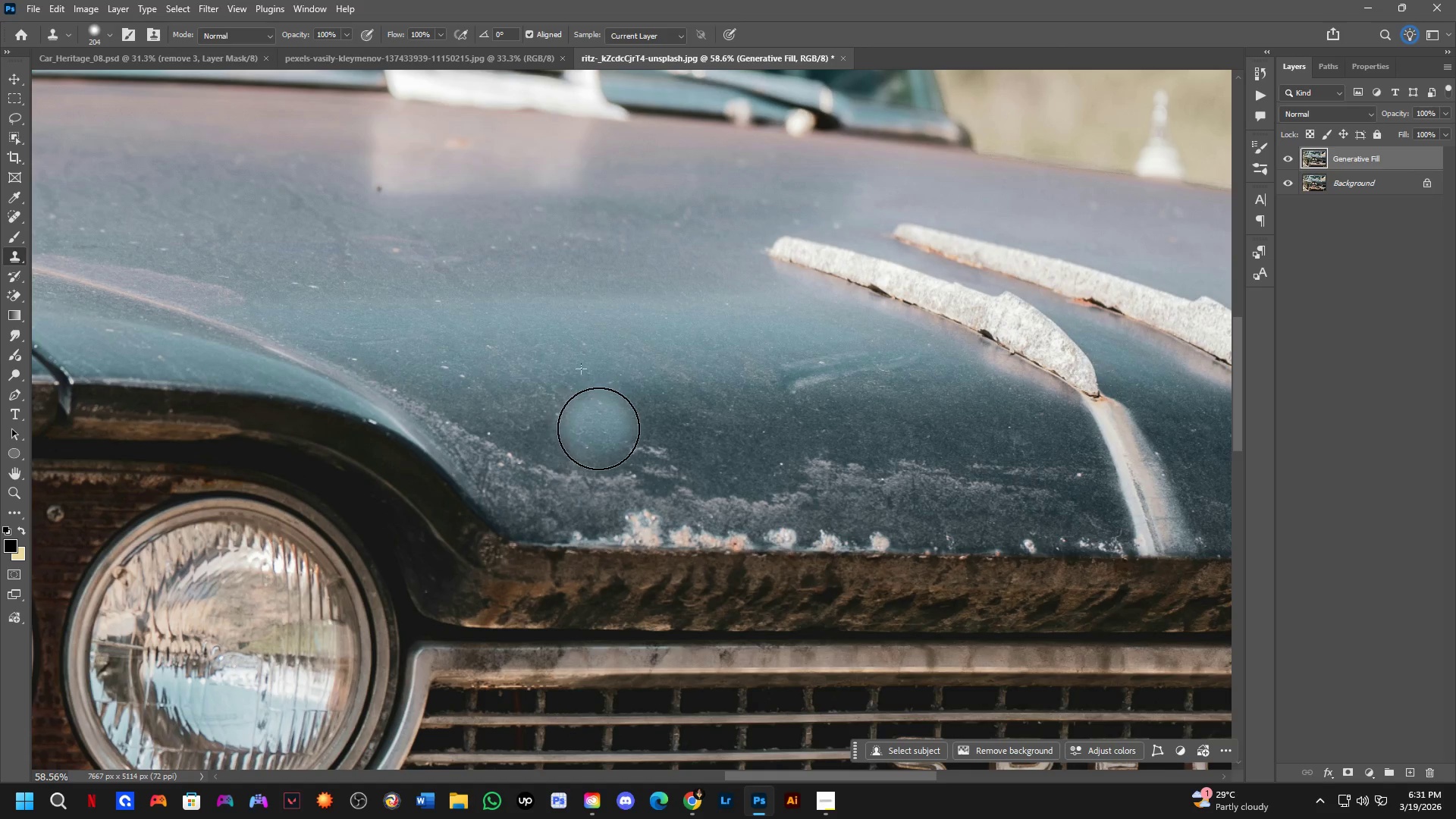 
left_click_drag(start_coordinate=[610, 435], to_coordinate=[617, 435])
 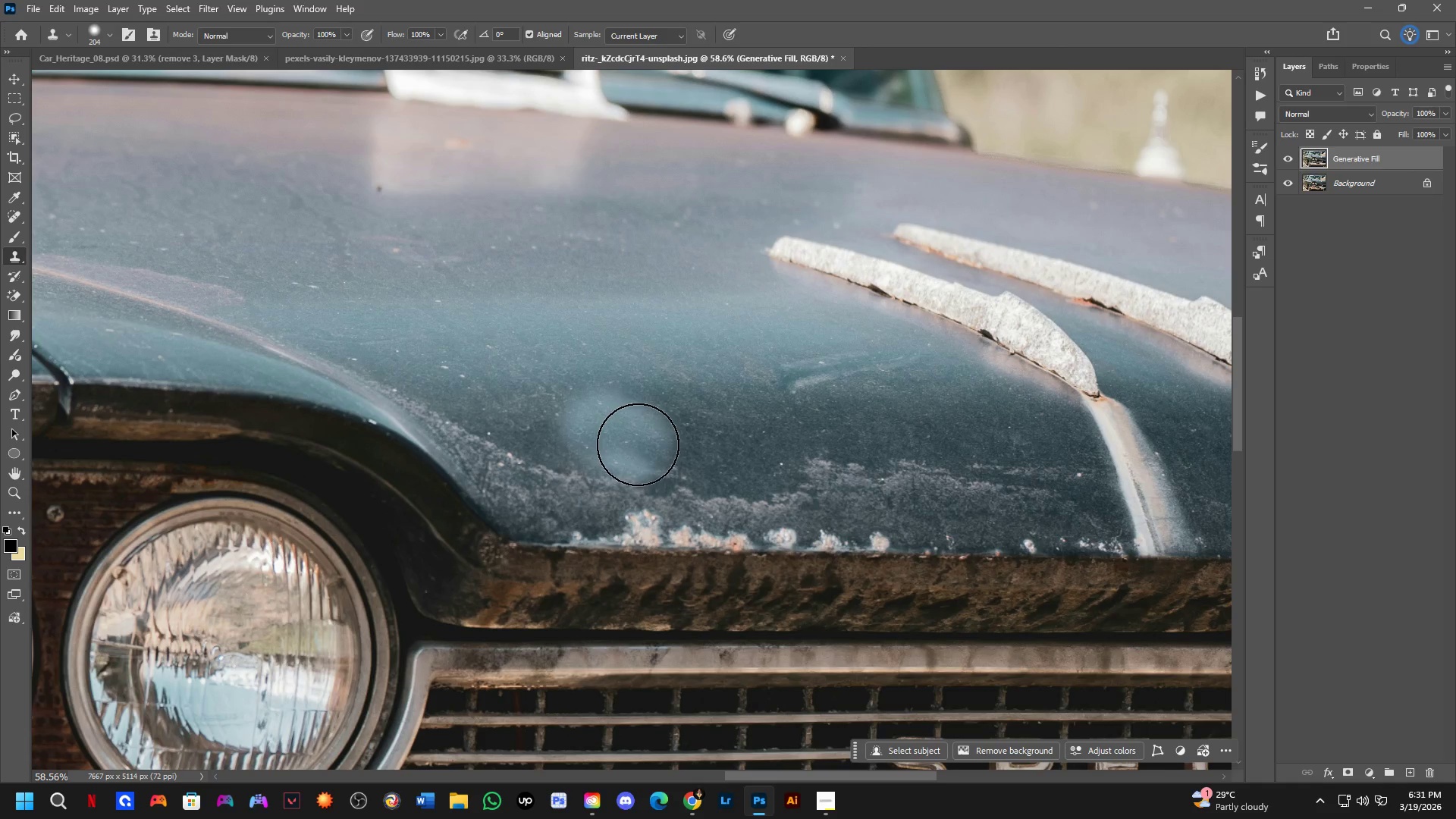 
key(Control+Z)
 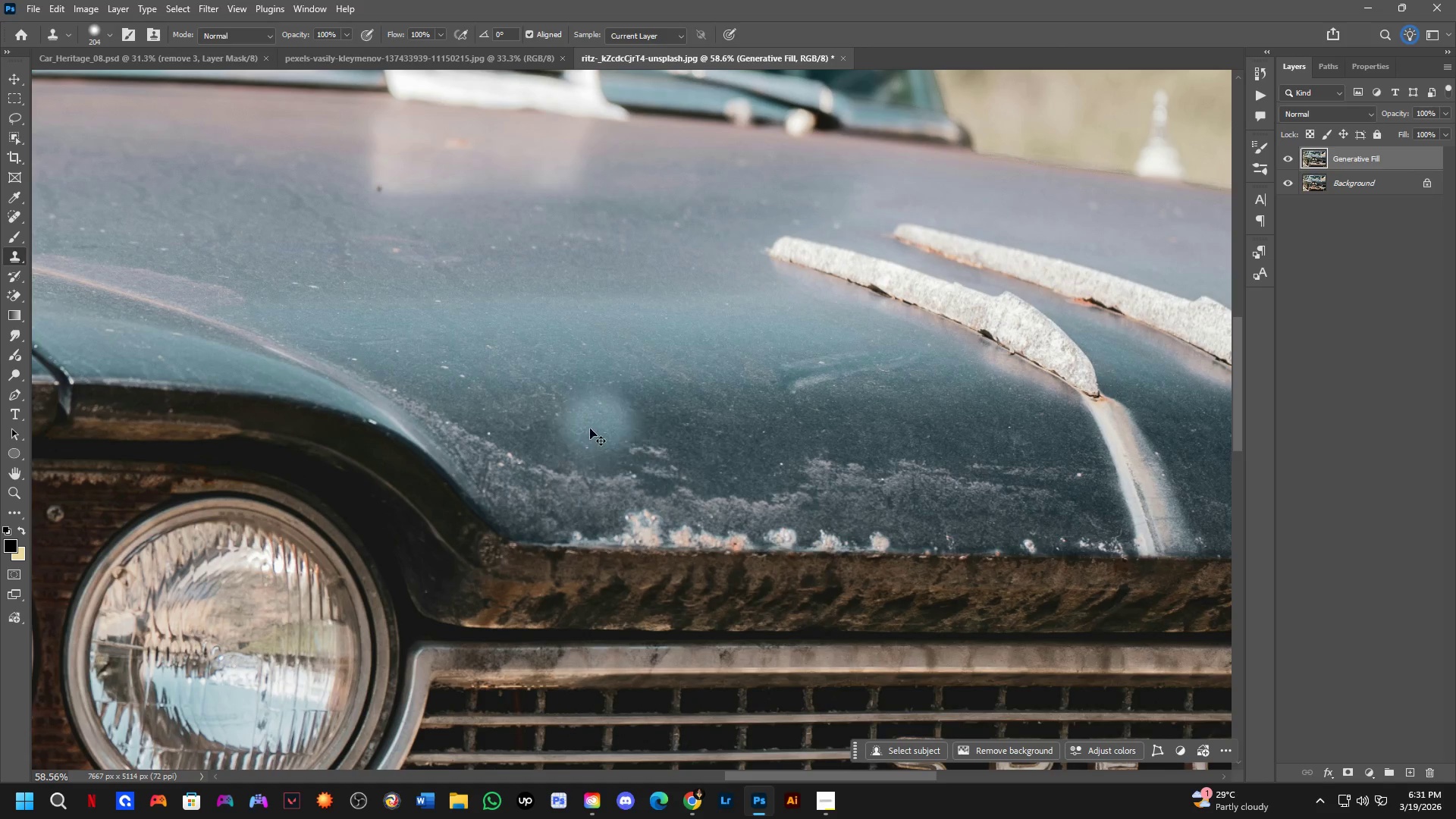 
key(Control+Z)
 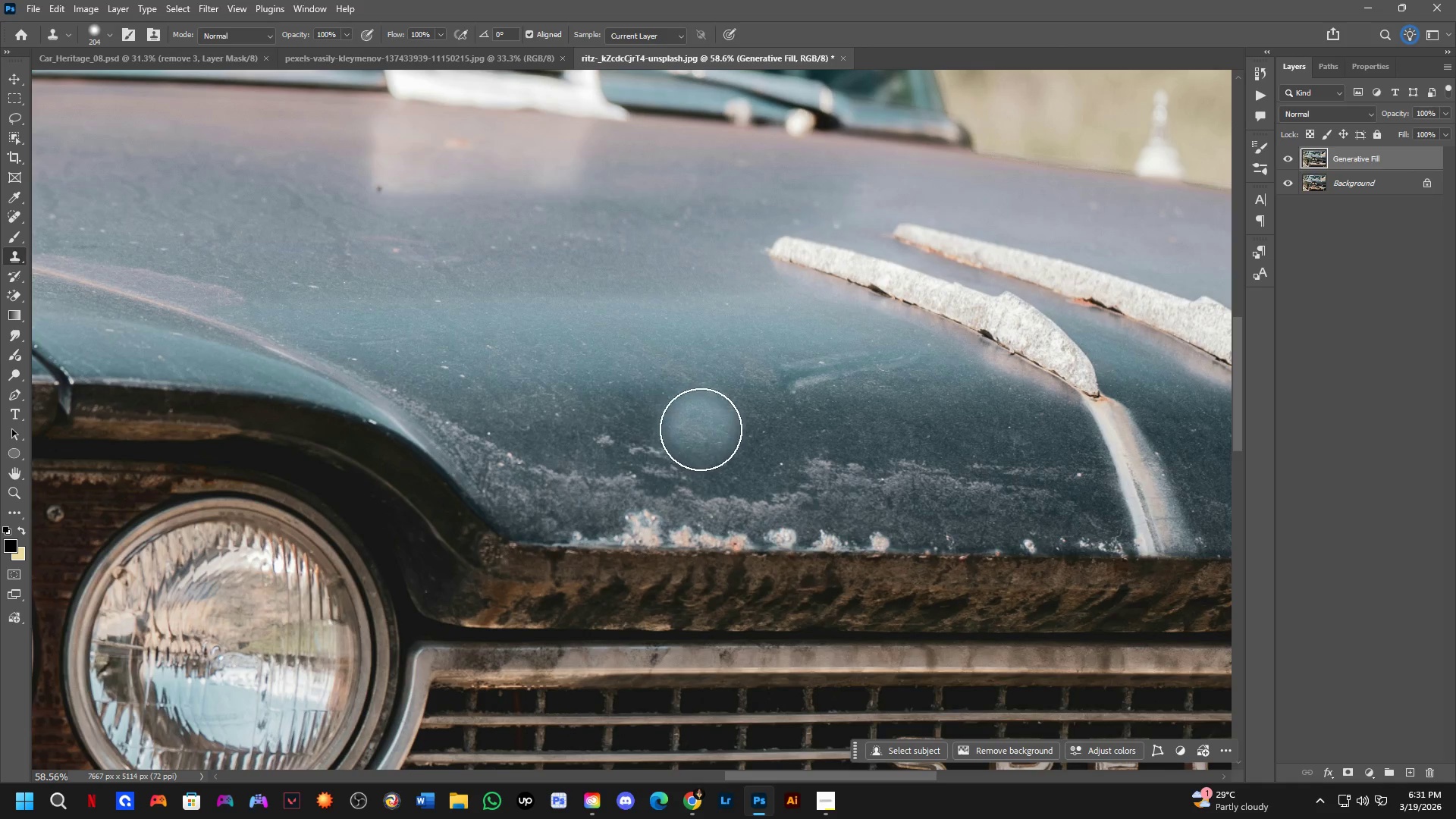 
hold_key(key=AltLeft, duration=0.47)
 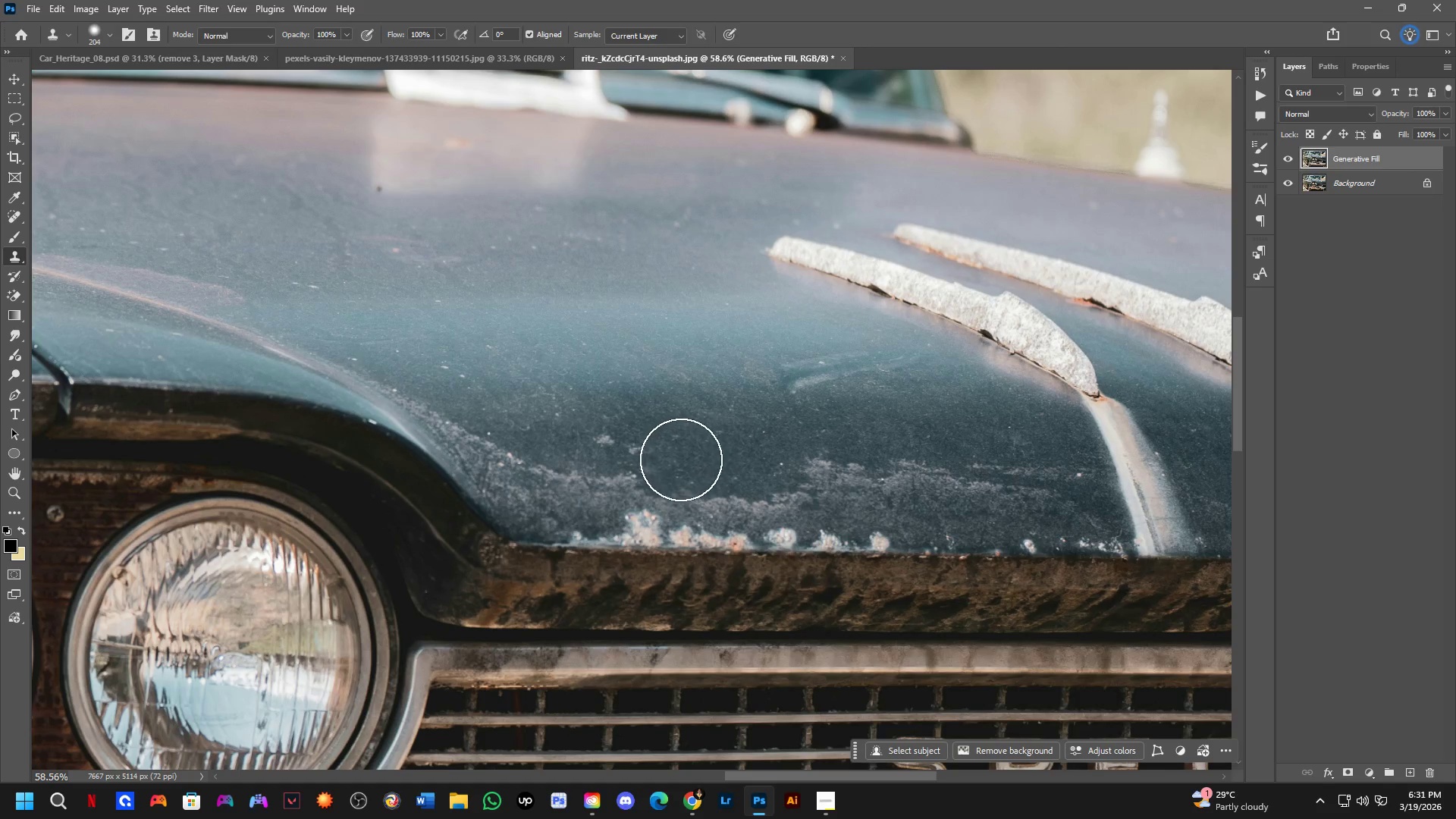 
left_click_drag(start_coordinate=[681, 460], to_coordinate=[673, 460])
 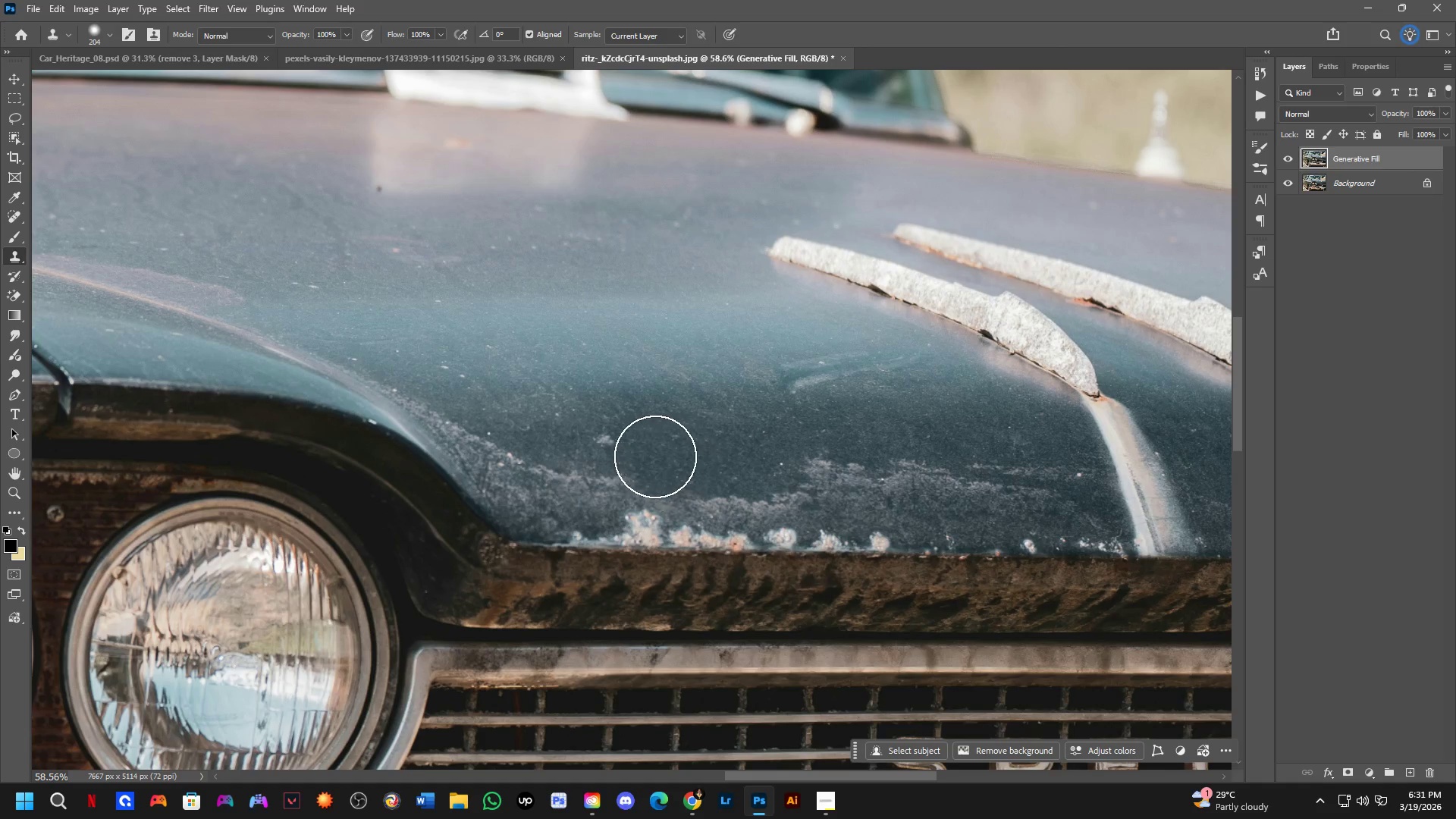 
left_click_drag(start_coordinate=[651, 457], to_coordinate=[635, 457])
 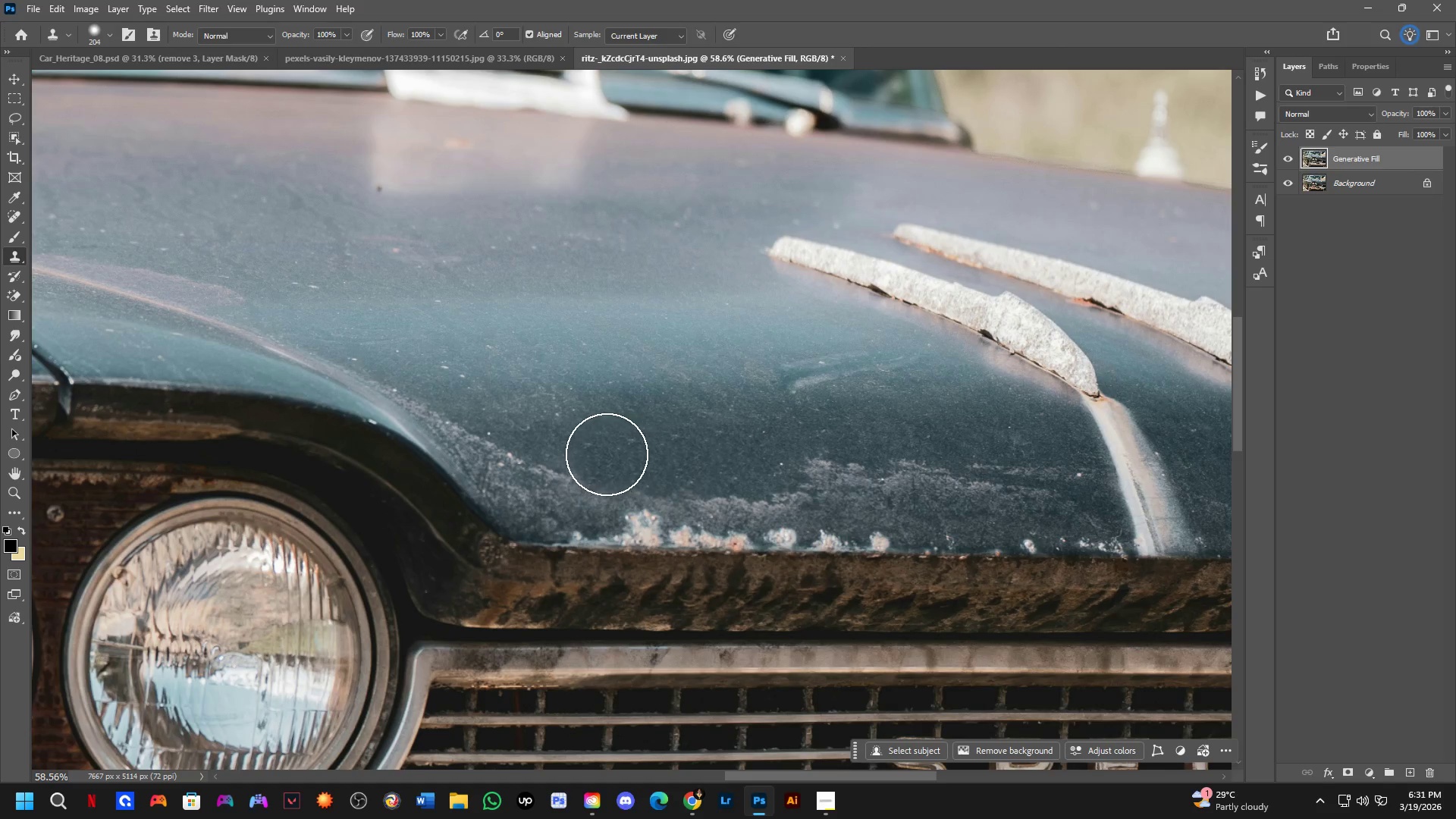 
hold_key(key=AltLeft, duration=0.31)
 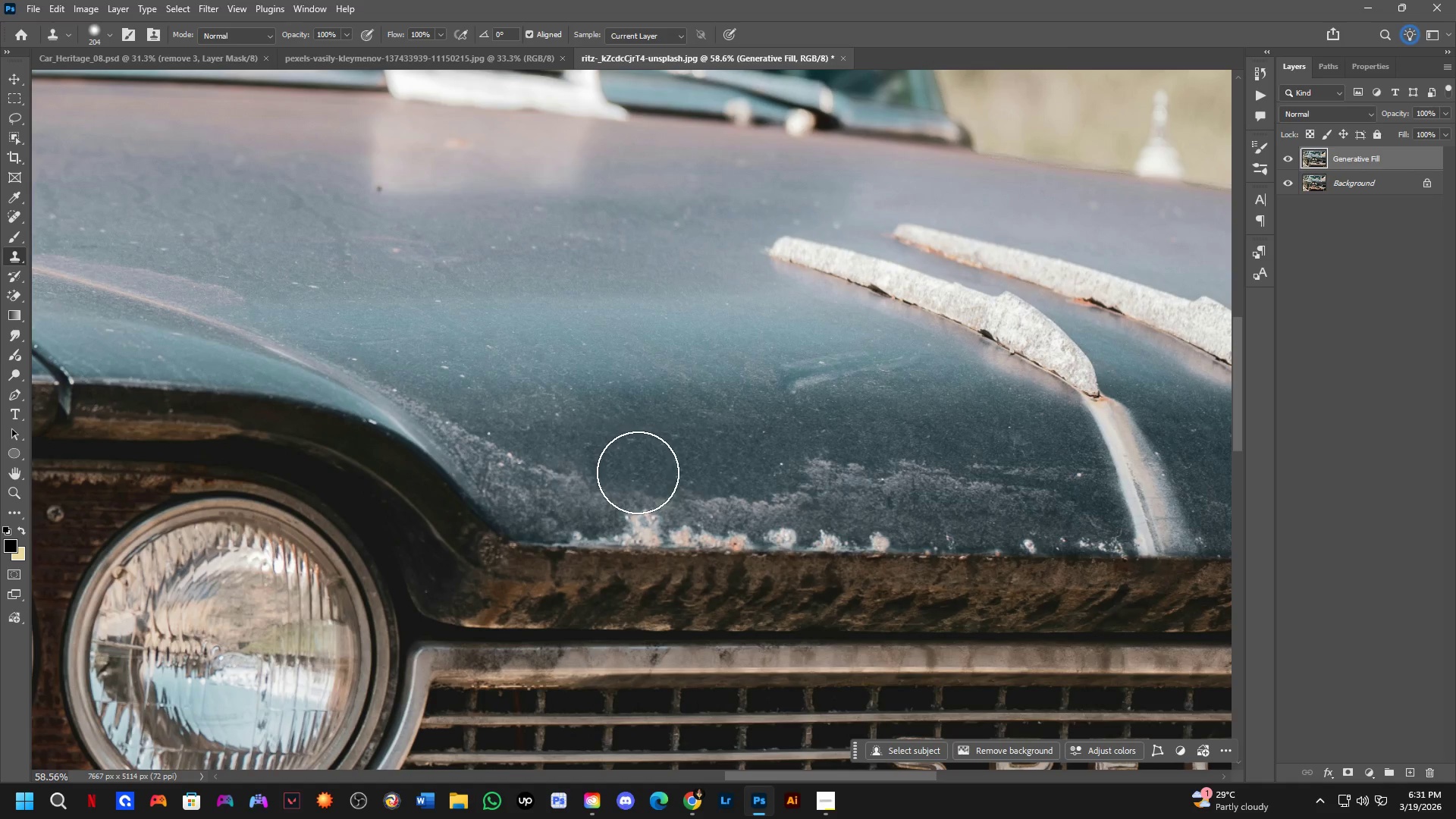 
left_click_drag(start_coordinate=[649, 483], to_coordinate=[655, 485])
 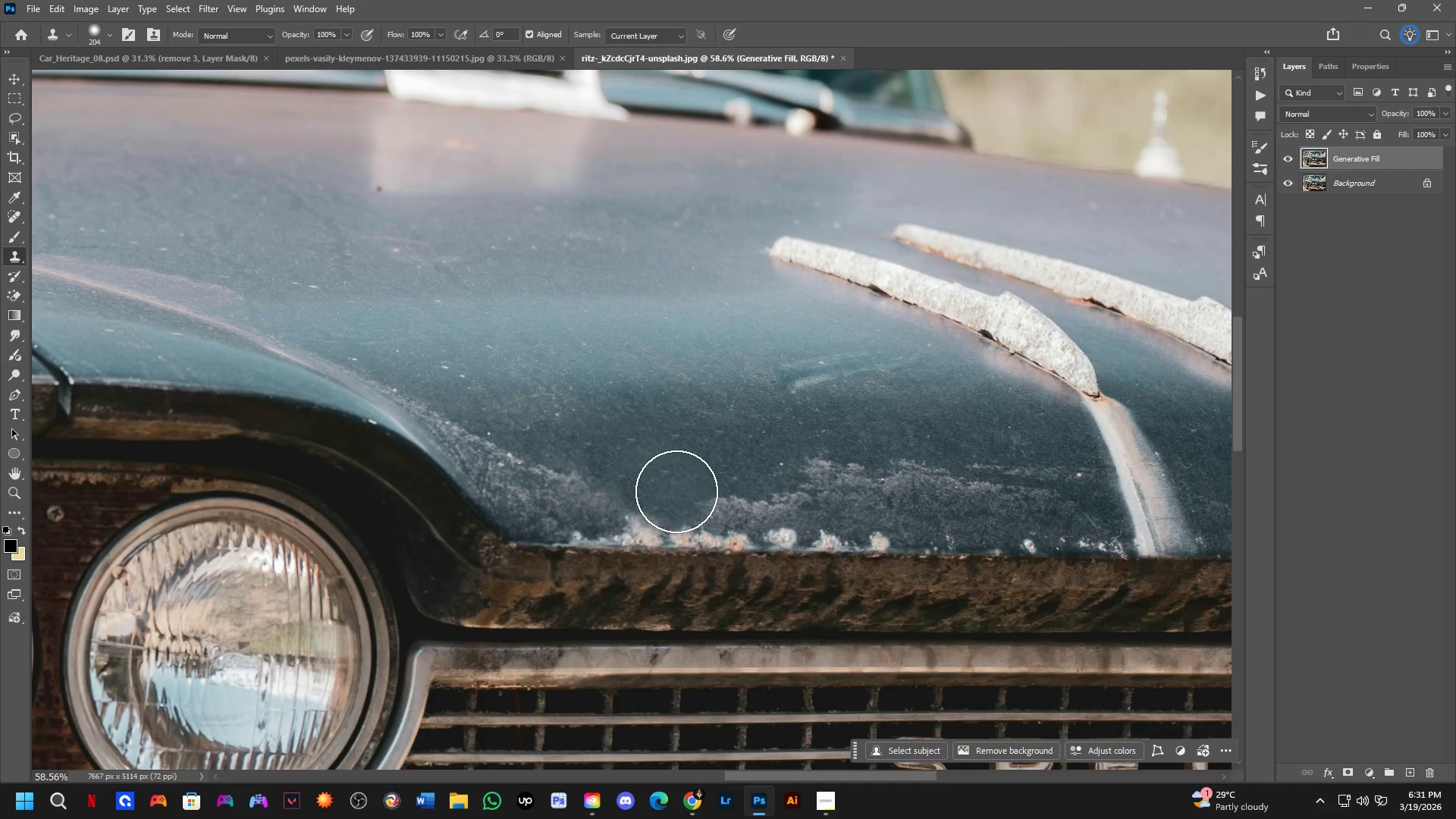 
left_click_drag(start_coordinate=[675, 491], to_coordinate=[684, 492])
 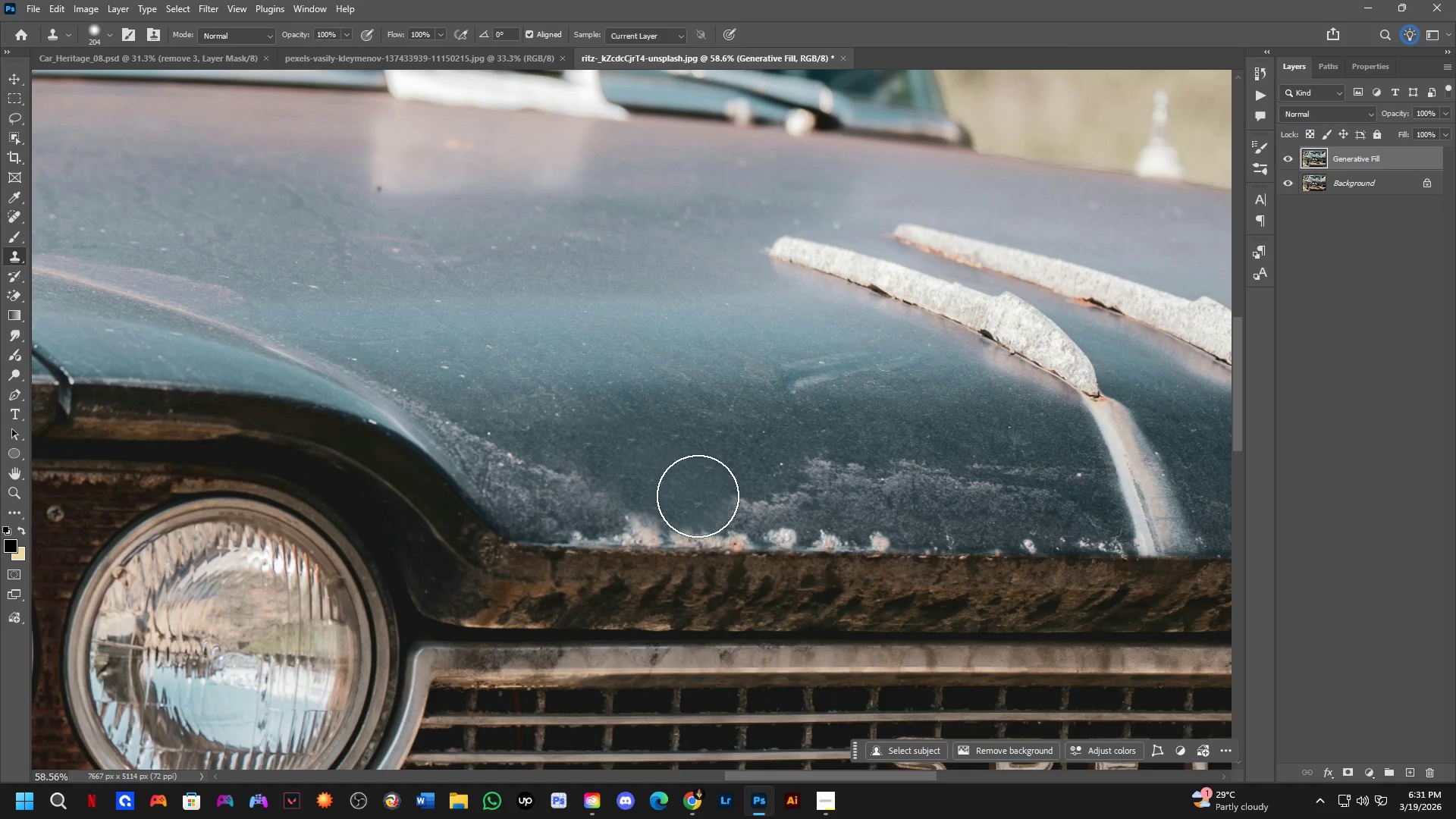 
left_click_drag(start_coordinate=[695, 495], to_coordinate=[715, 496])
 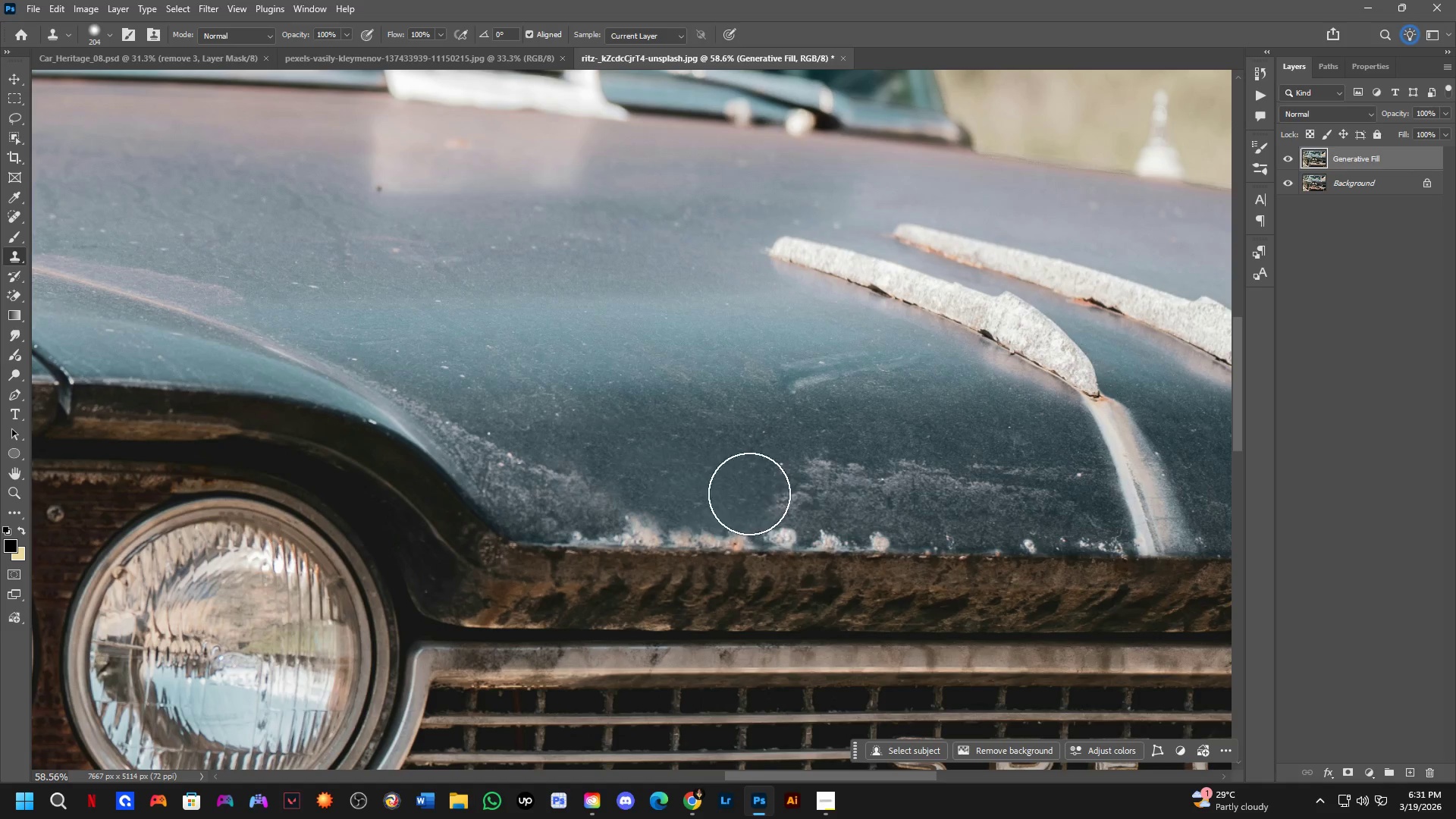 
left_click_drag(start_coordinate=[754, 495], to_coordinate=[786, 495])
 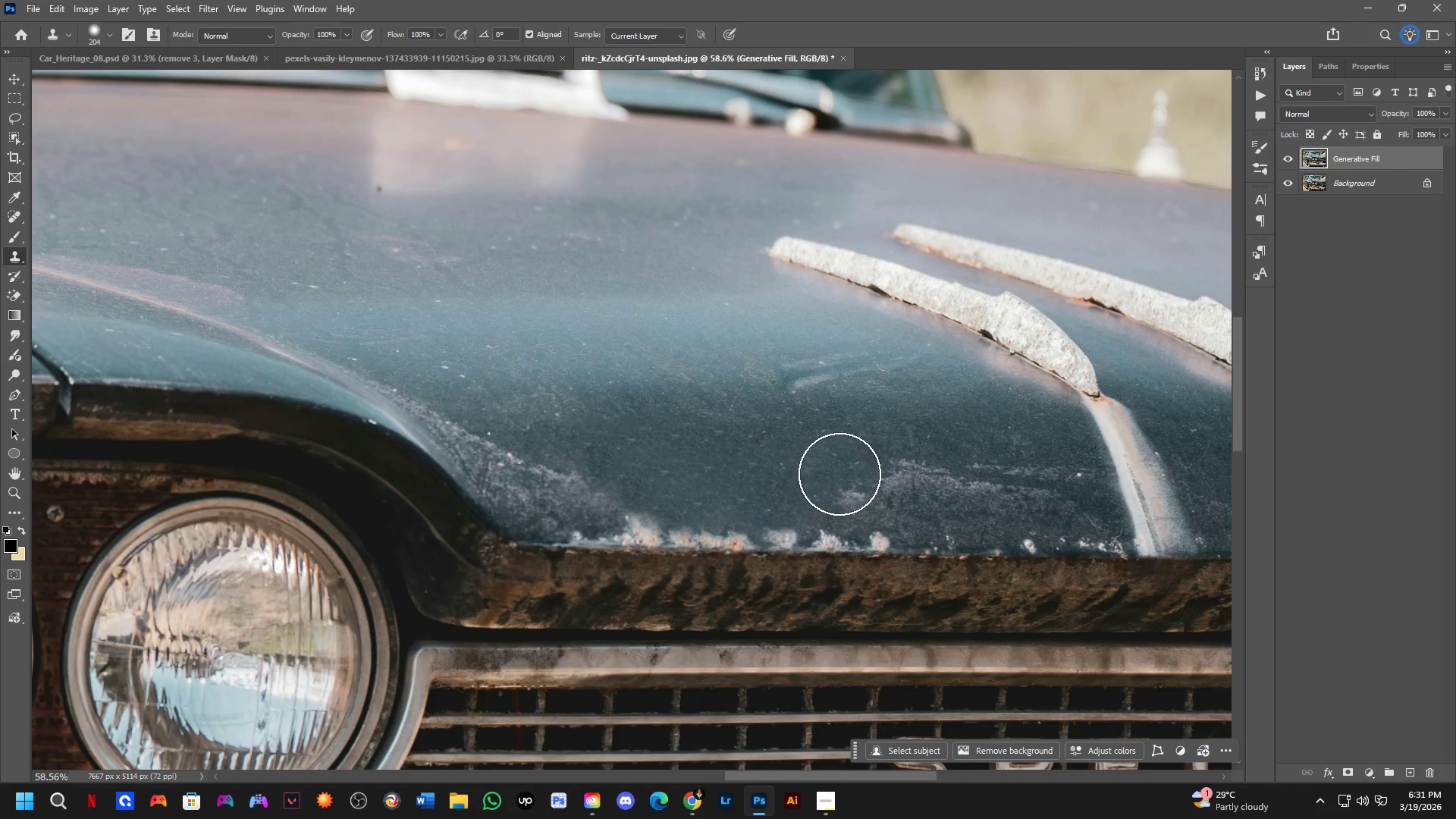 
left_click_drag(start_coordinate=[834, 475], to_coordinate=[819, 485])
 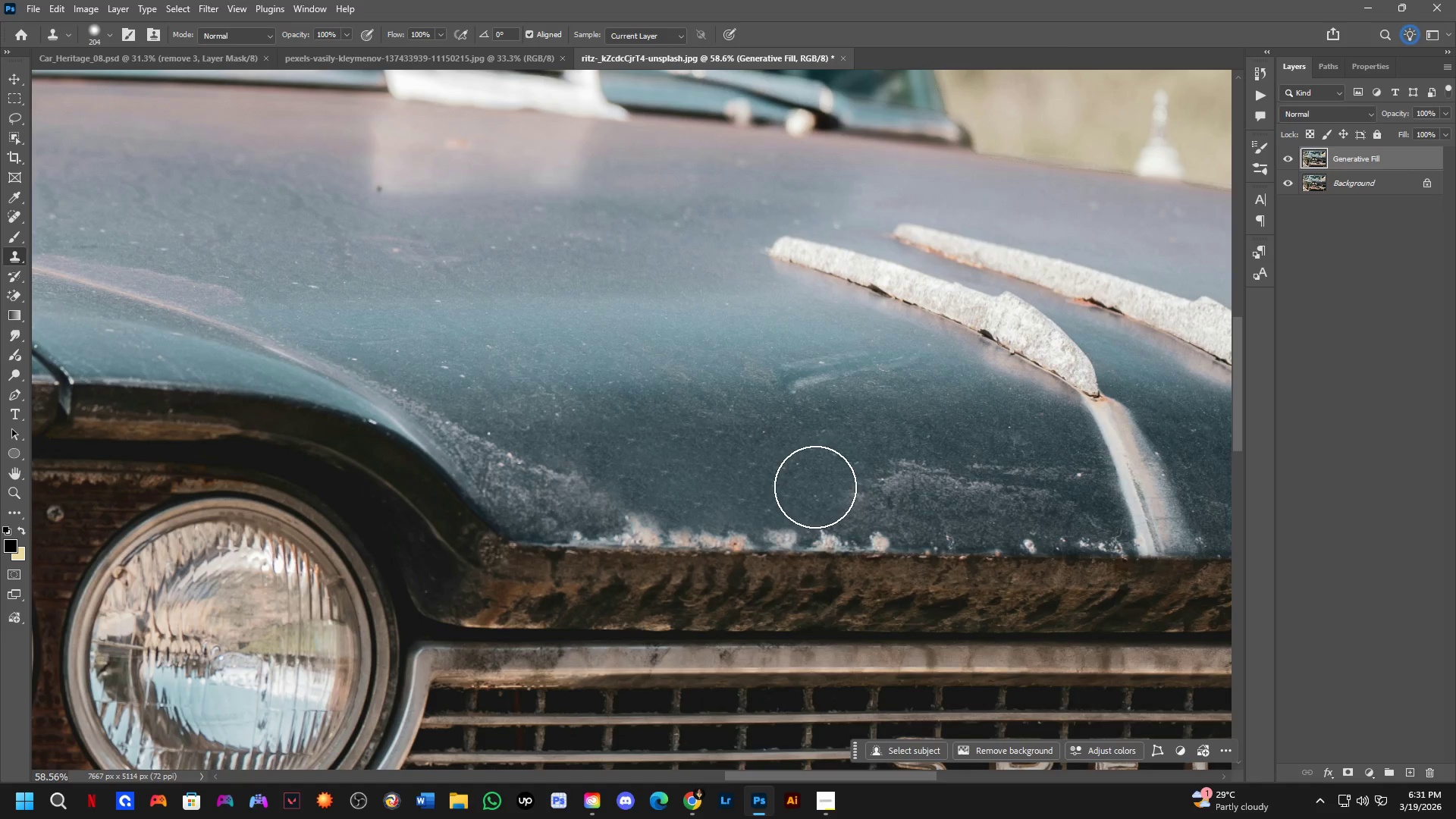 
left_click_drag(start_coordinate=[815, 487], to_coordinate=[834, 482])
 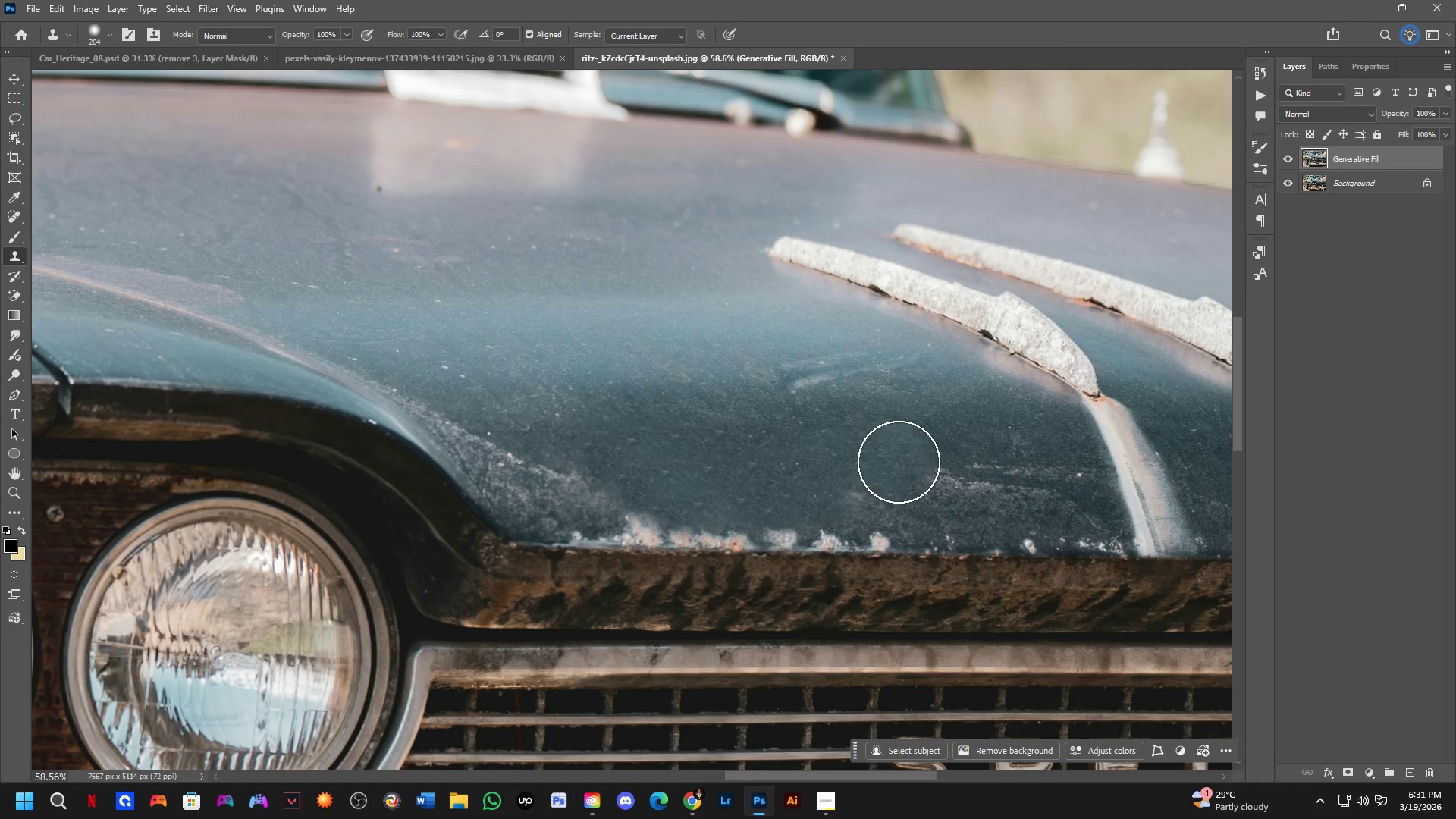 
hold_key(key=AltLeft, duration=0.38)
triple_click([870, 442])
 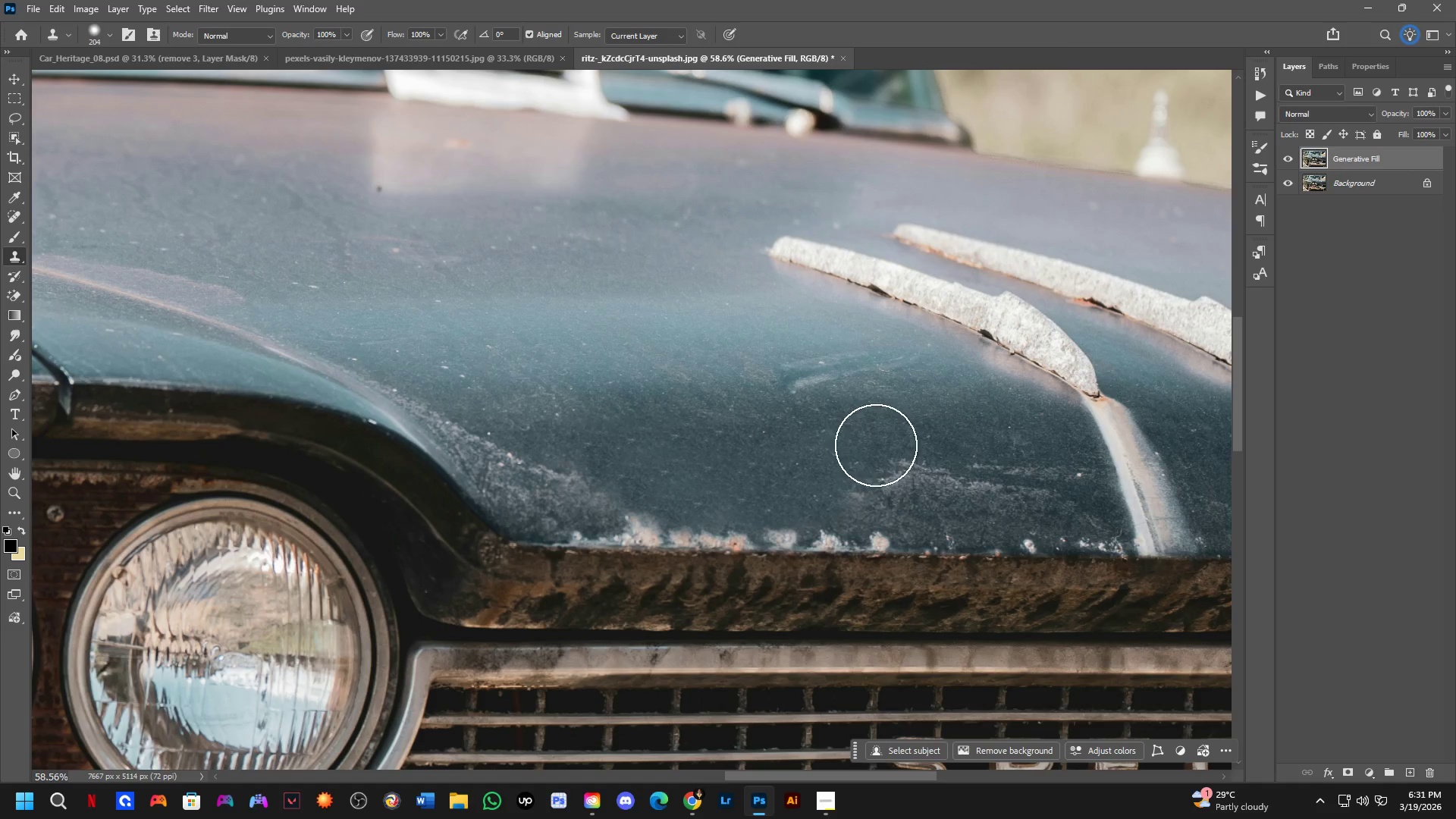 
left_click_drag(start_coordinate=[890, 452], to_coordinate=[912, 455])
 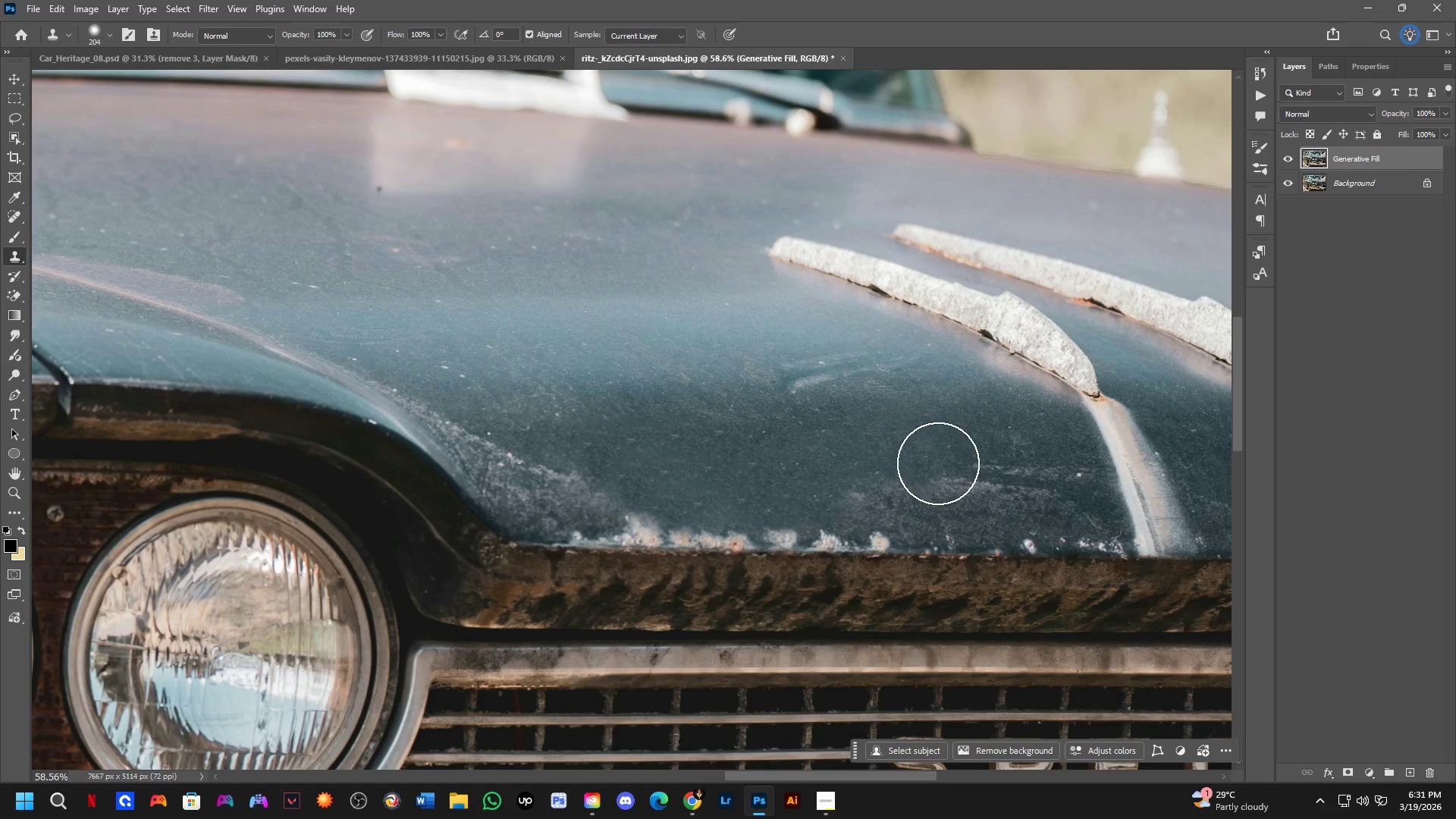 
left_click_drag(start_coordinate=[937, 463], to_coordinate=[946, 466])
 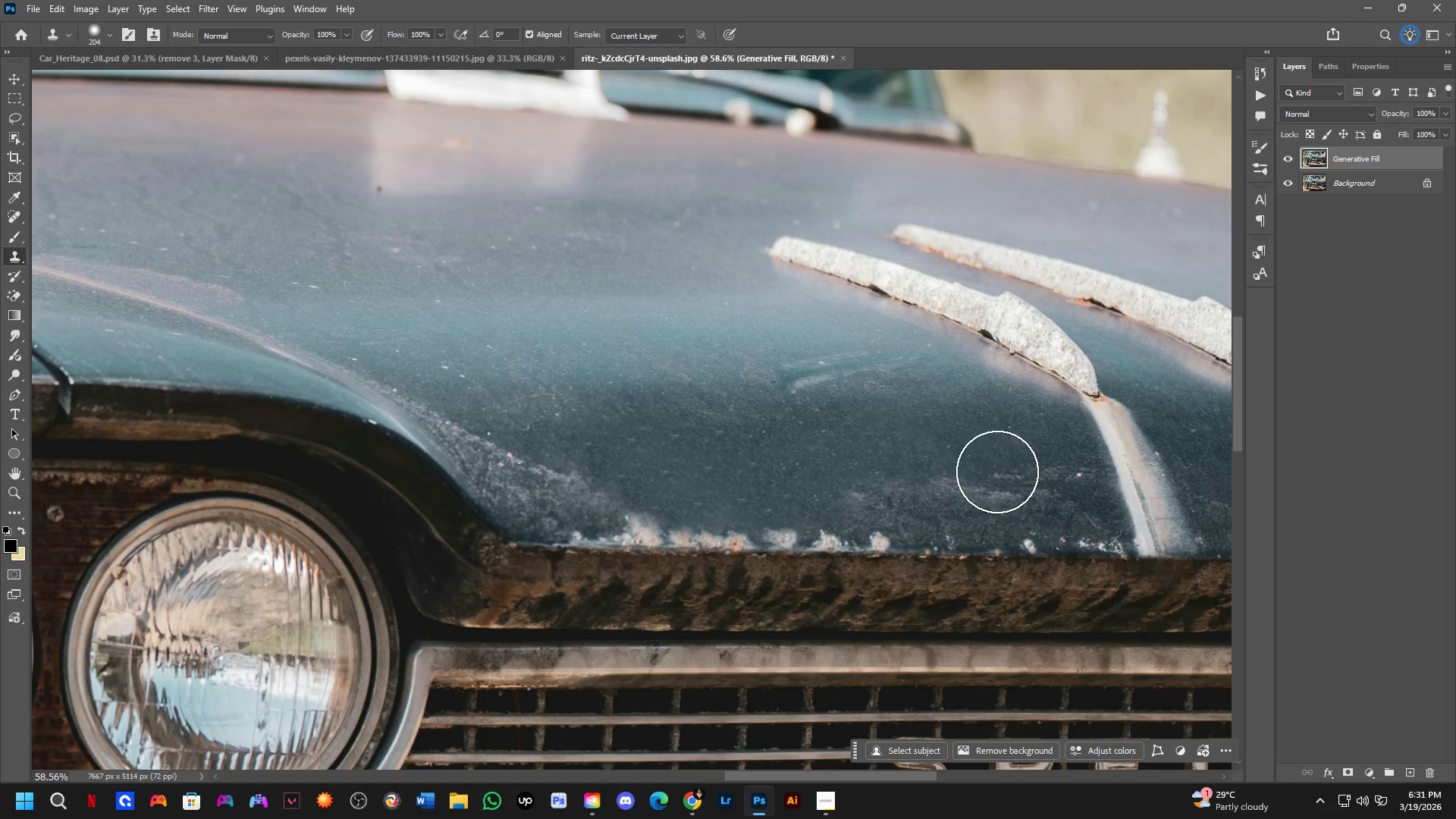 
left_click_drag(start_coordinate=[1003, 474], to_coordinate=[982, 472])
 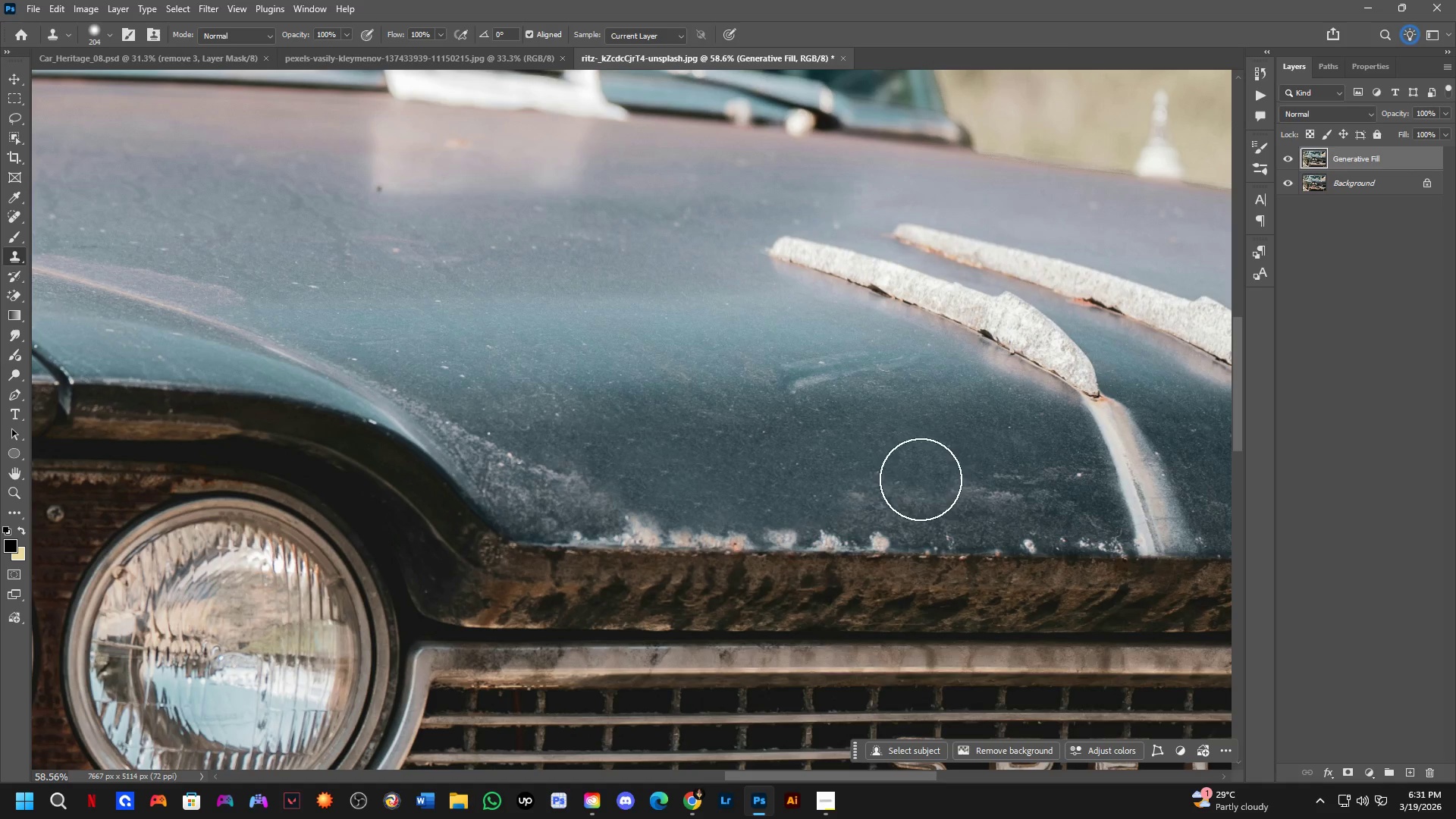 
key(Alt+AltLeft)
 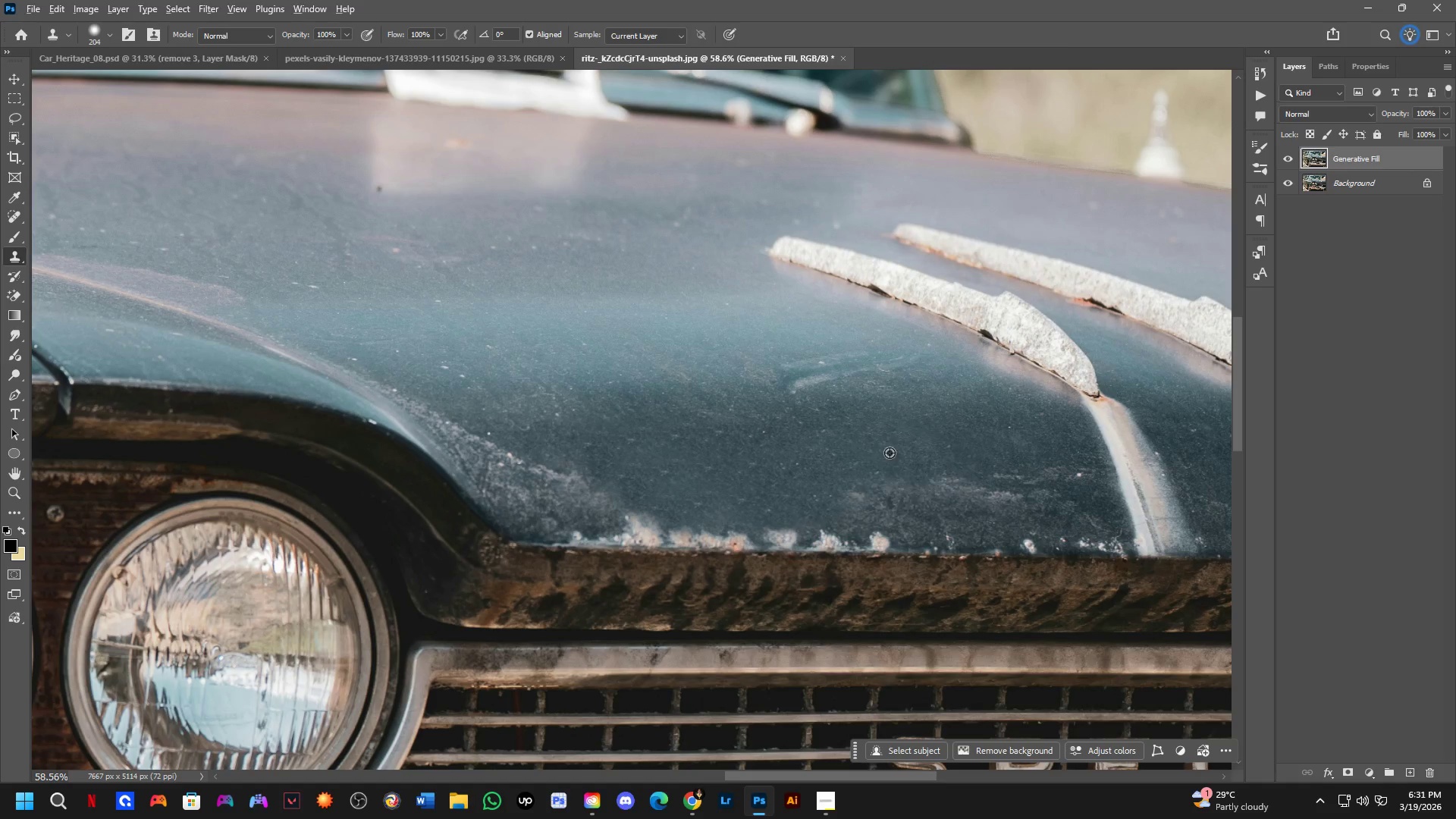 
triple_click([885, 446])
 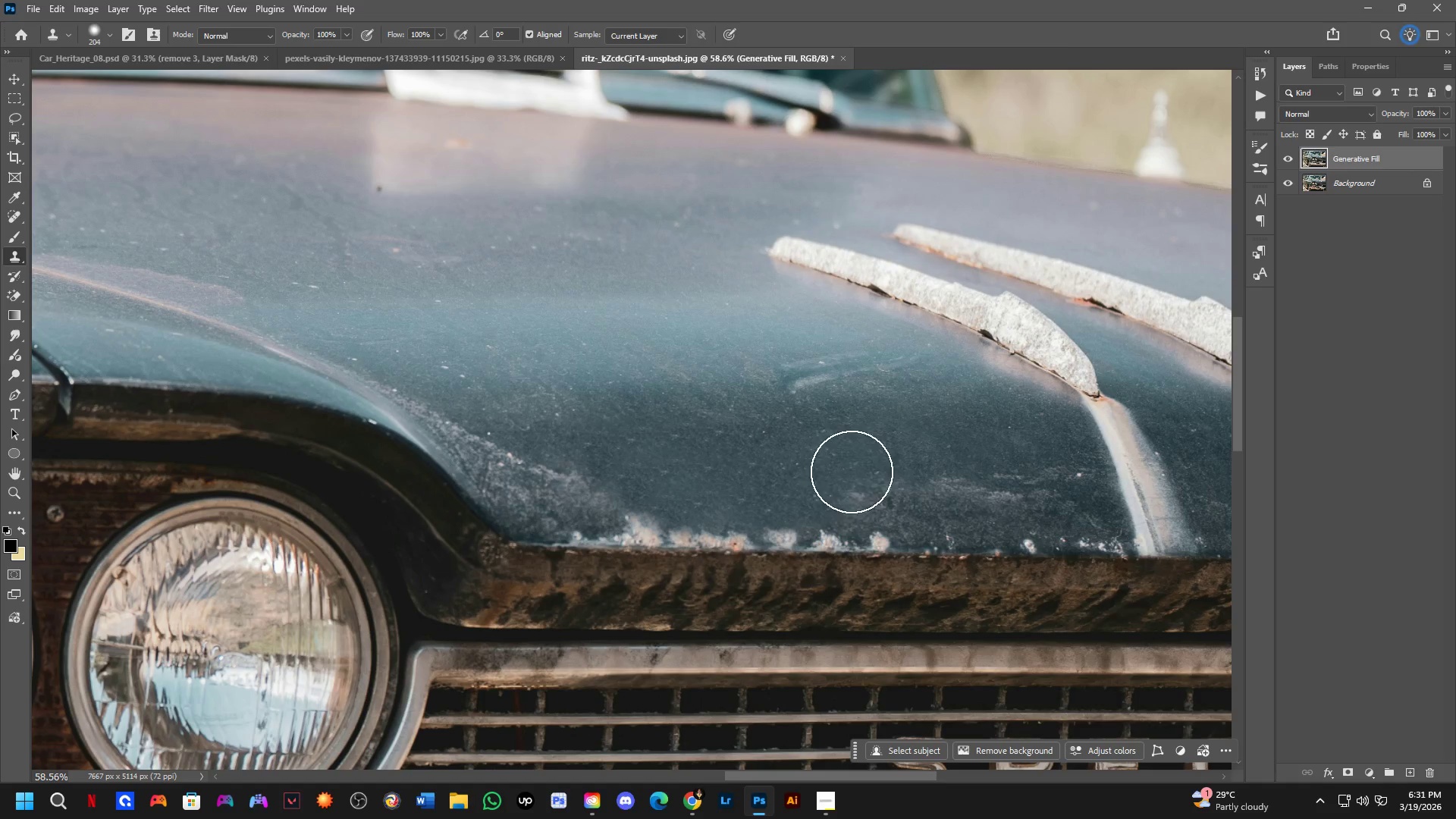 
left_click_drag(start_coordinate=[834, 484], to_coordinate=[874, 481])
 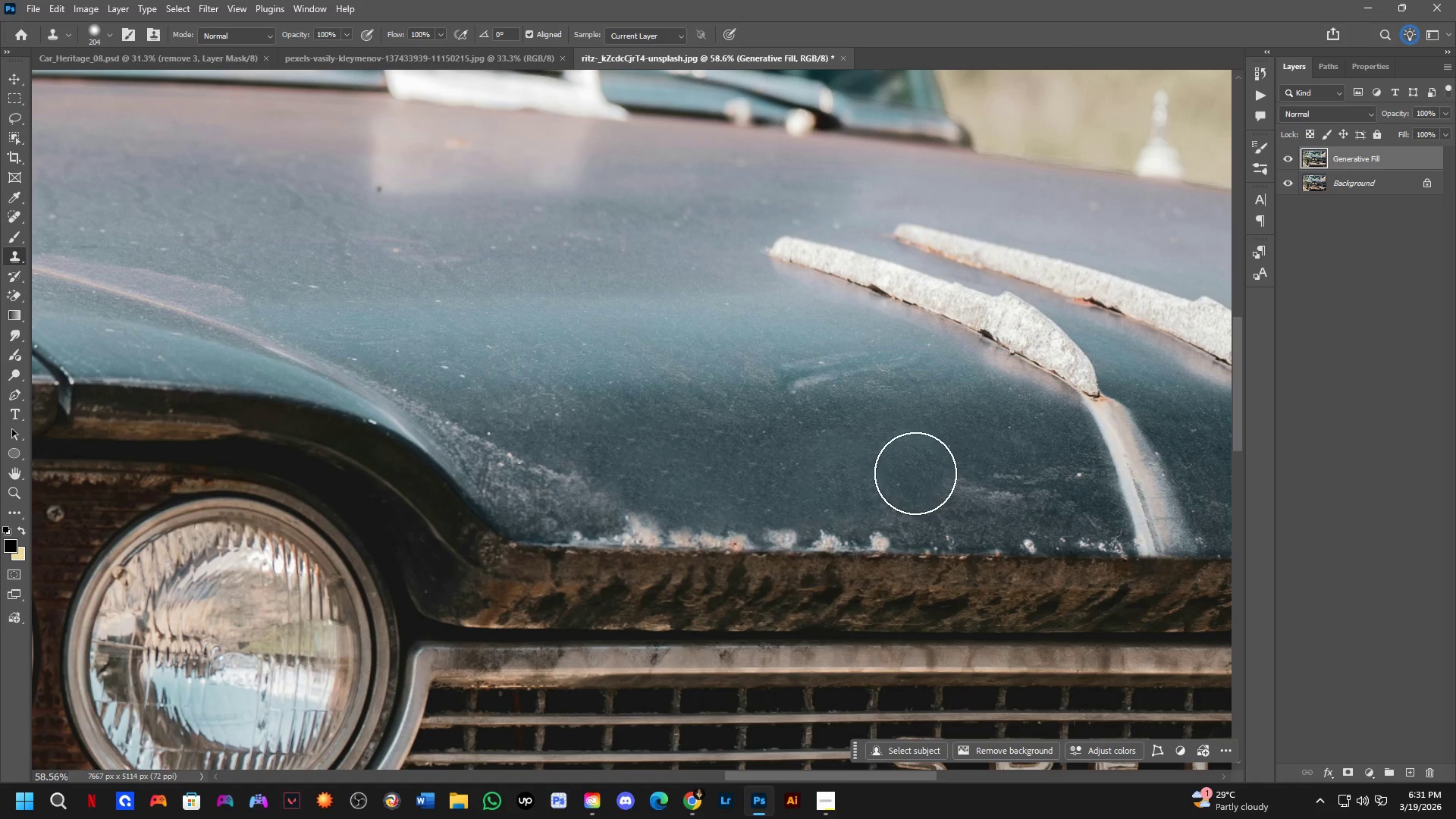 
left_click_drag(start_coordinate=[918, 475], to_coordinate=[960, 482])
 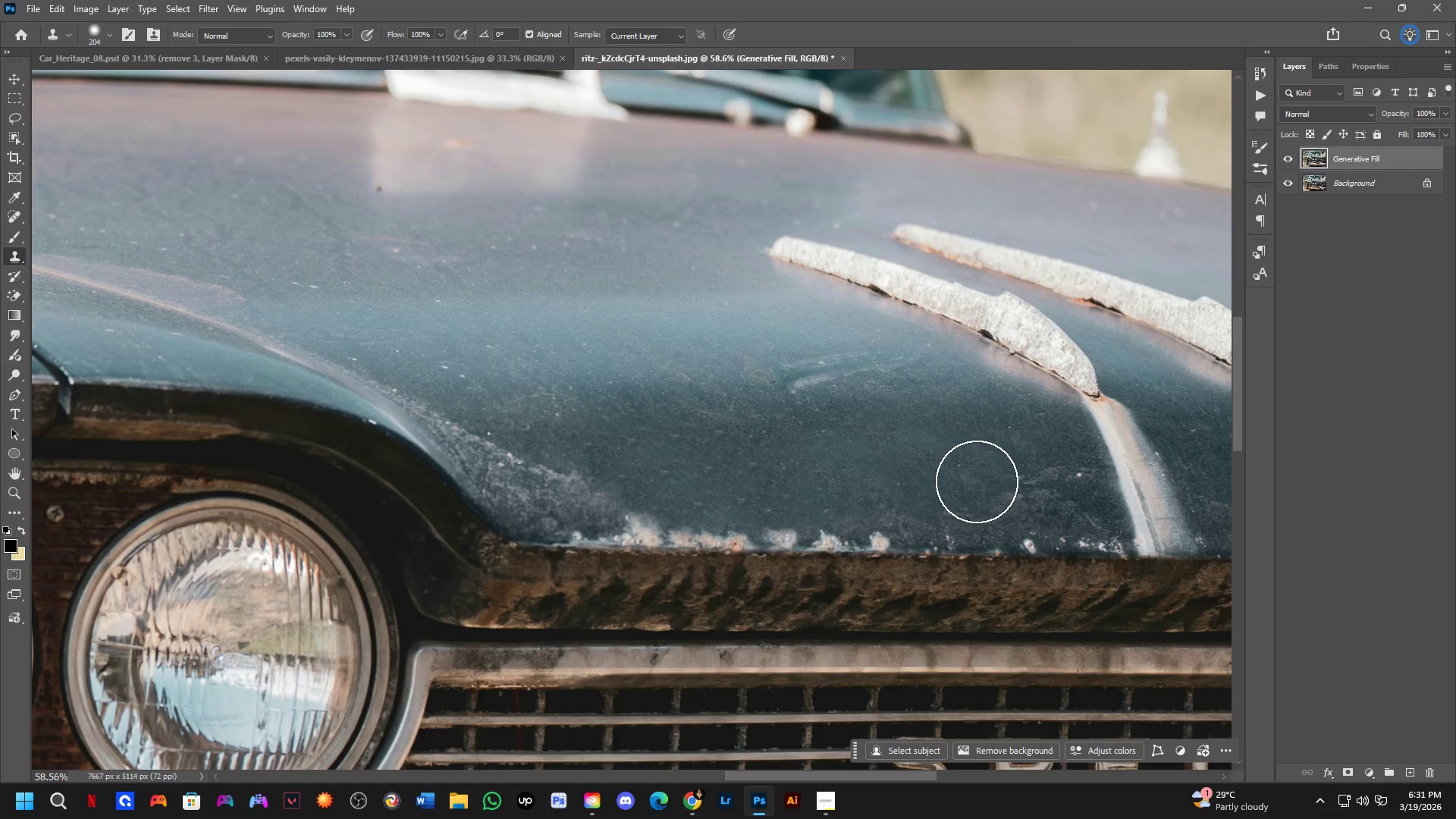 
key(Alt+AltLeft)
 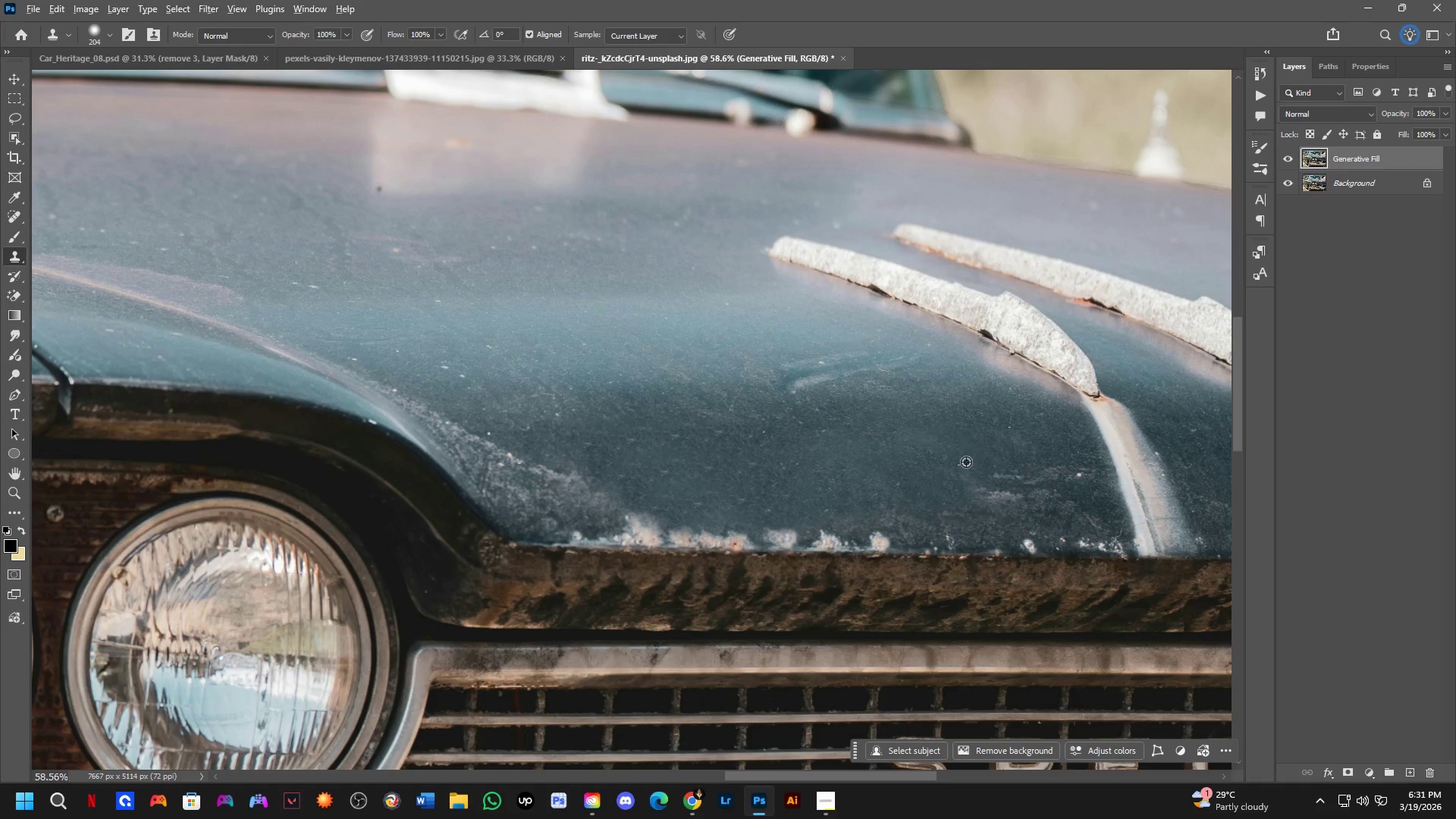 
left_click_drag(start_coordinate=[966, 462], to_coordinate=[972, 463])
 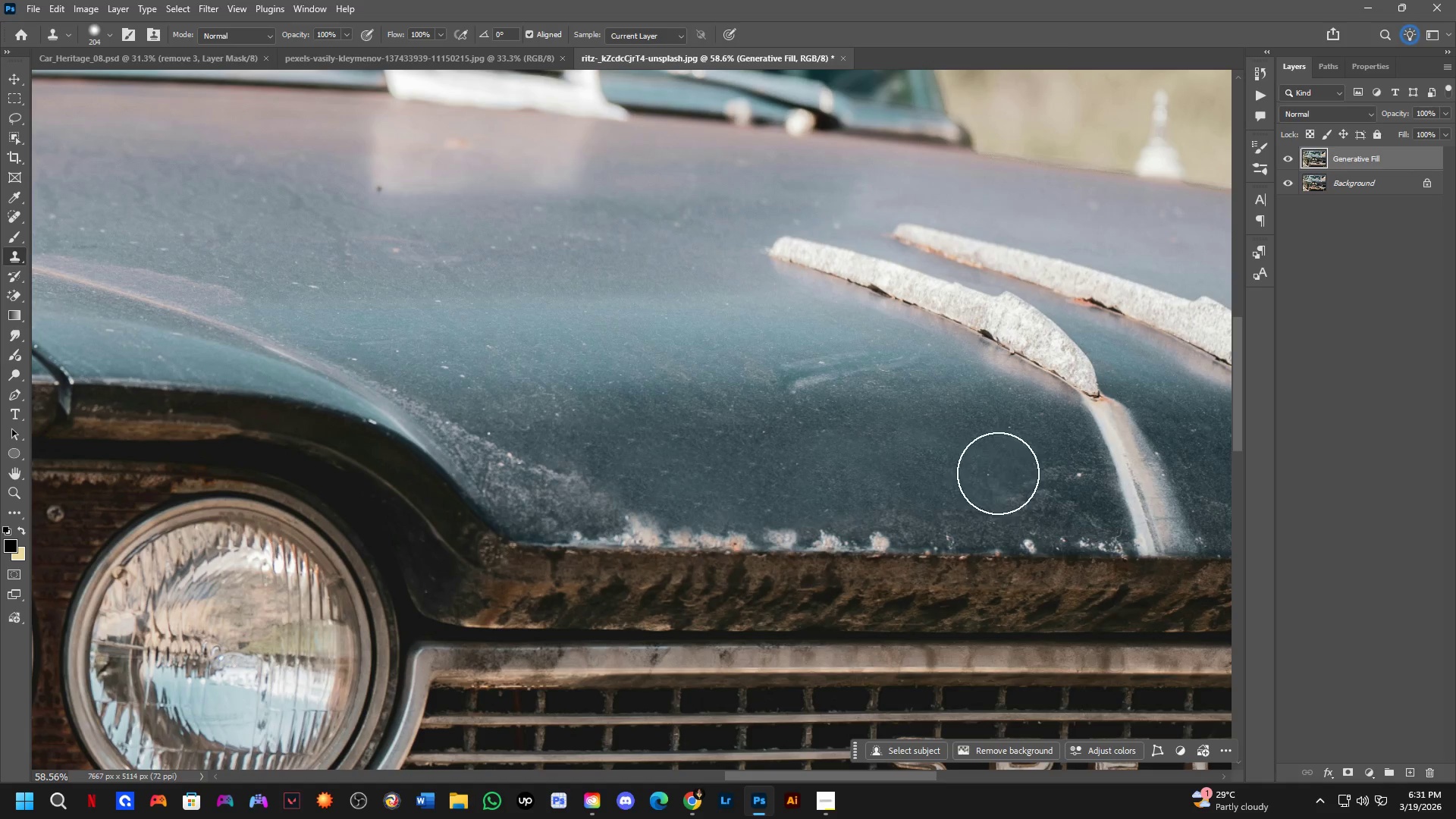 
left_click_drag(start_coordinate=[1010, 482], to_coordinate=[1025, 490])
 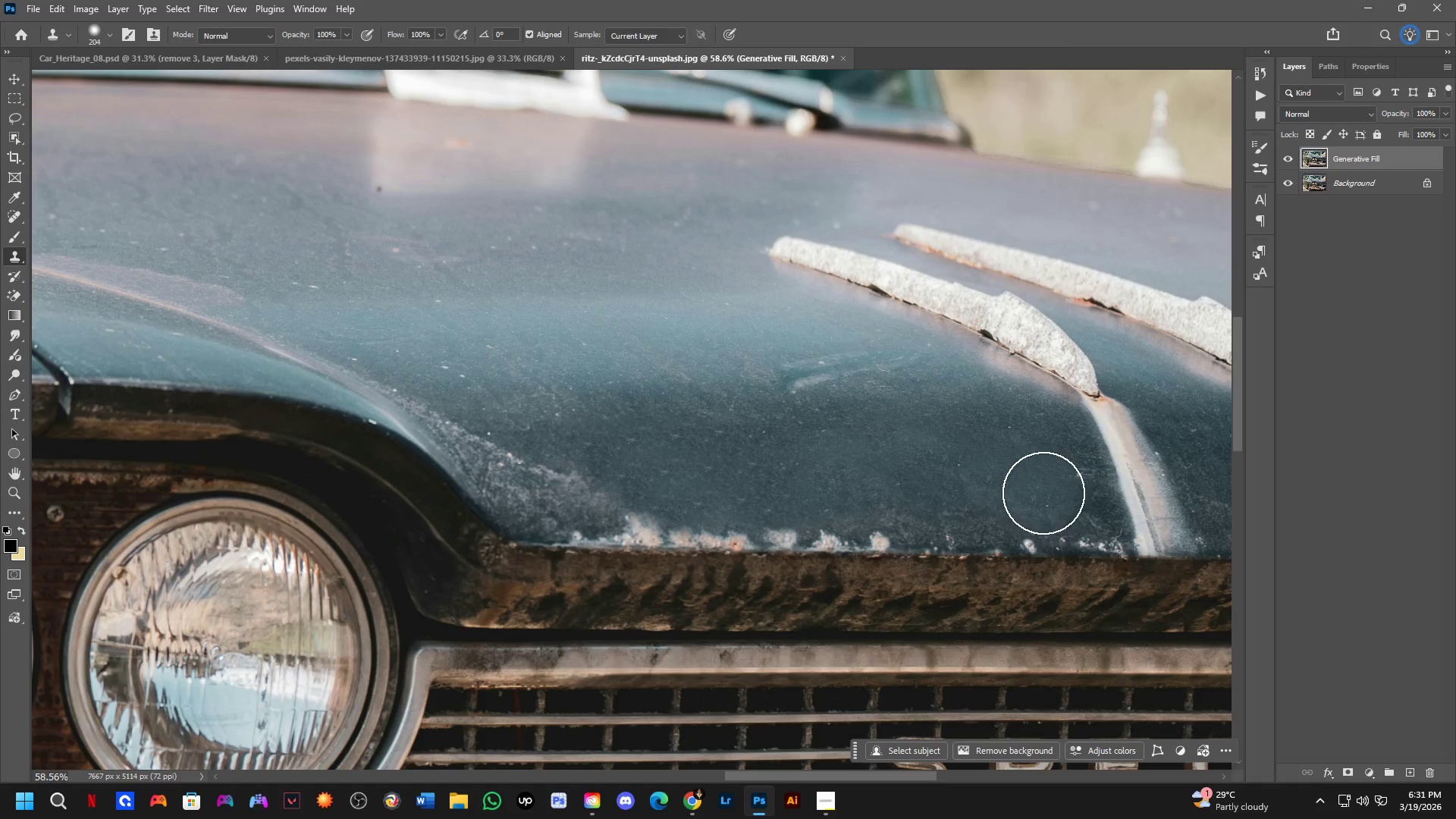 
left_click_drag(start_coordinate=[1045, 494], to_coordinate=[1052, 497])
 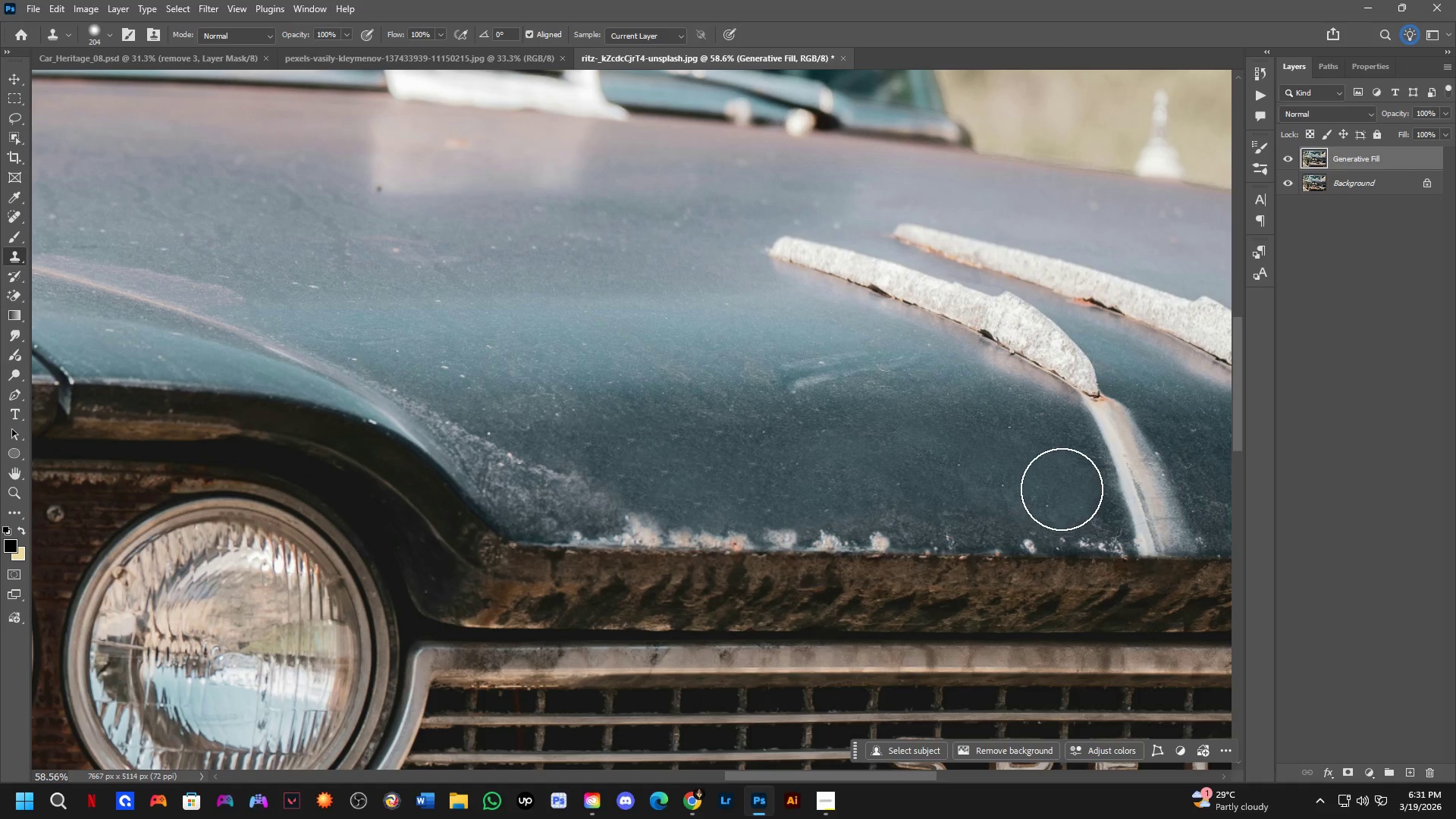 
triple_click([1063, 486])
 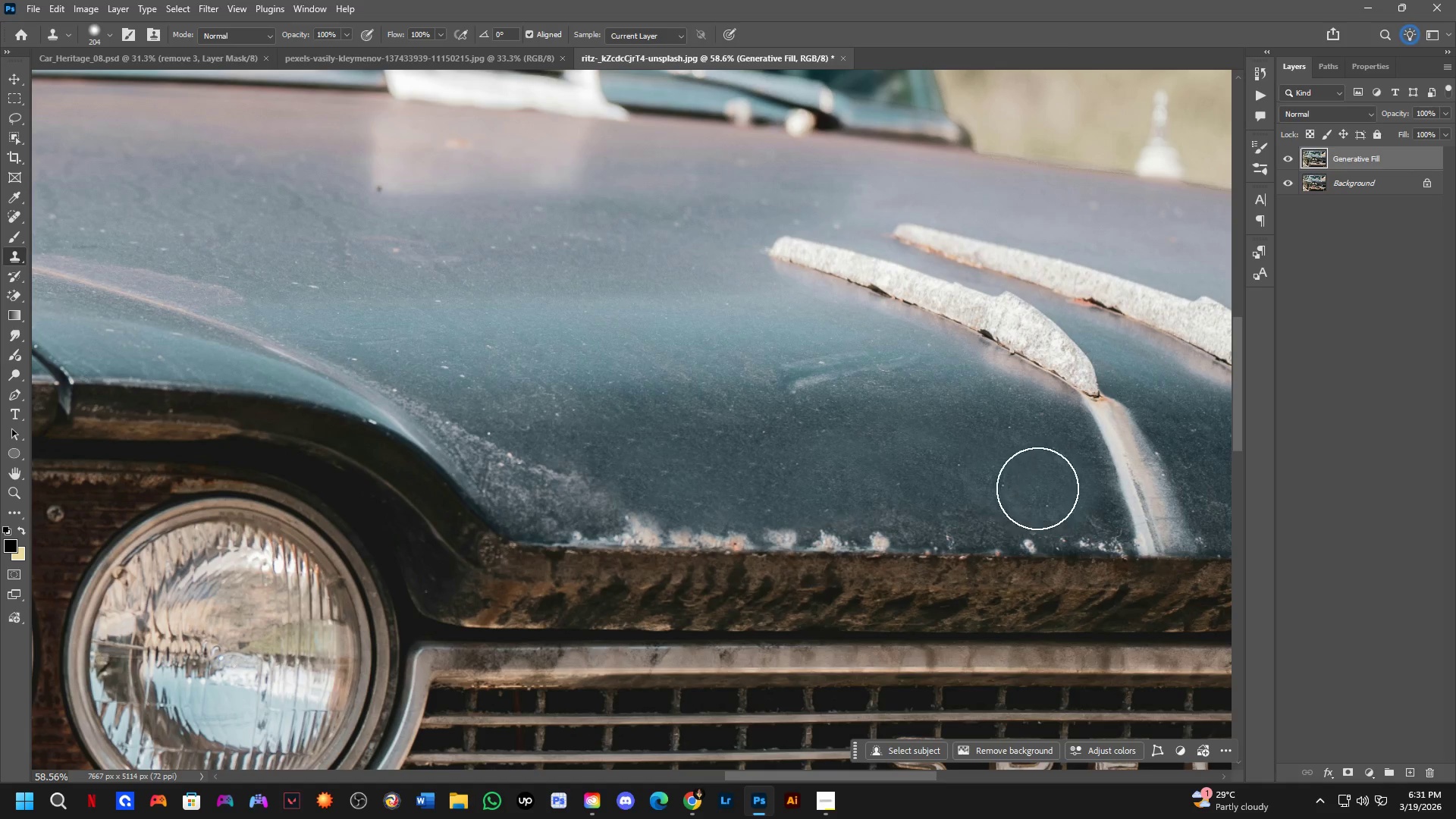 
key(Alt+AltLeft)
 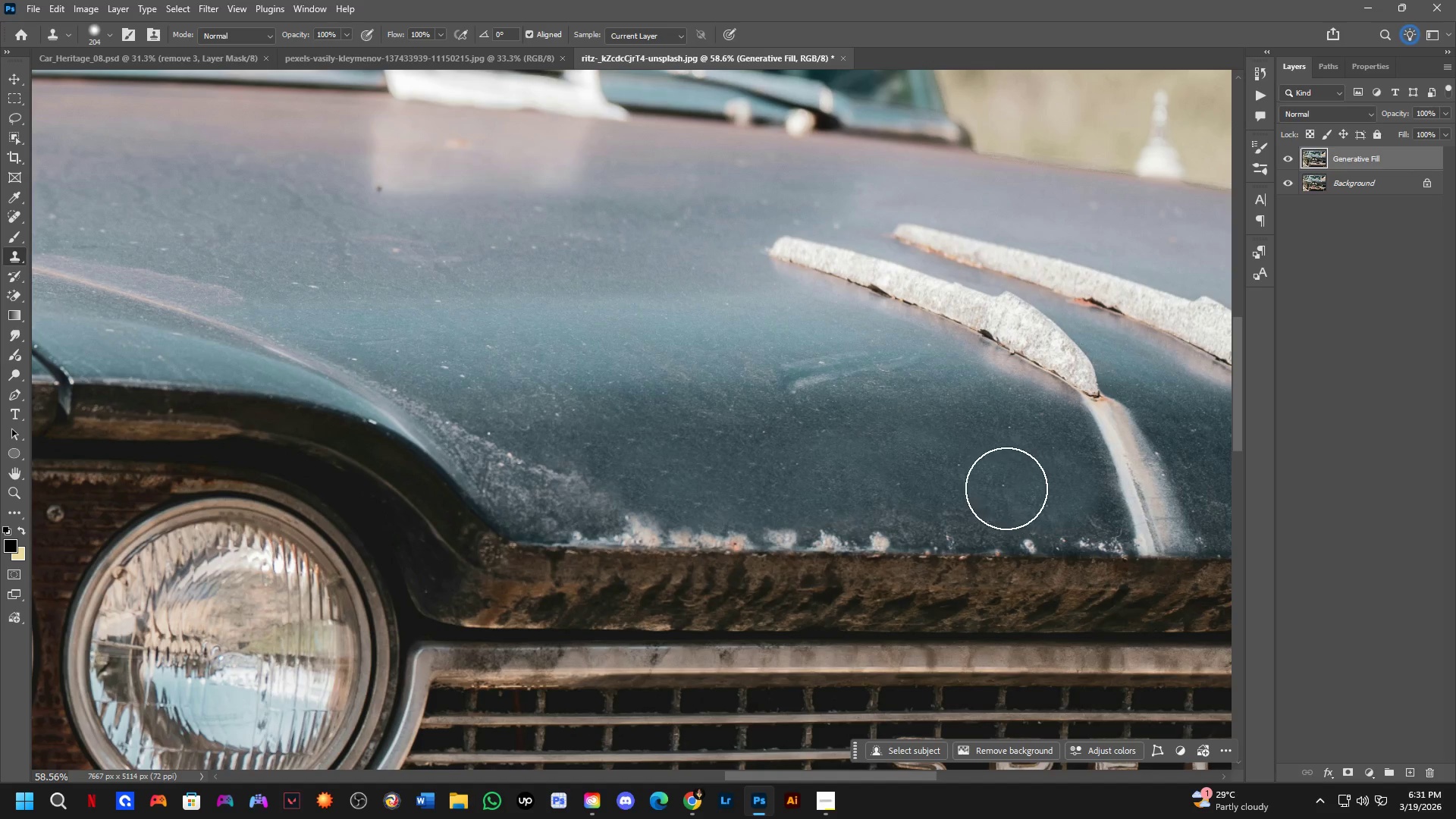 
triple_click([1005, 487])
 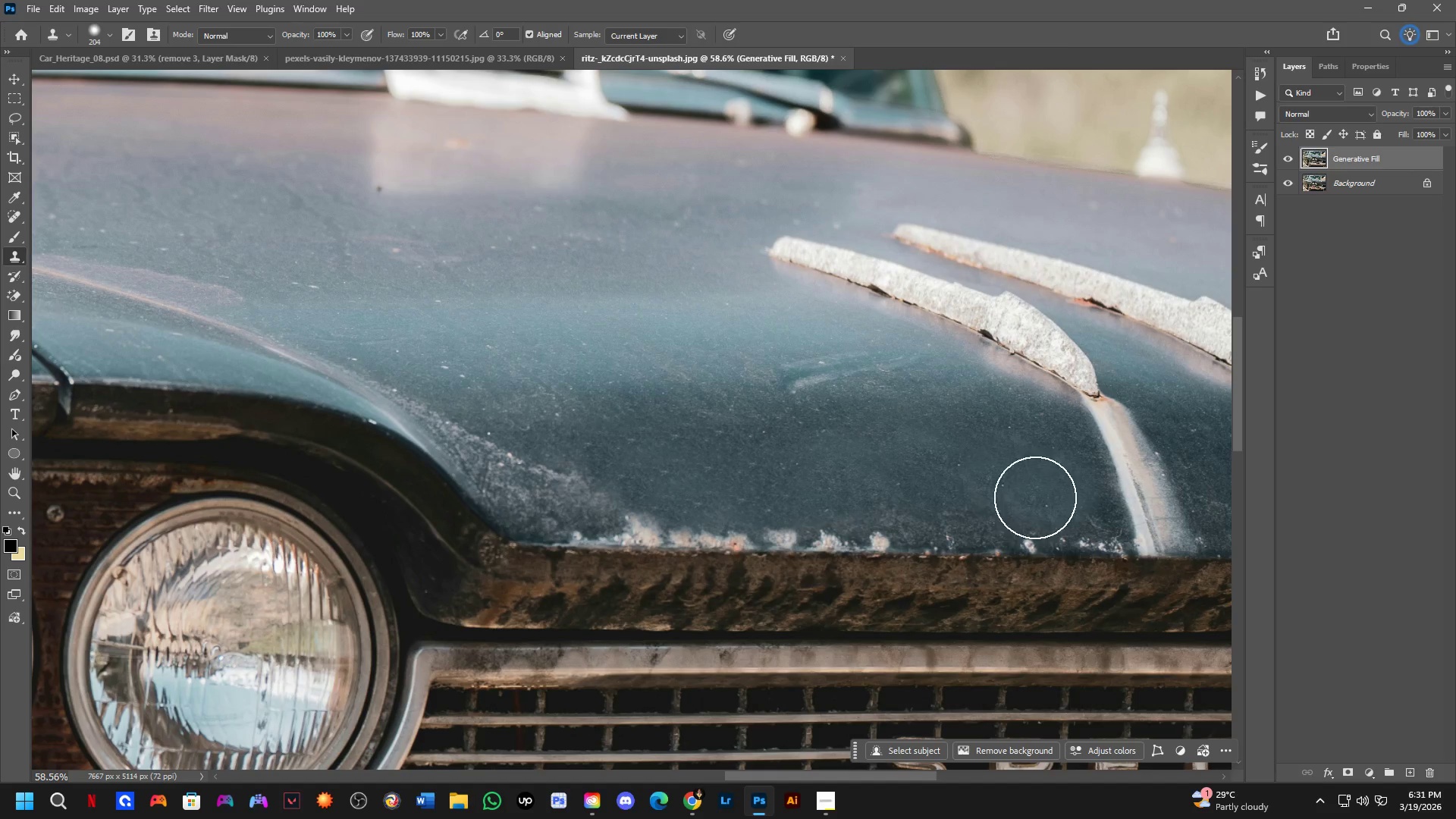 
key(Alt+AltLeft)
 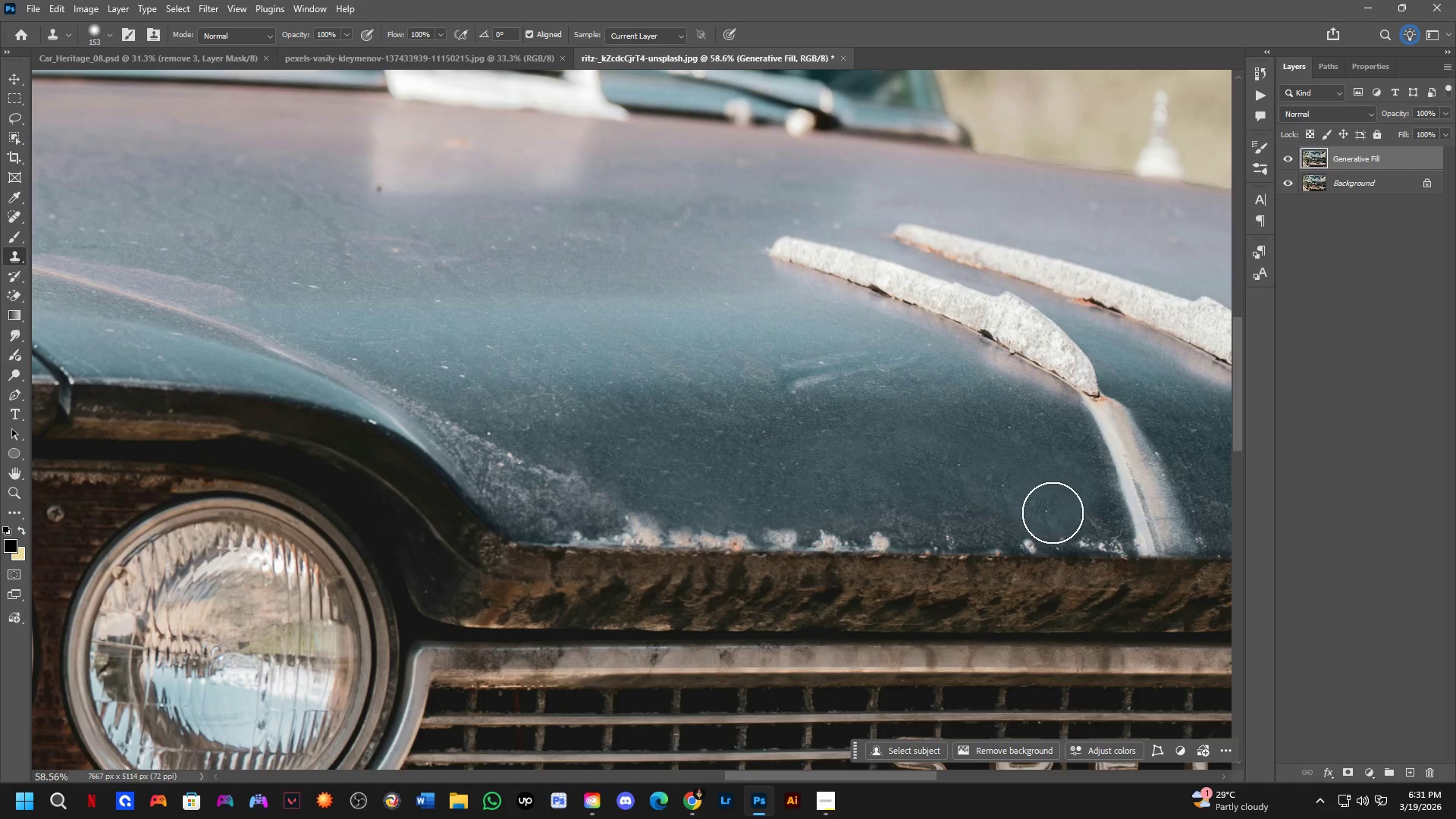 
key(Alt+AltLeft)
 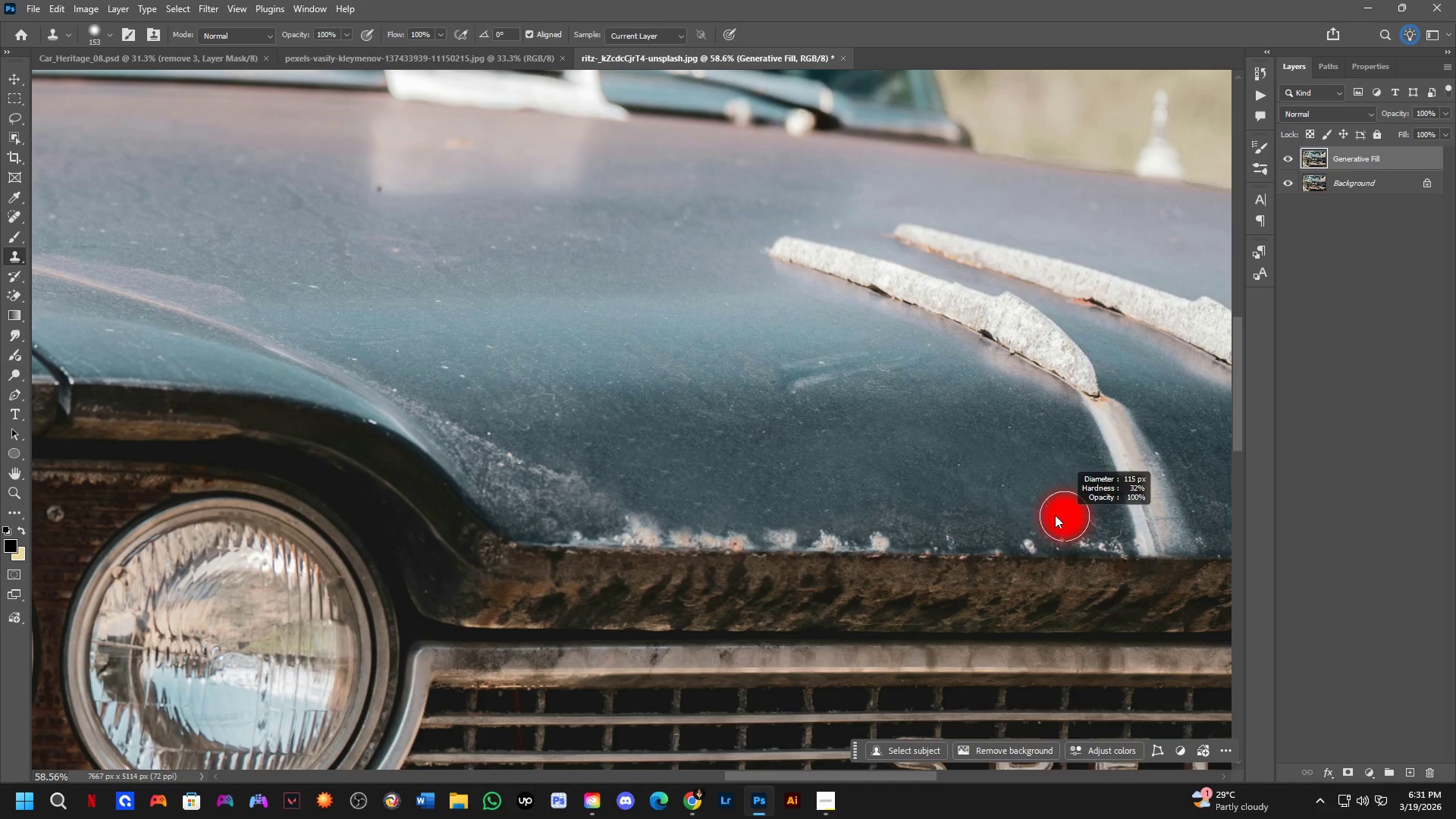 
key(Alt+AltLeft)
 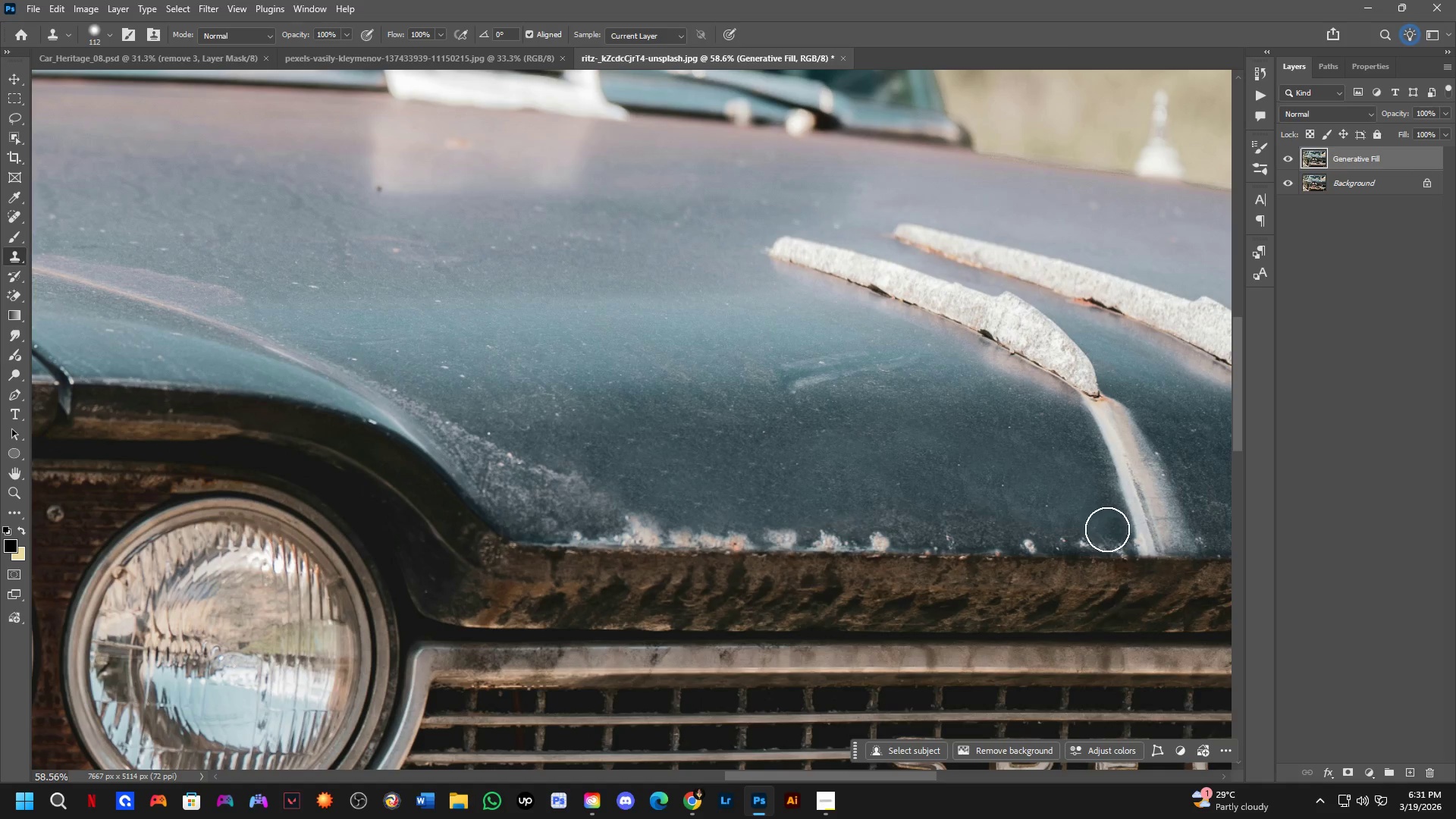 
left_click_drag(start_coordinate=[1106, 531], to_coordinate=[1076, 535])
 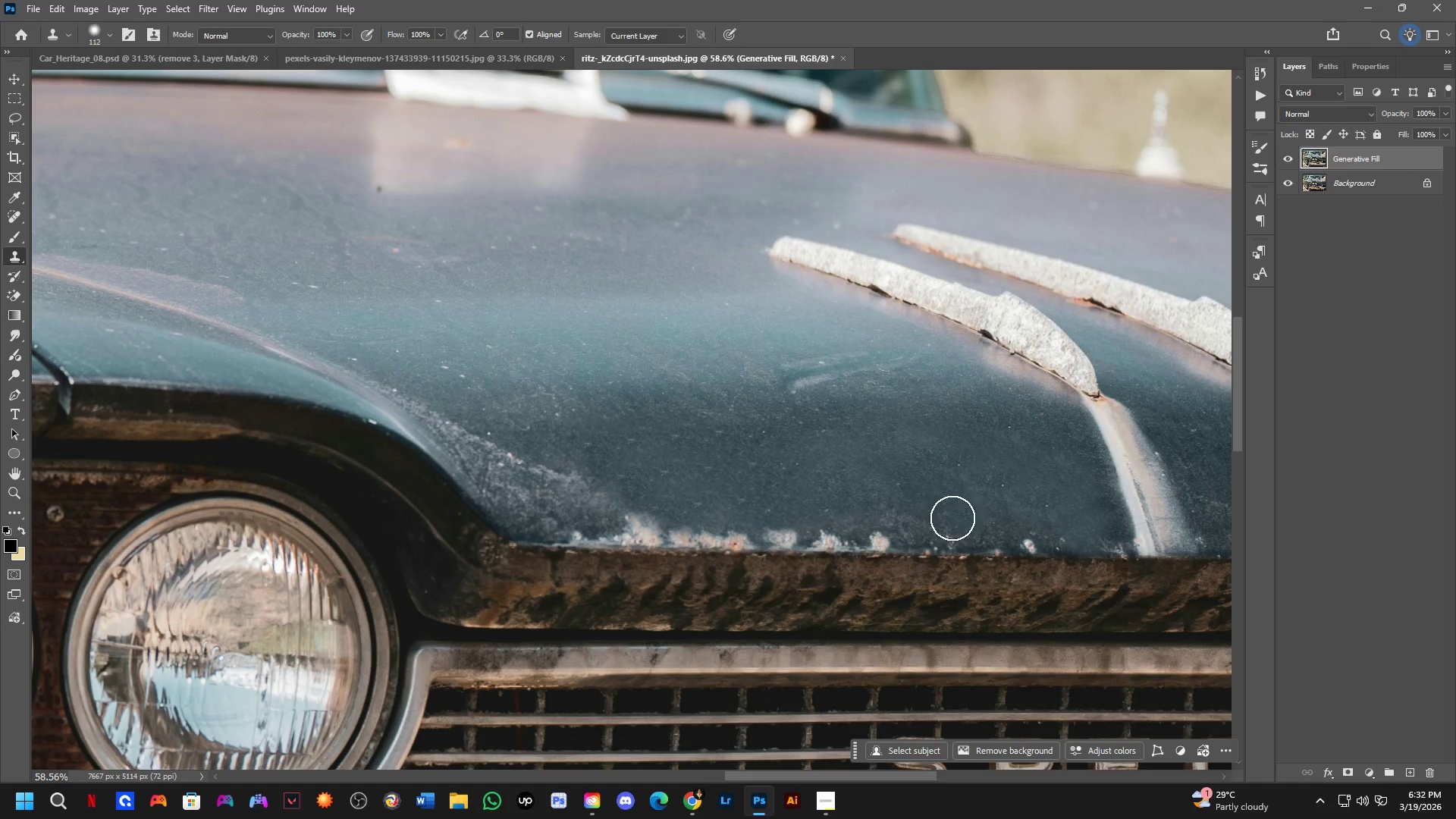 
hold_key(key=ShiftLeft, duration=0.34)
left_click([902, 520])
 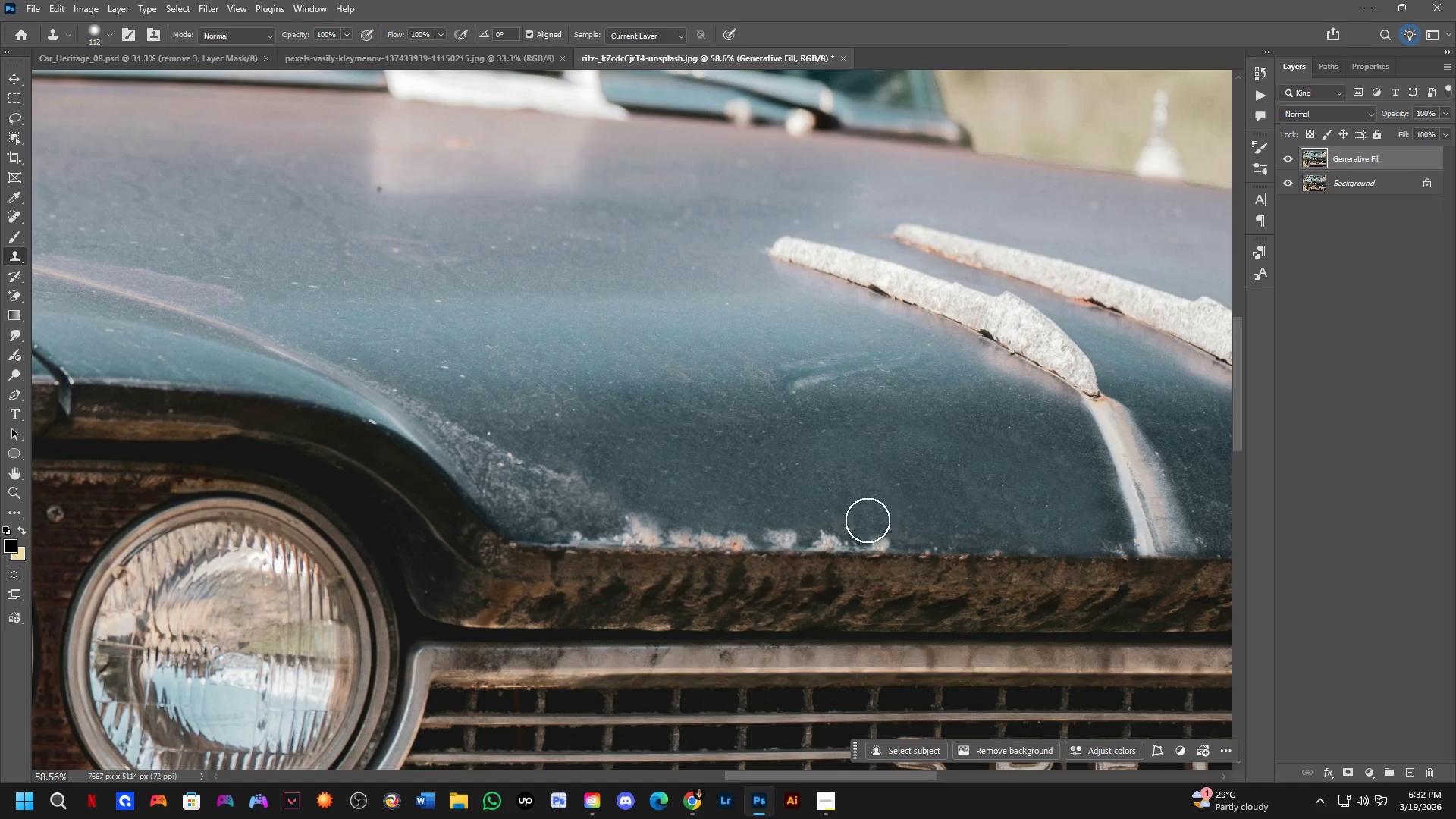 
key(Shift+ShiftLeft)
 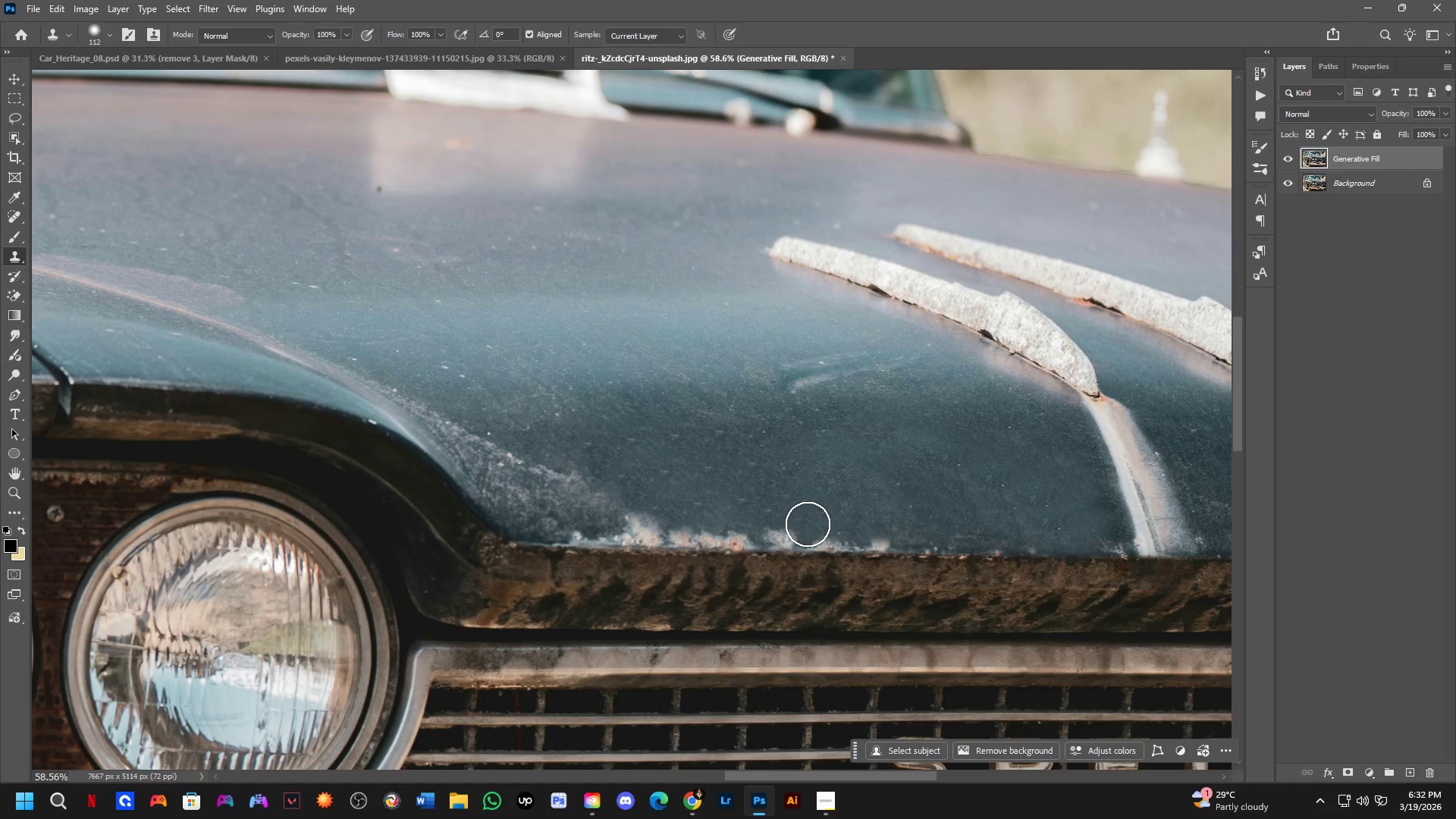 
key(Shift+ShiftLeft)
 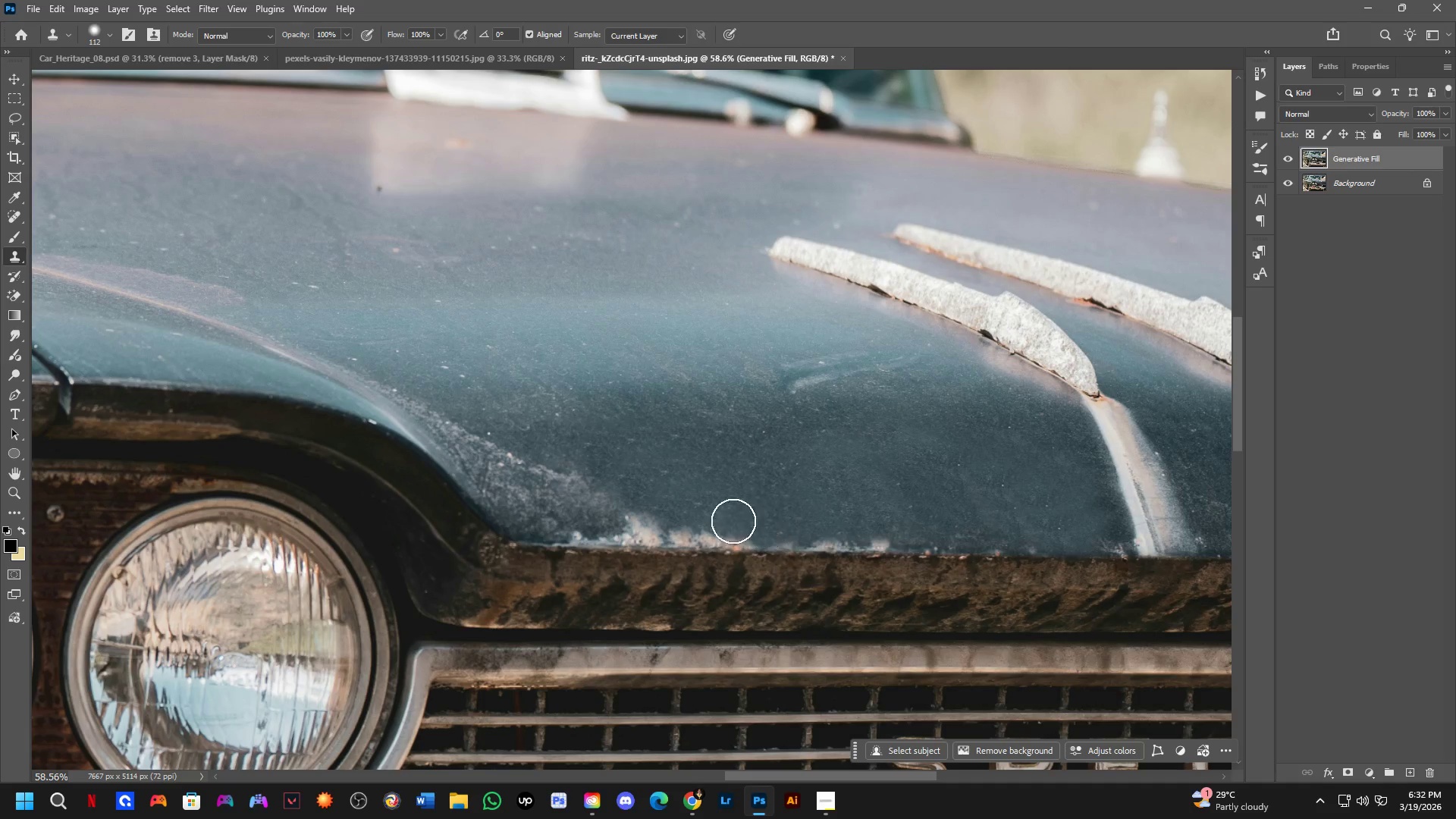 
key(Shift+ShiftLeft)
 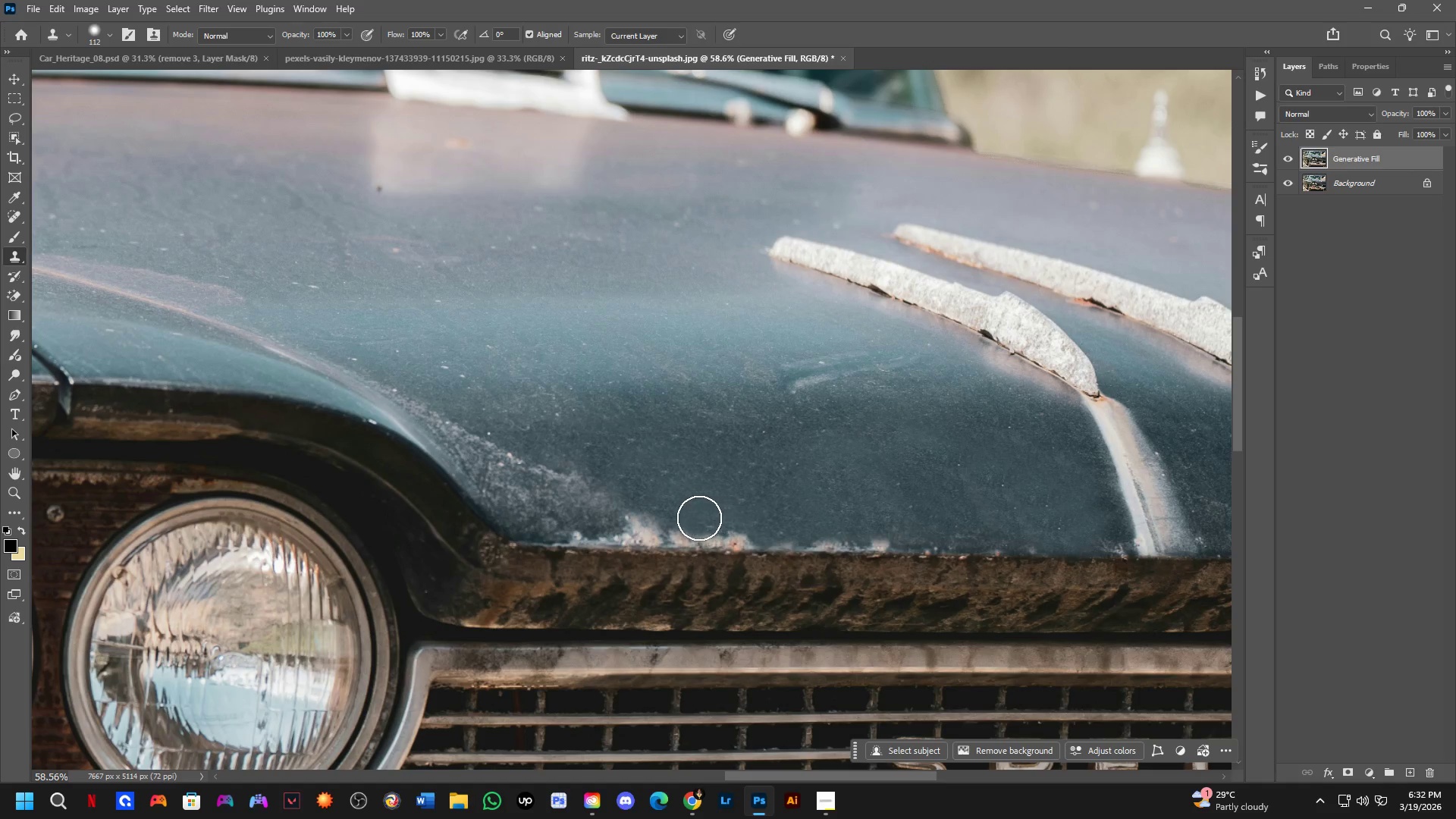 
left_click_drag(start_coordinate=[699, 518], to_coordinate=[695, 518])
 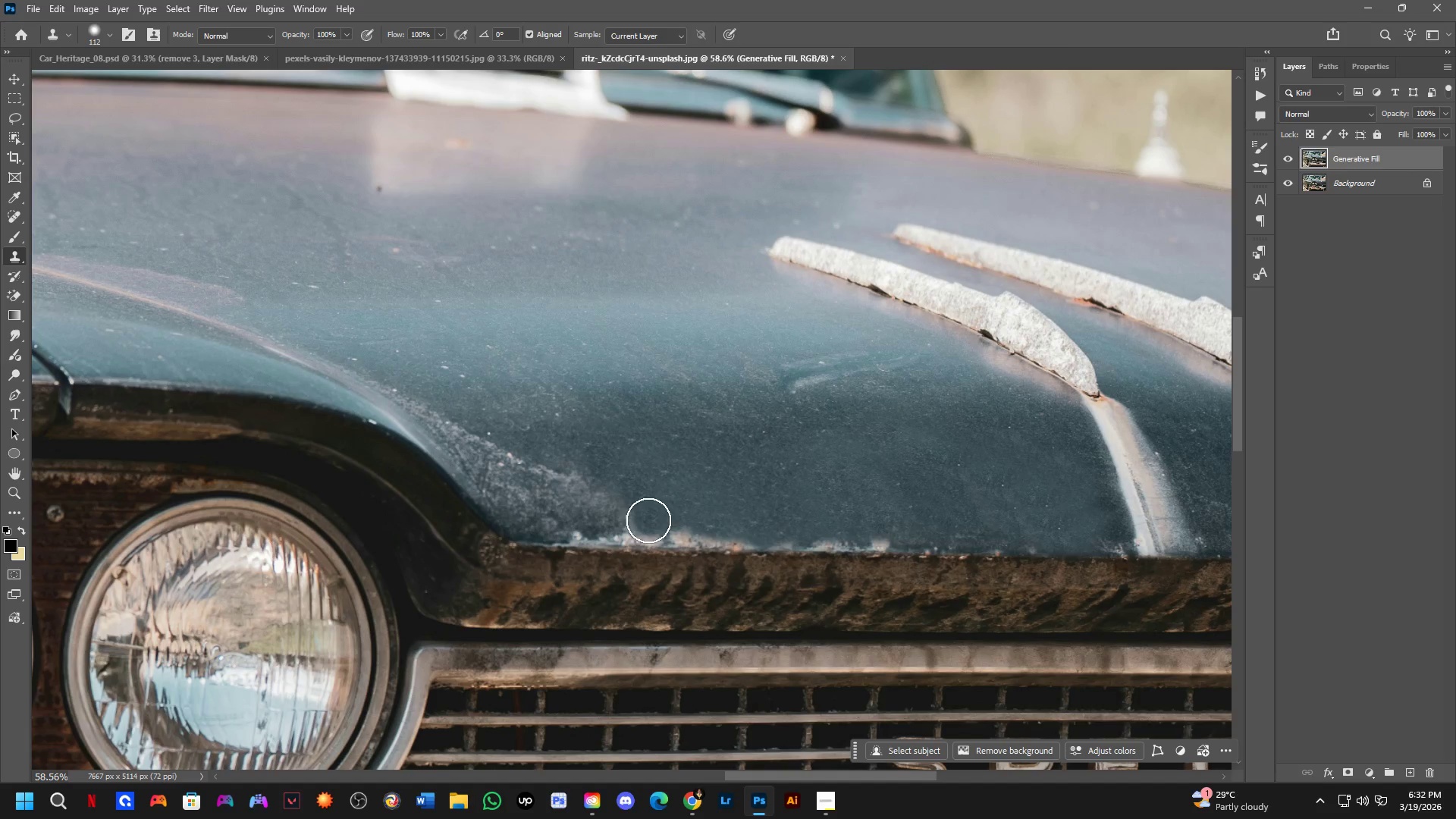 
triple_click([648, 520])
 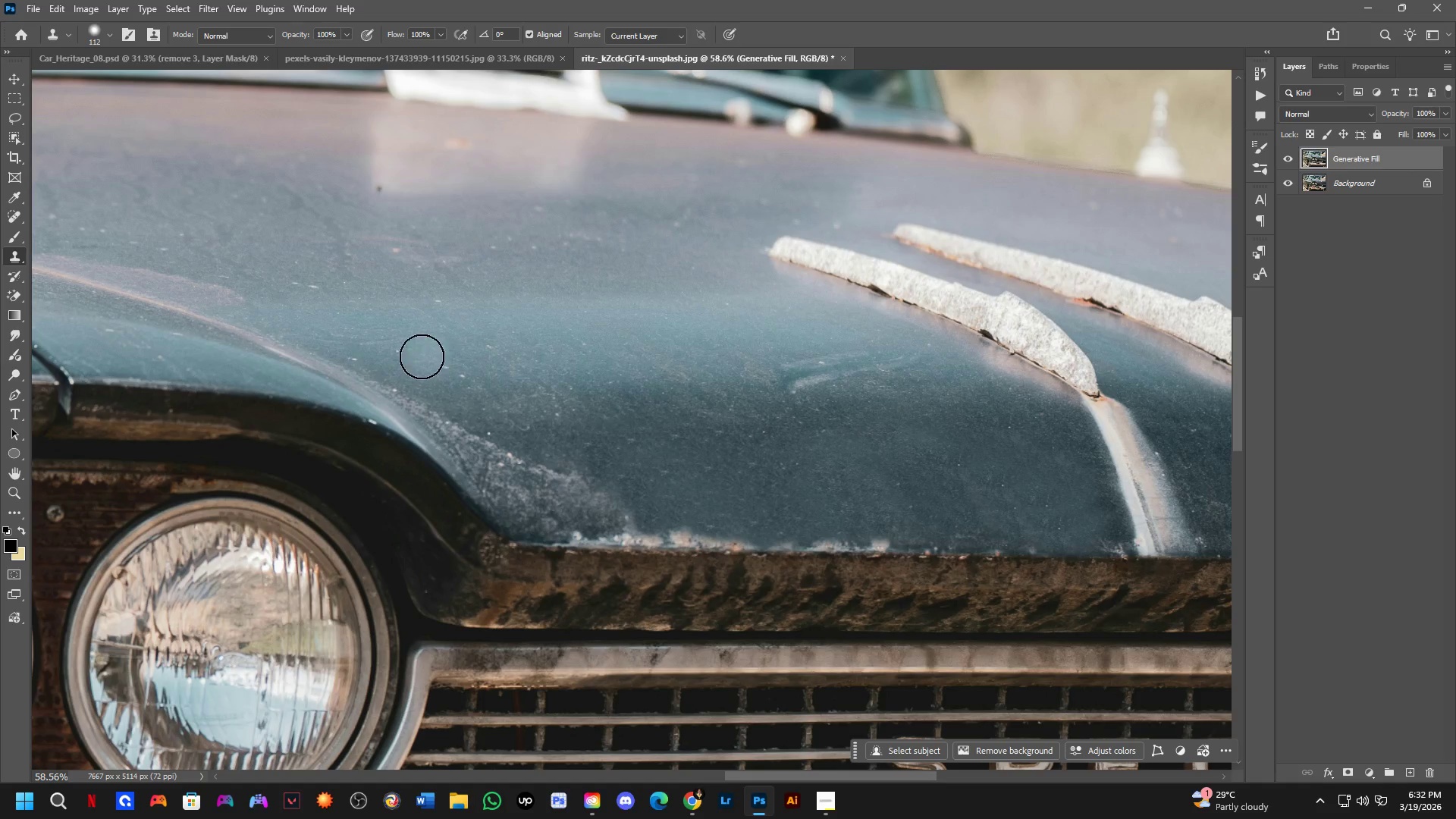 
key(Alt+AltLeft)
 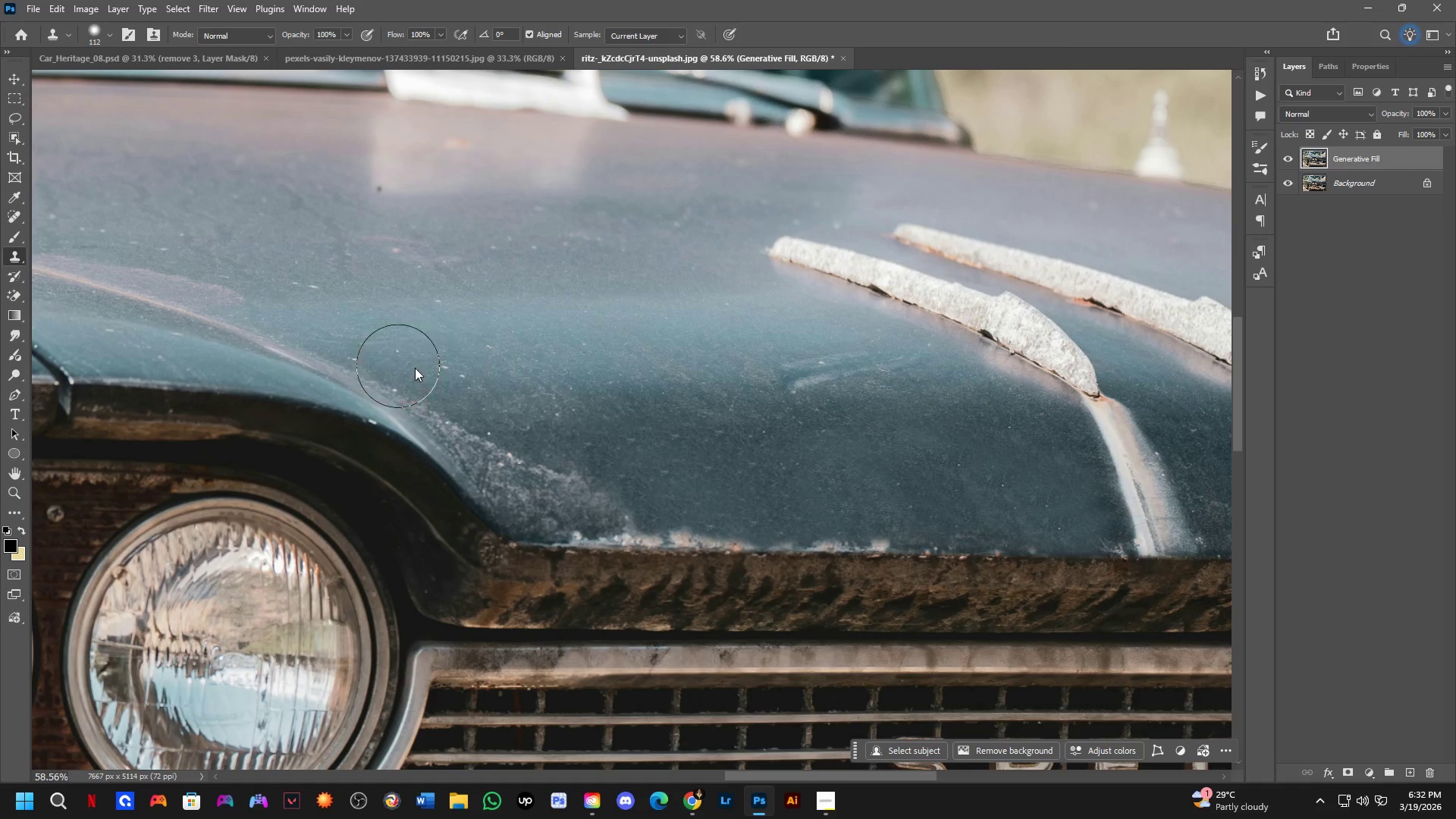 
hold_key(key=AltLeft, duration=0.44)
 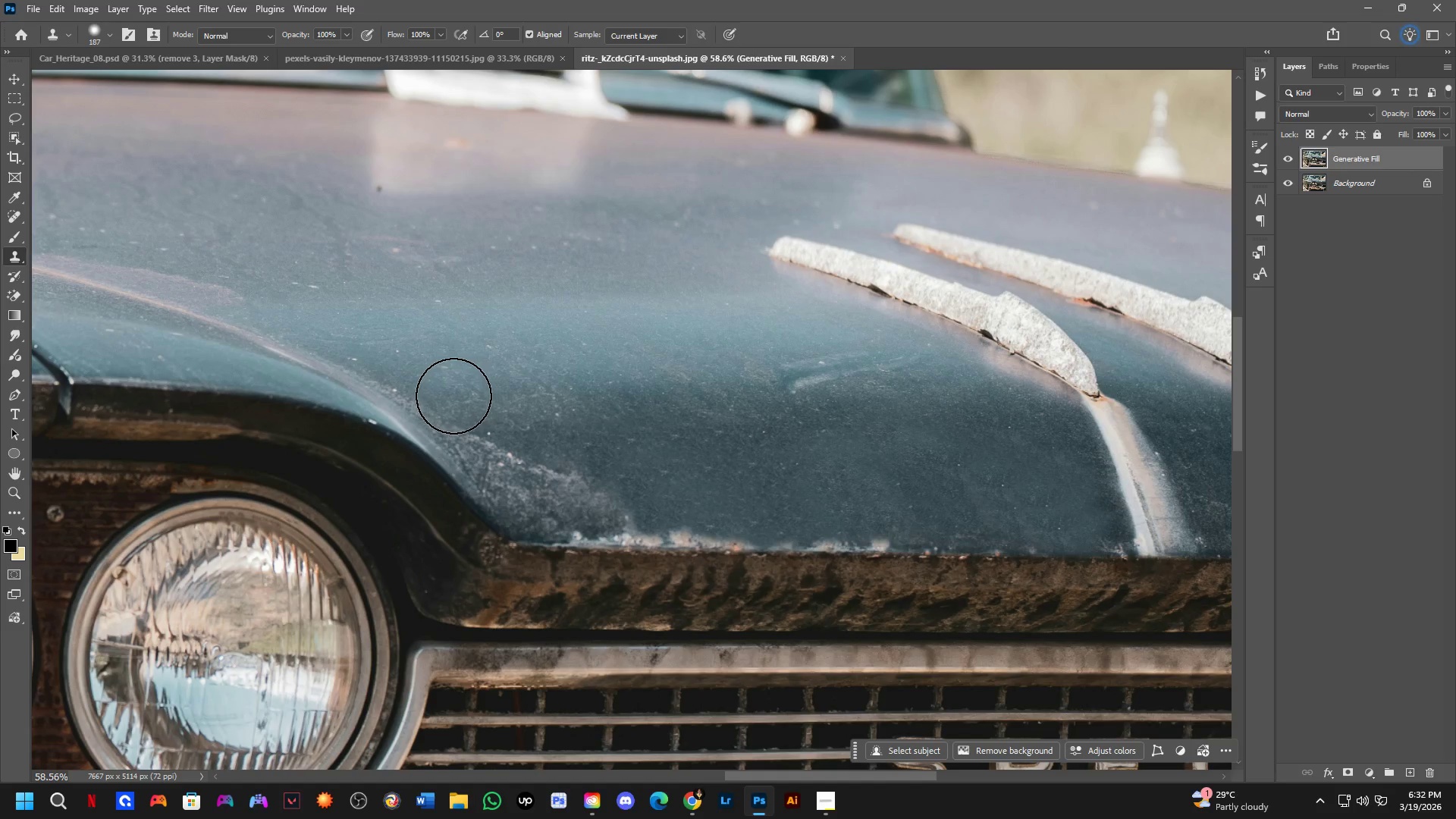 
left_click([450, 397])
 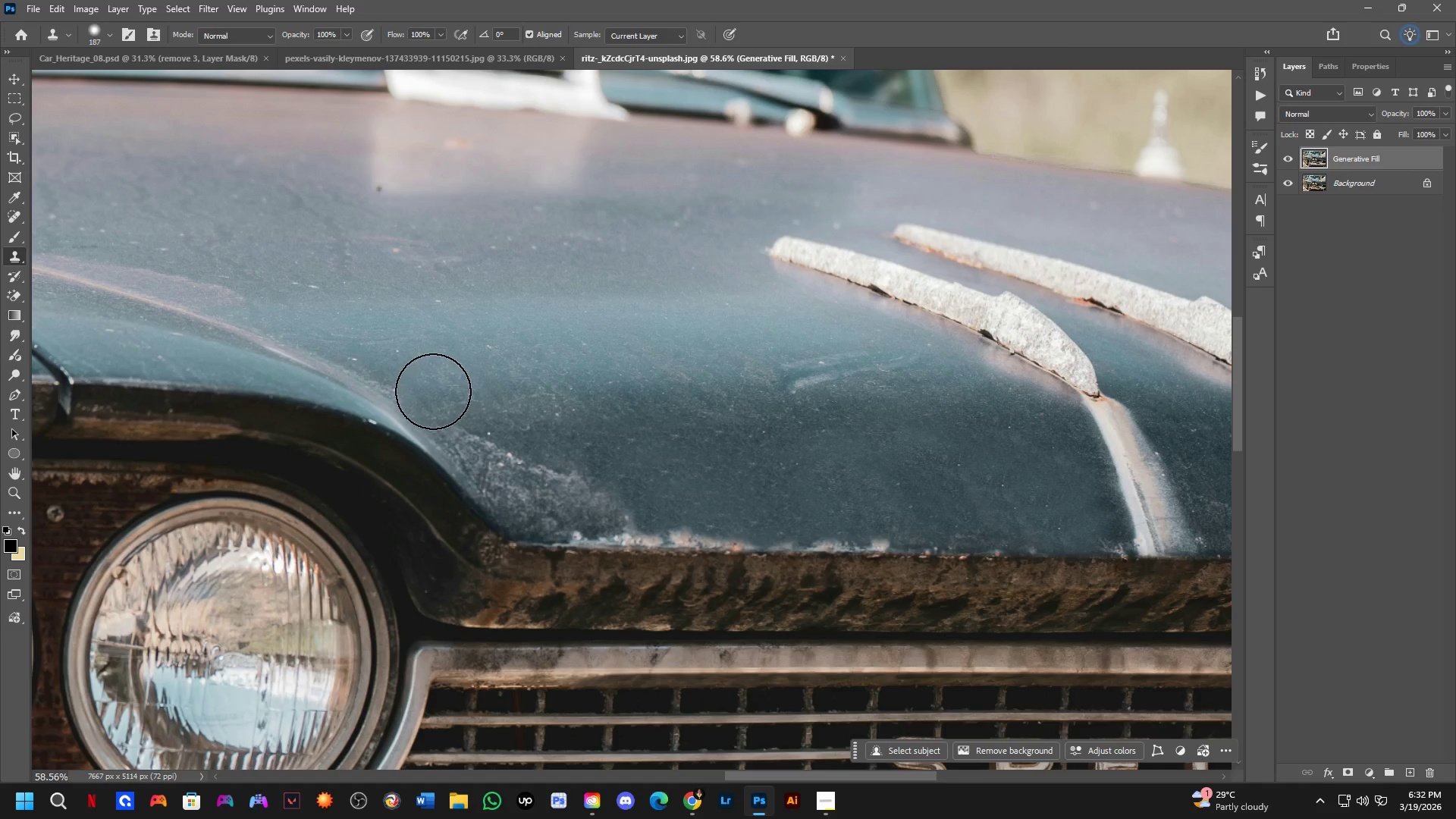 
left_click_drag(start_coordinate=[428, 391], to_coordinate=[381, 362])
 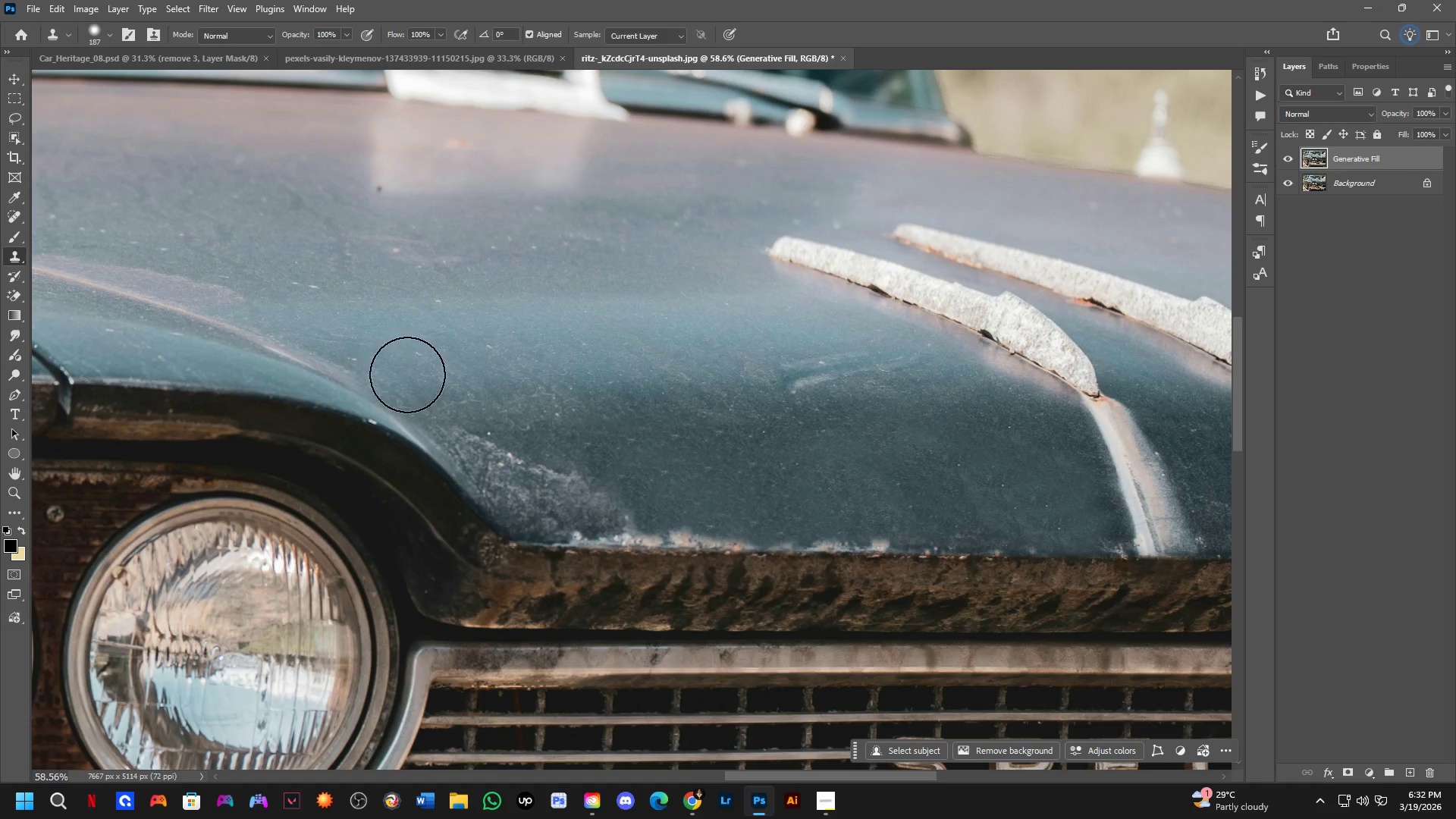 
left_click_drag(start_coordinate=[454, 397], to_coordinate=[584, 465])
 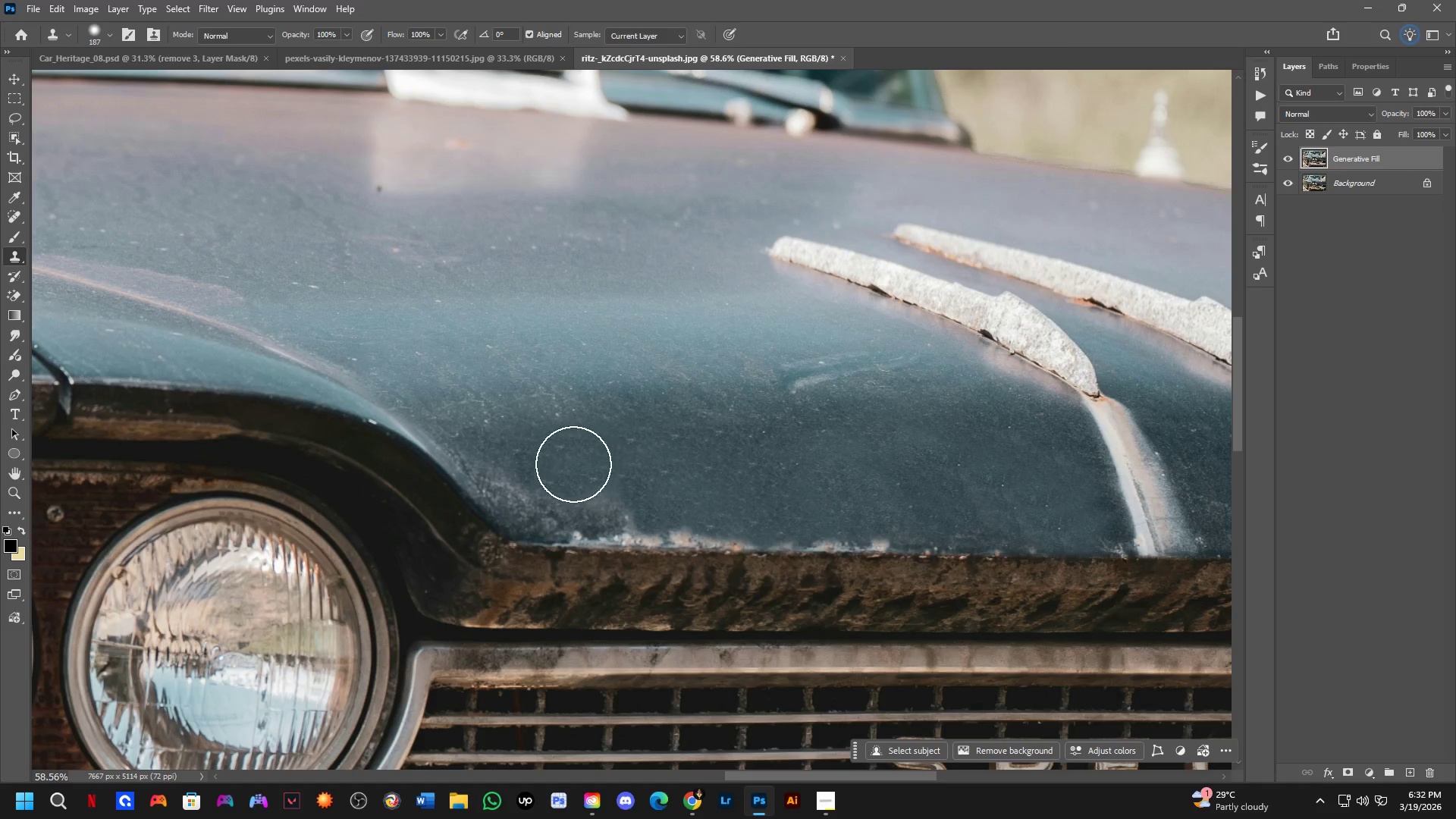 
left_click_drag(start_coordinate=[581, 470], to_coordinate=[630, 490])
 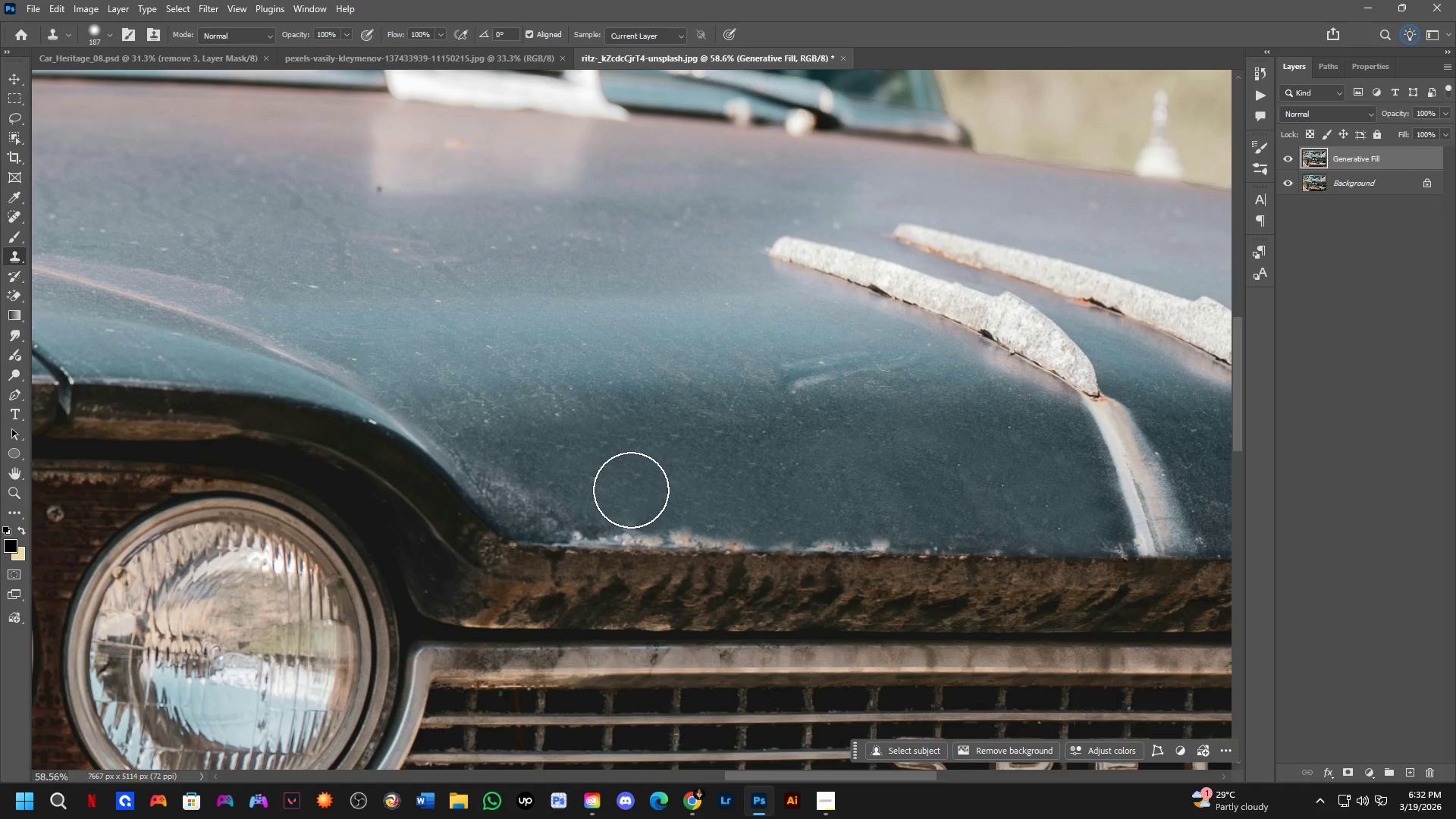 
left_click_drag(start_coordinate=[604, 493], to_coordinate=[495, 467])
 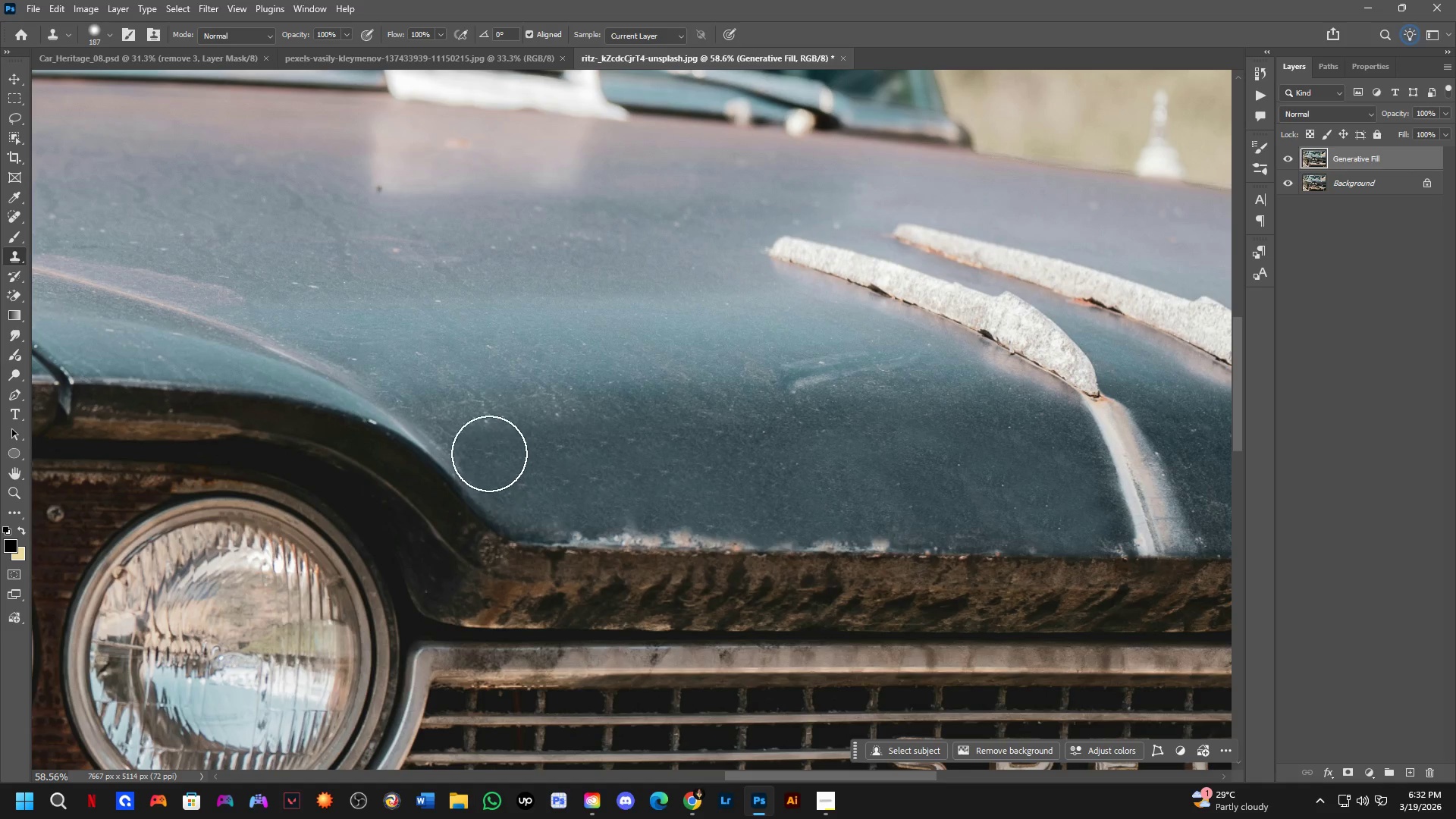 
left_click_drag(start_coordinate=[490, 453], to_coordinate=[558, 488])
 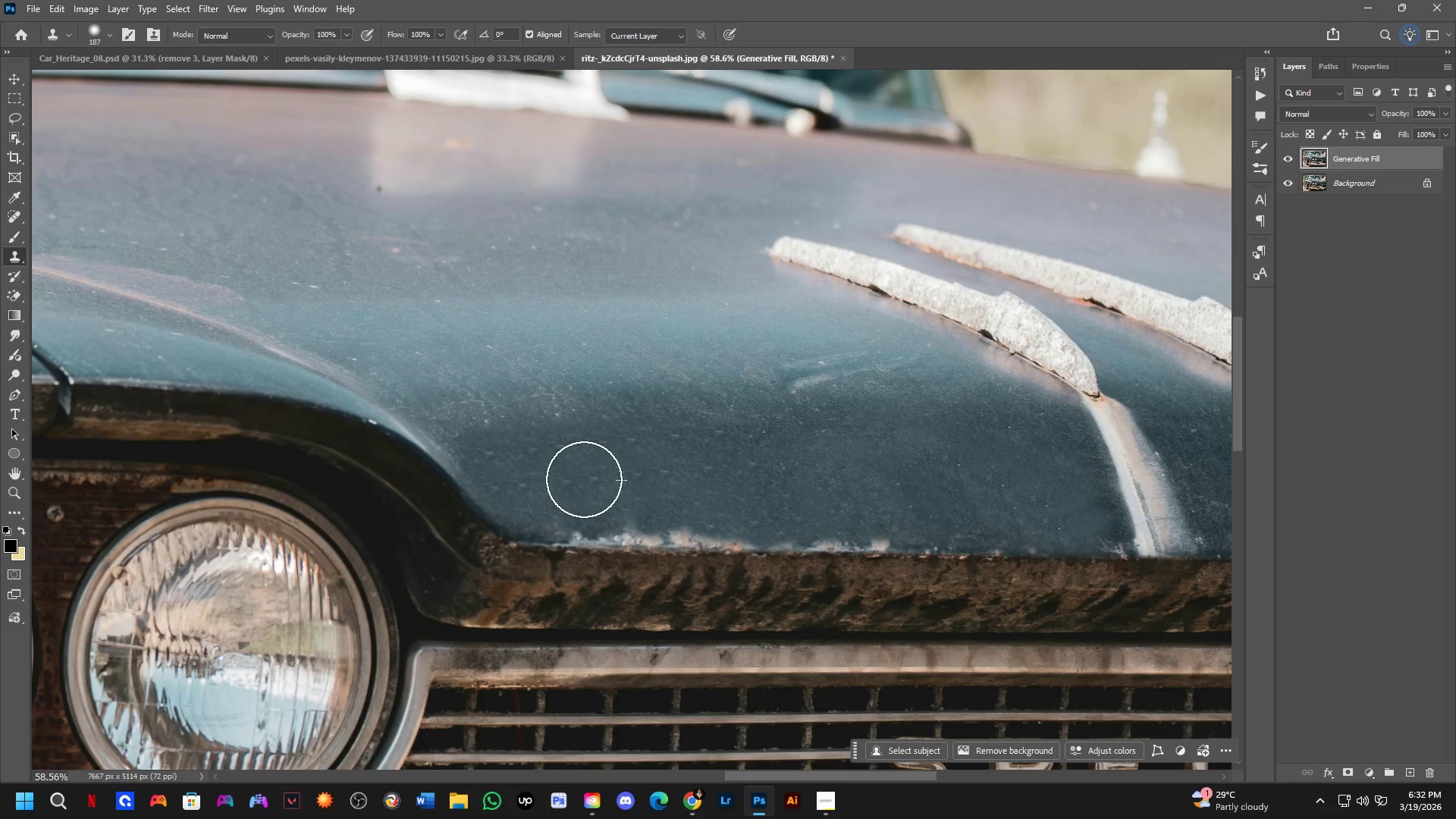 
key(Alt+AltLeft)
 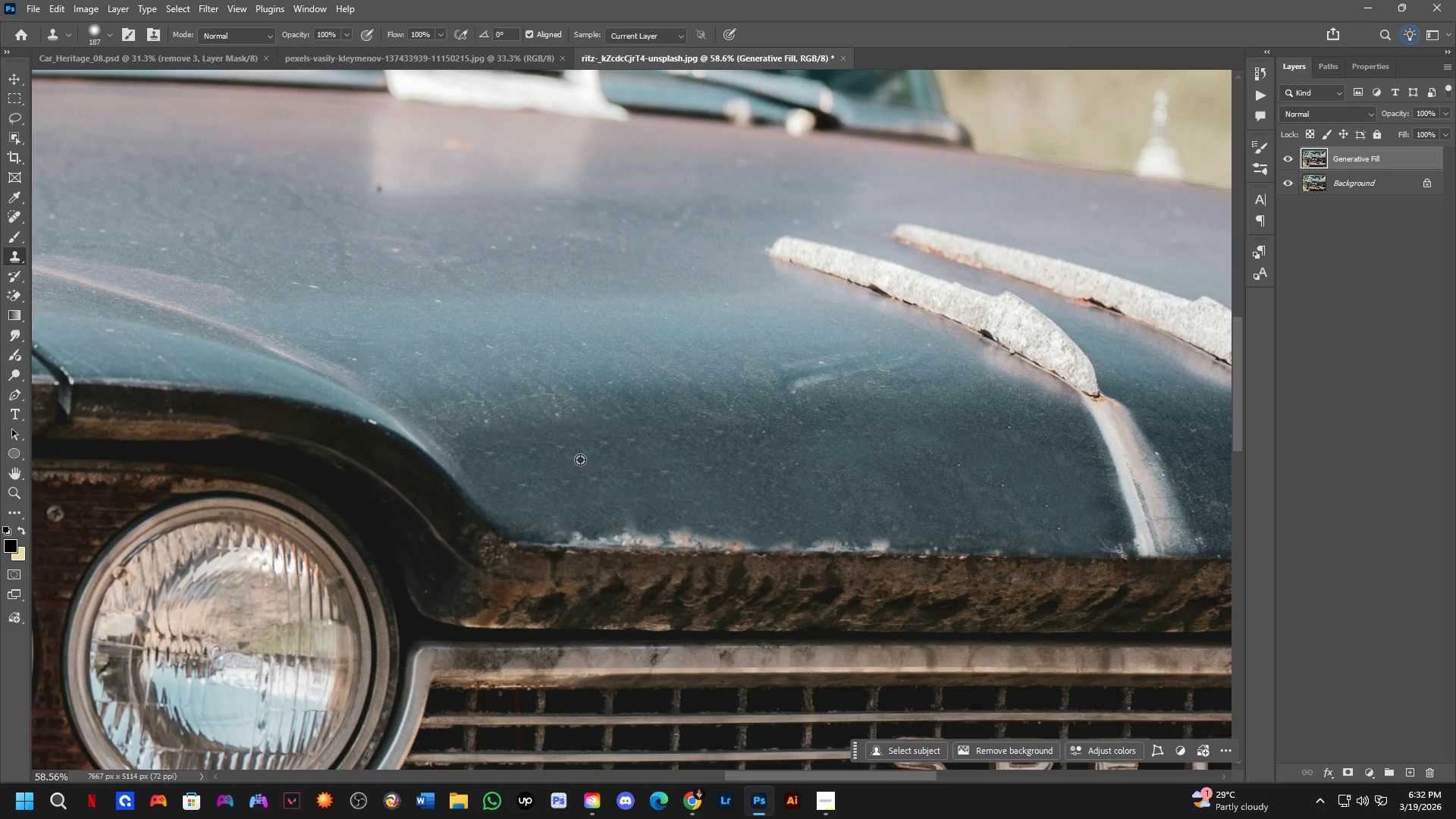 
double_click([580, 459])
 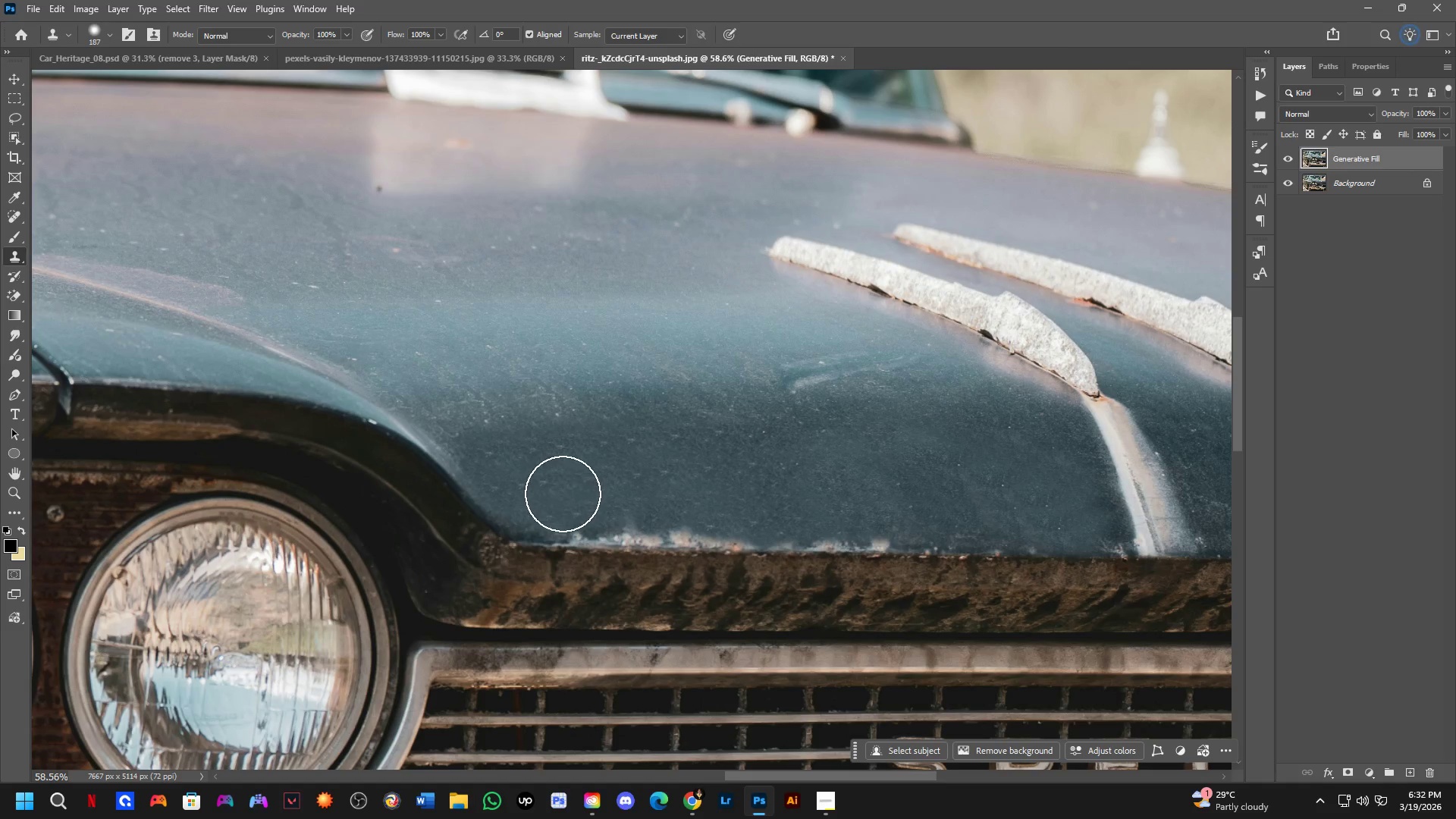 
left_click_drag(start_coordinate=[563, 496], to_coordinate=[569, 504])
 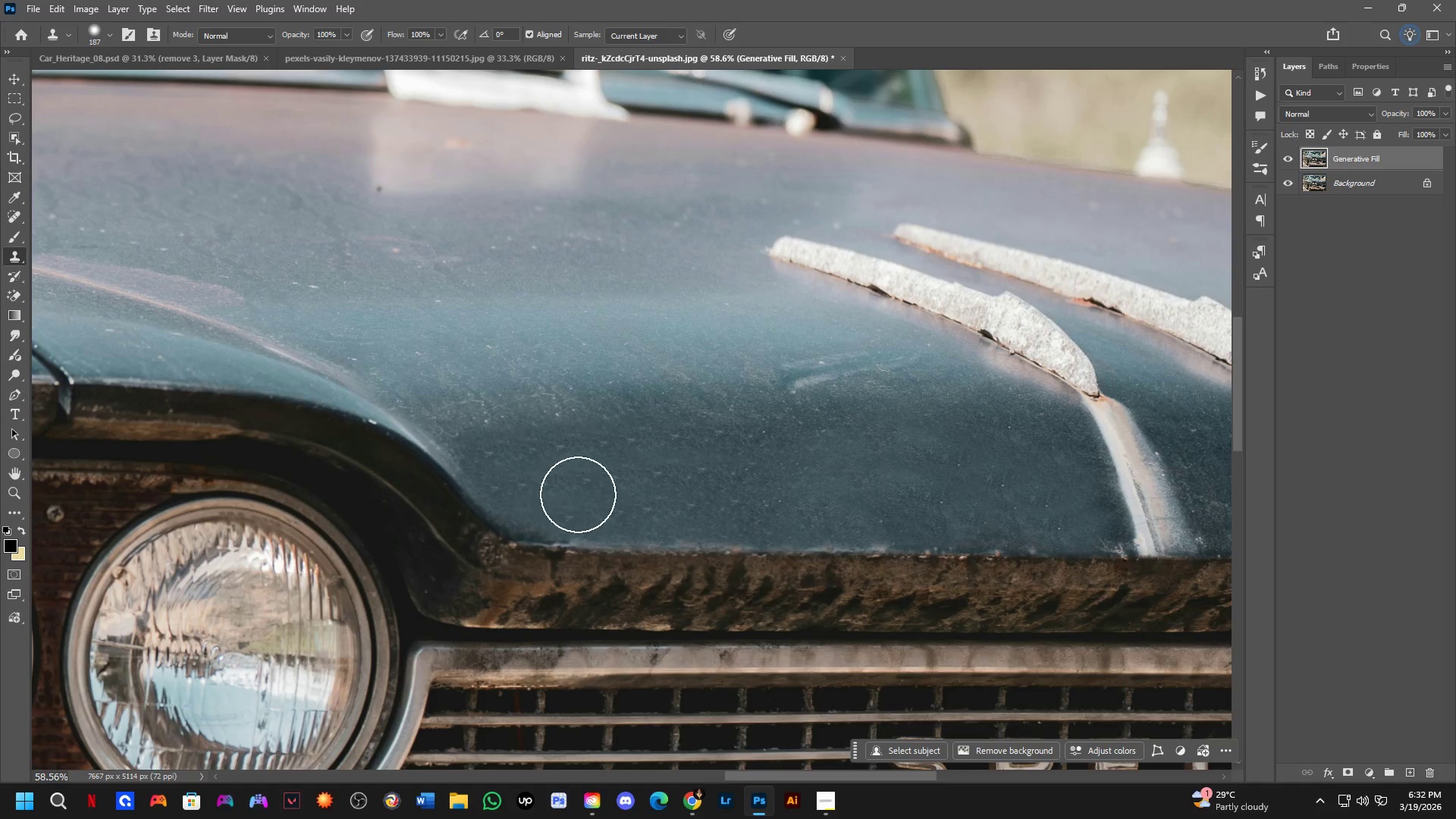 
hold_key(key=Space, duration=0.58)
 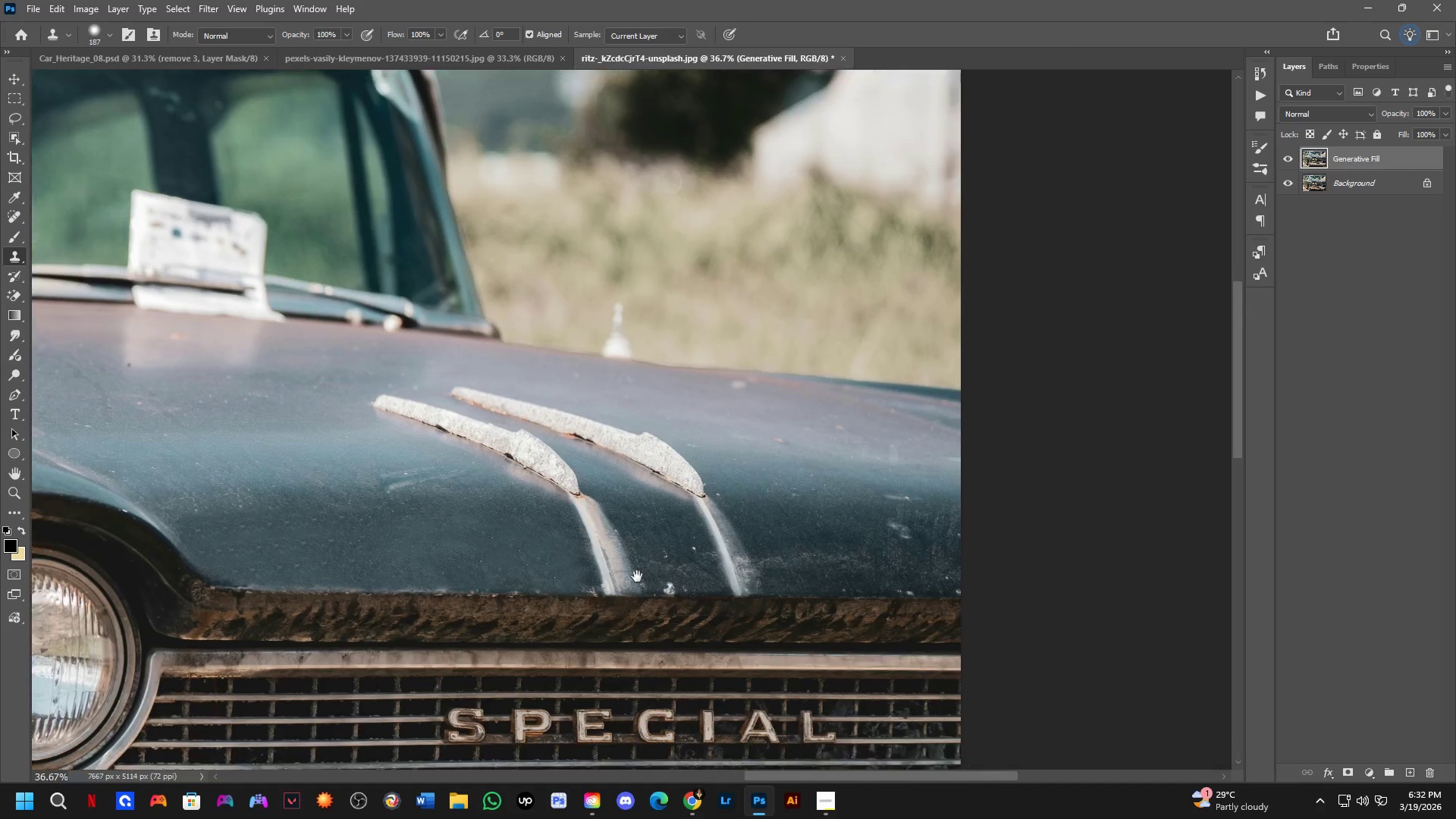 
left_click_drag(start_coordinate=[816, 510], to_coordinate=[518, 563])
 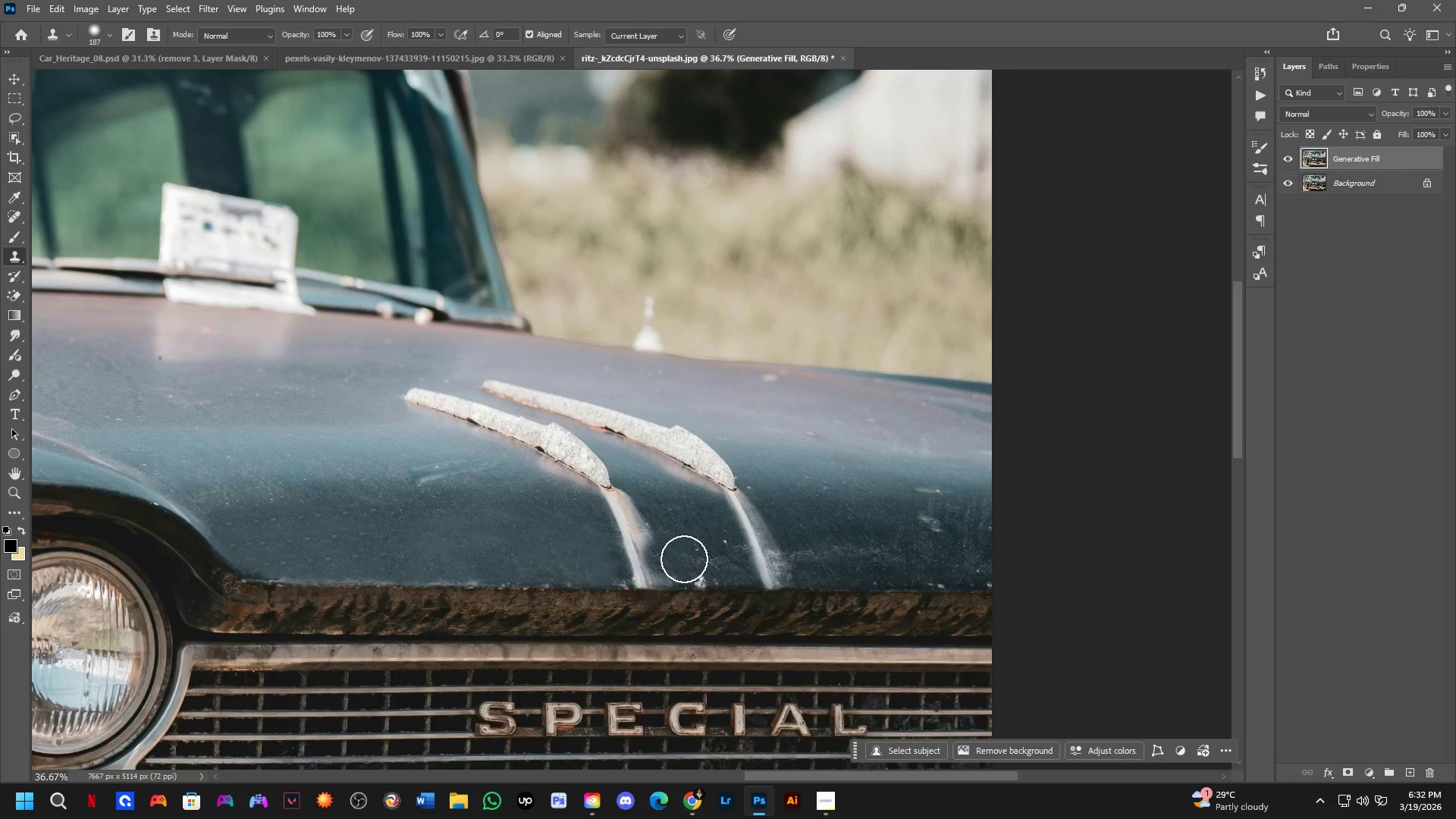 
scroll: coordinate [636, 497], scroll_direction: down, amount: 5.0
 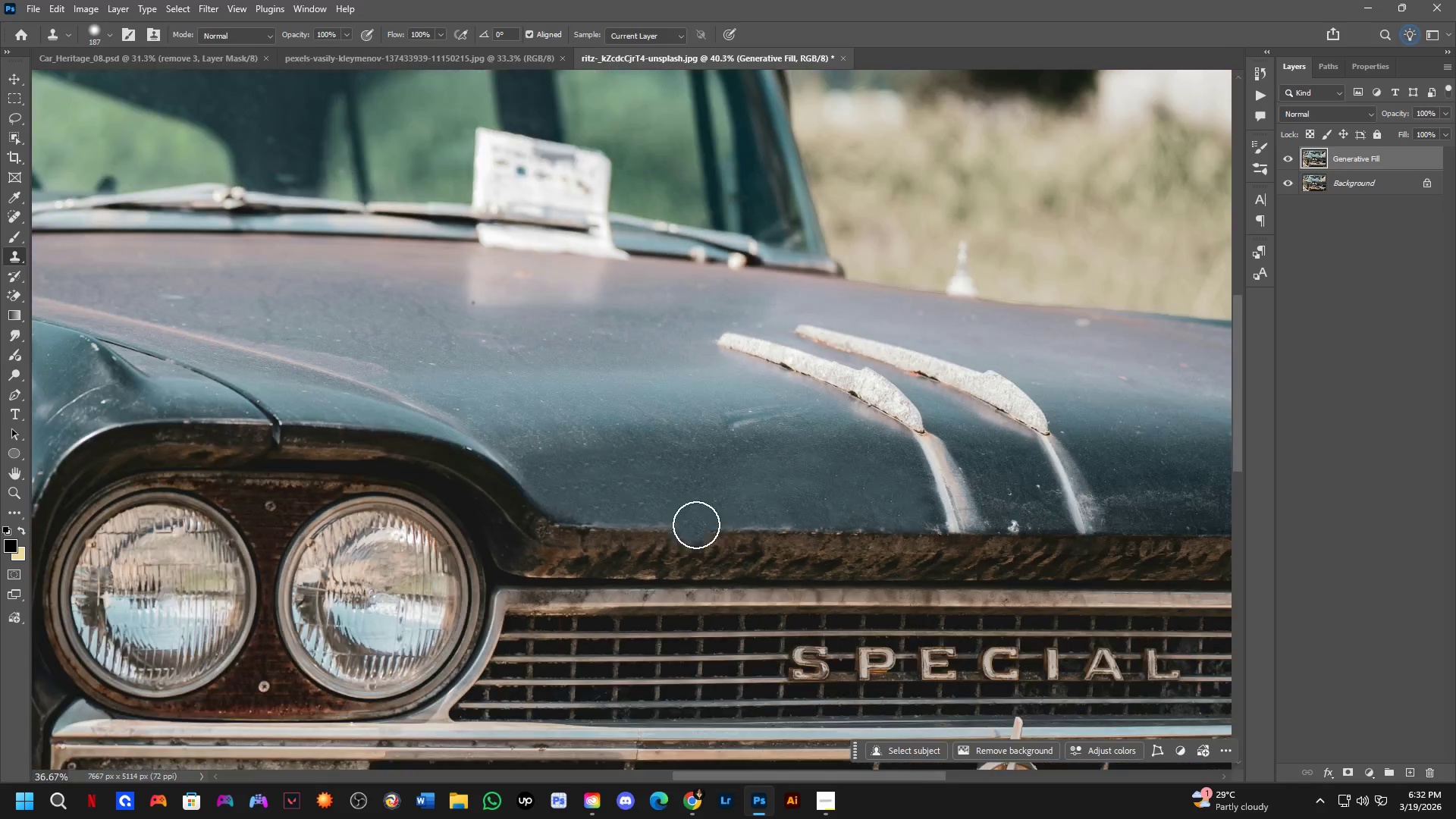 
hold_key(key=Space, duration=0.52)
 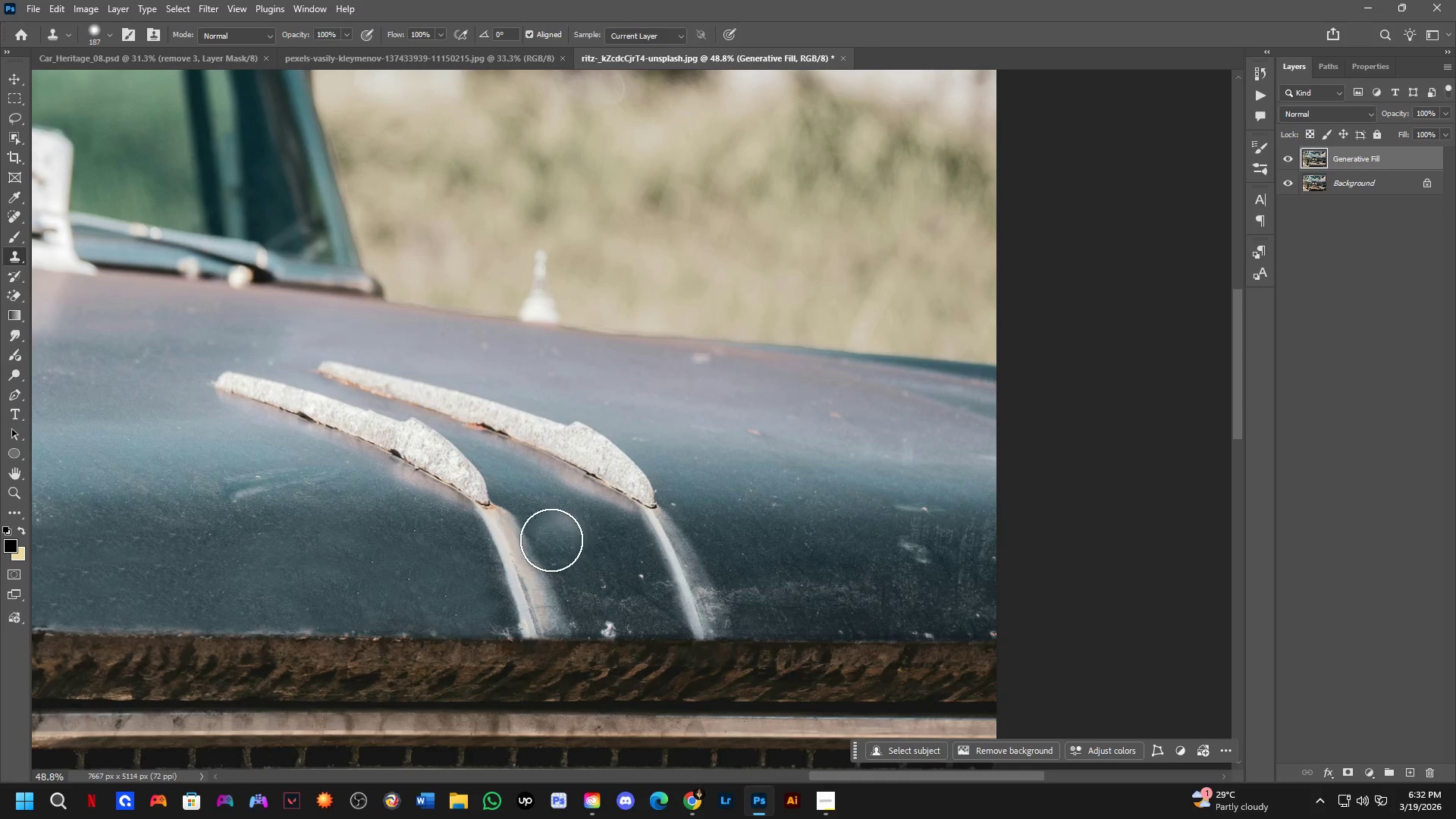 
left_click_drag(start_coordinate=[697, 562], to_coordinate=[595, 590])
 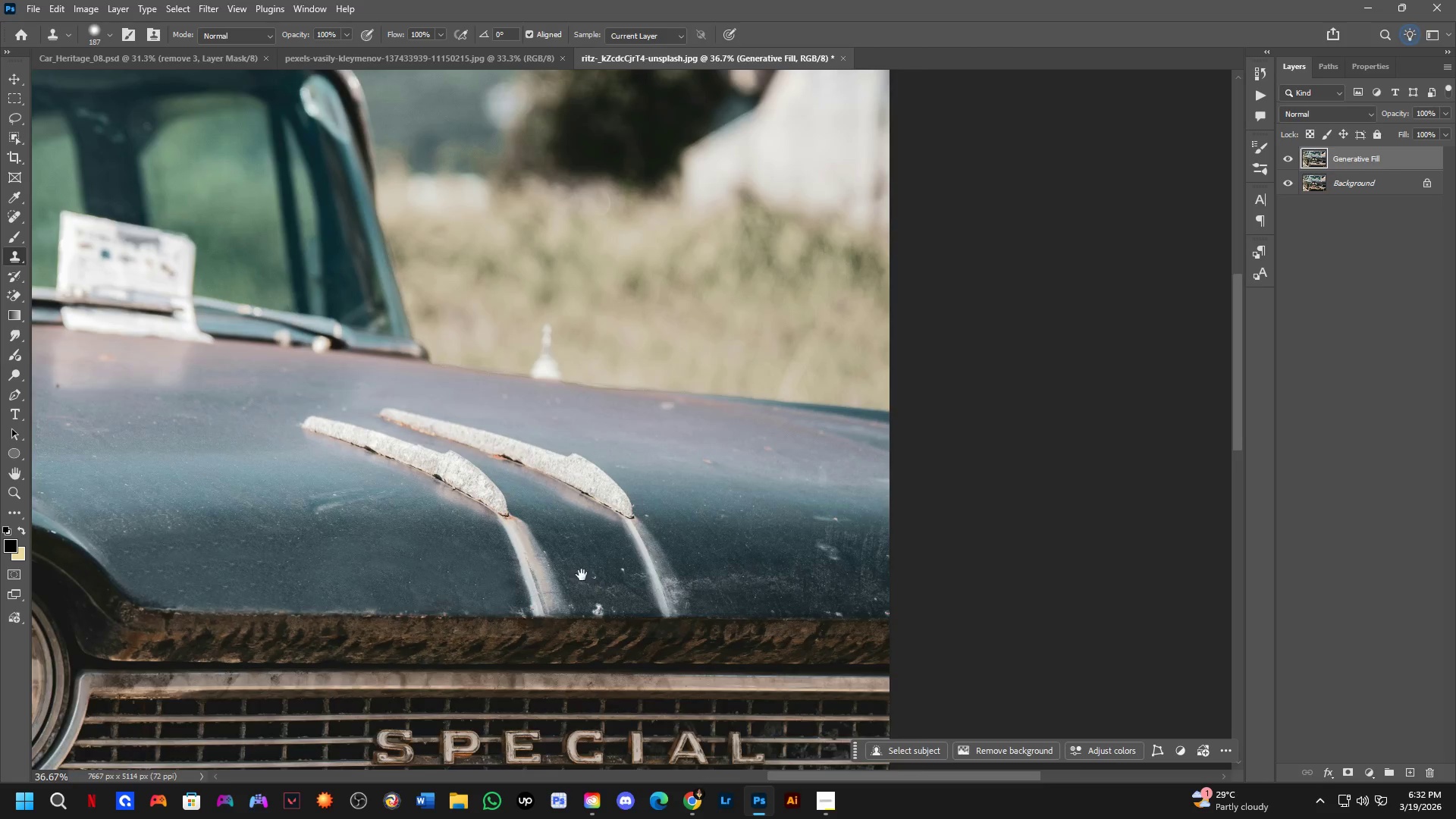 
scroll: coordinate [566, 550], scroll_direction: up, amount: 3.0
 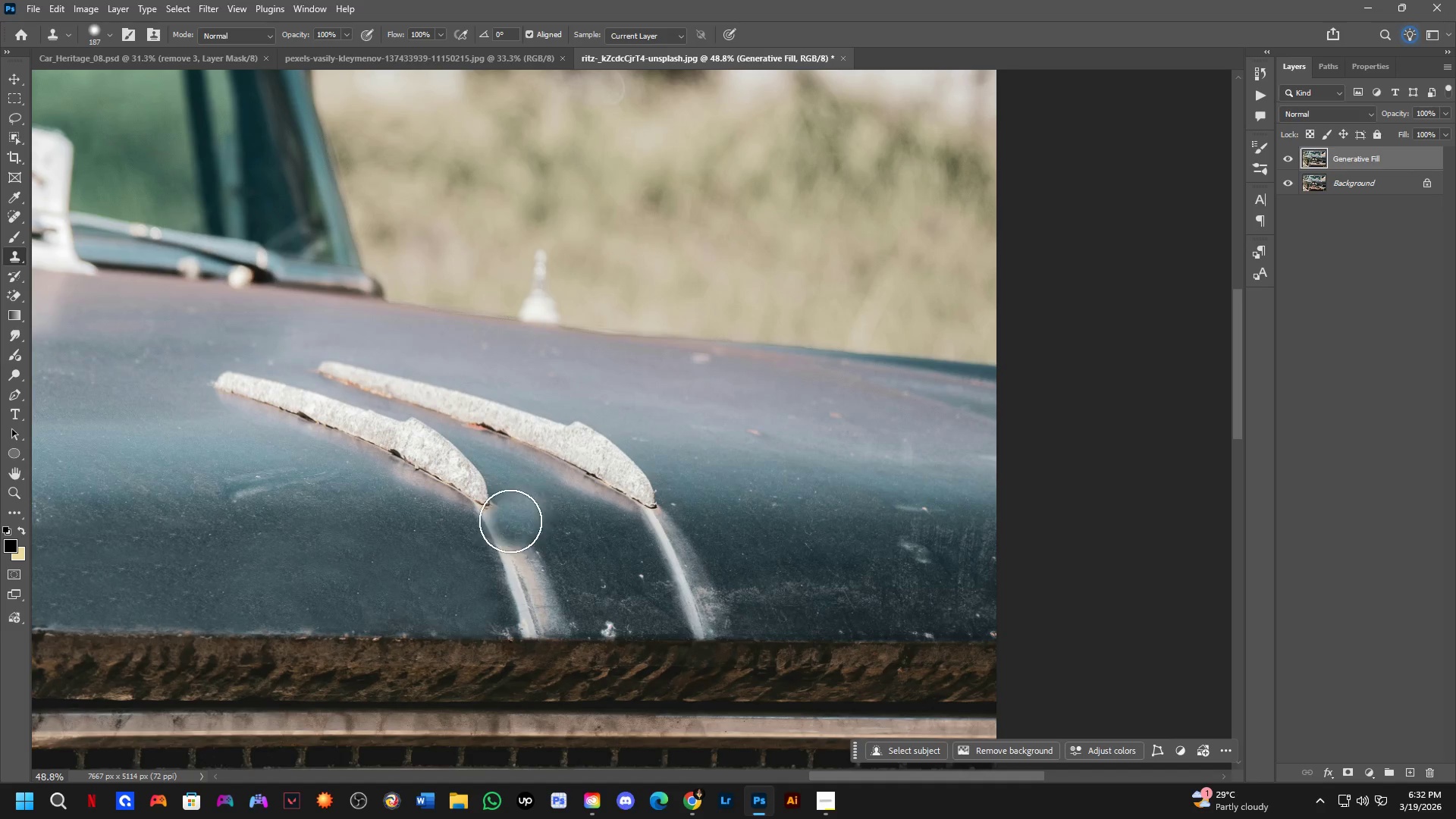 
key(Alt+AltLeft)
 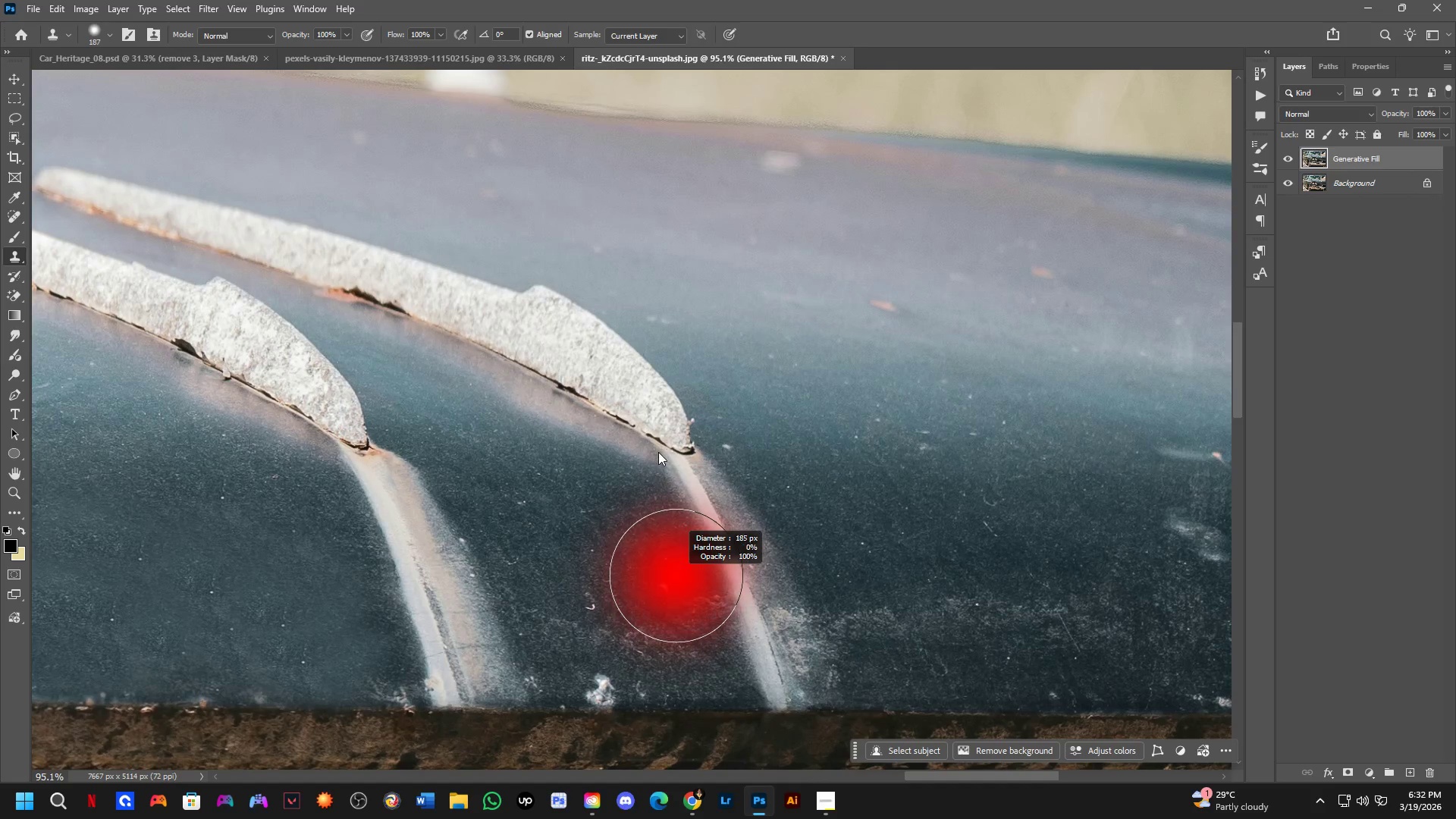 
scroll: coordinate [690, 573], scroll_direction: up, amount: 7.0
 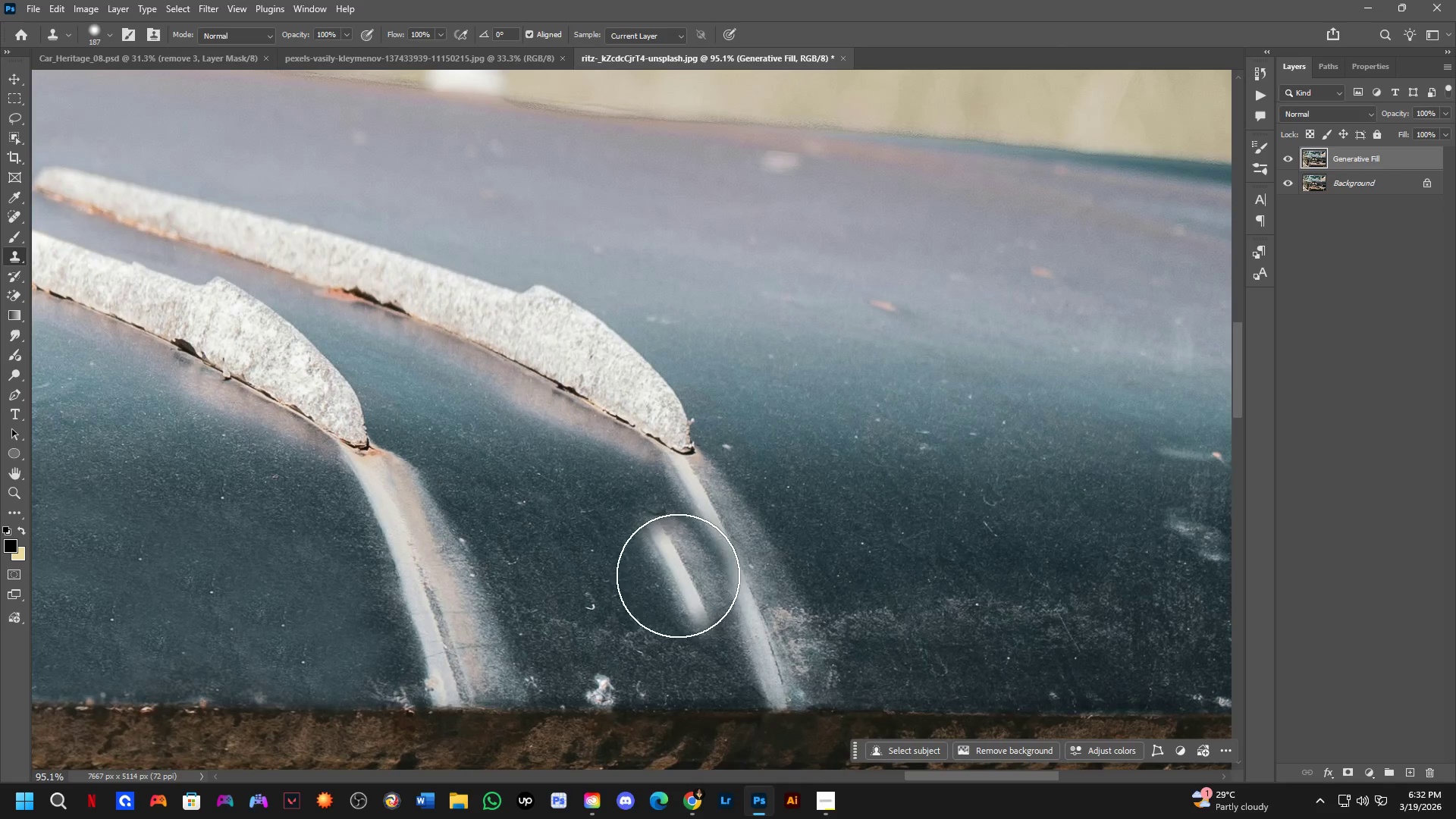 
key(Alt+AltLeft)
 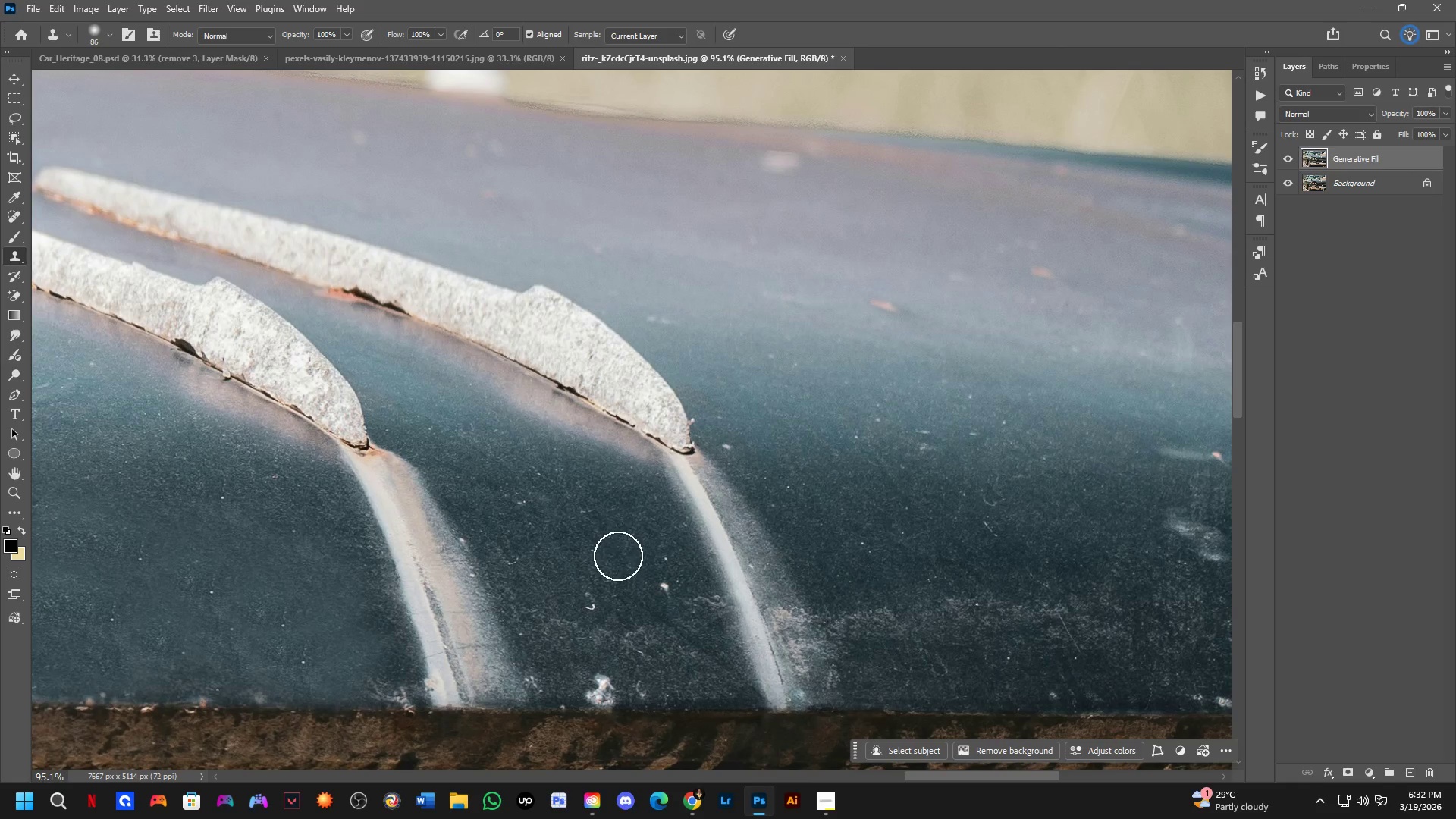 
key(Alt+AltLeft)
 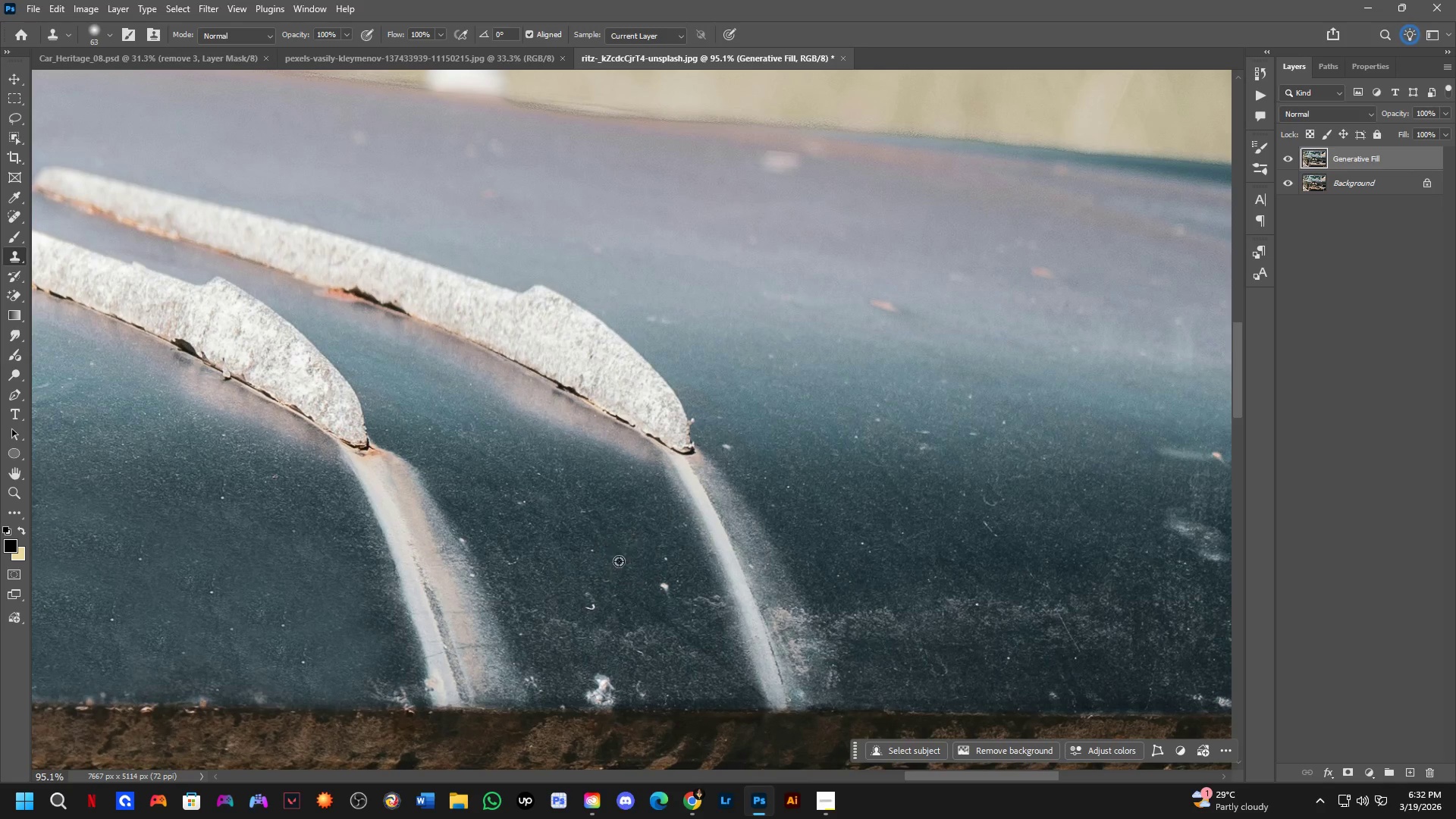 
key(Alt+AltLeft)
 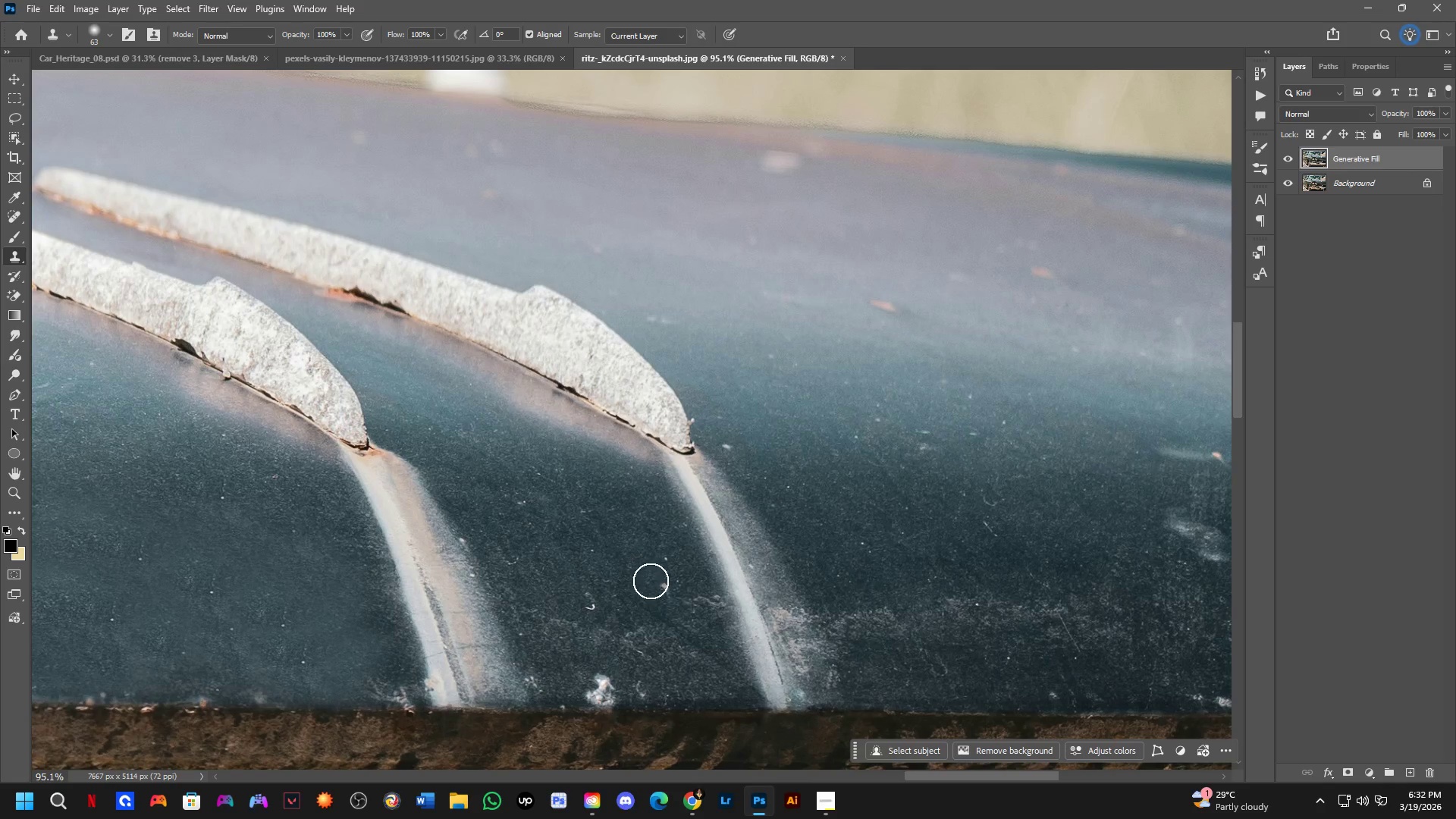 
left_click_drag(start_coordinate=[651, 582], to_coordinate=[664, 592])
 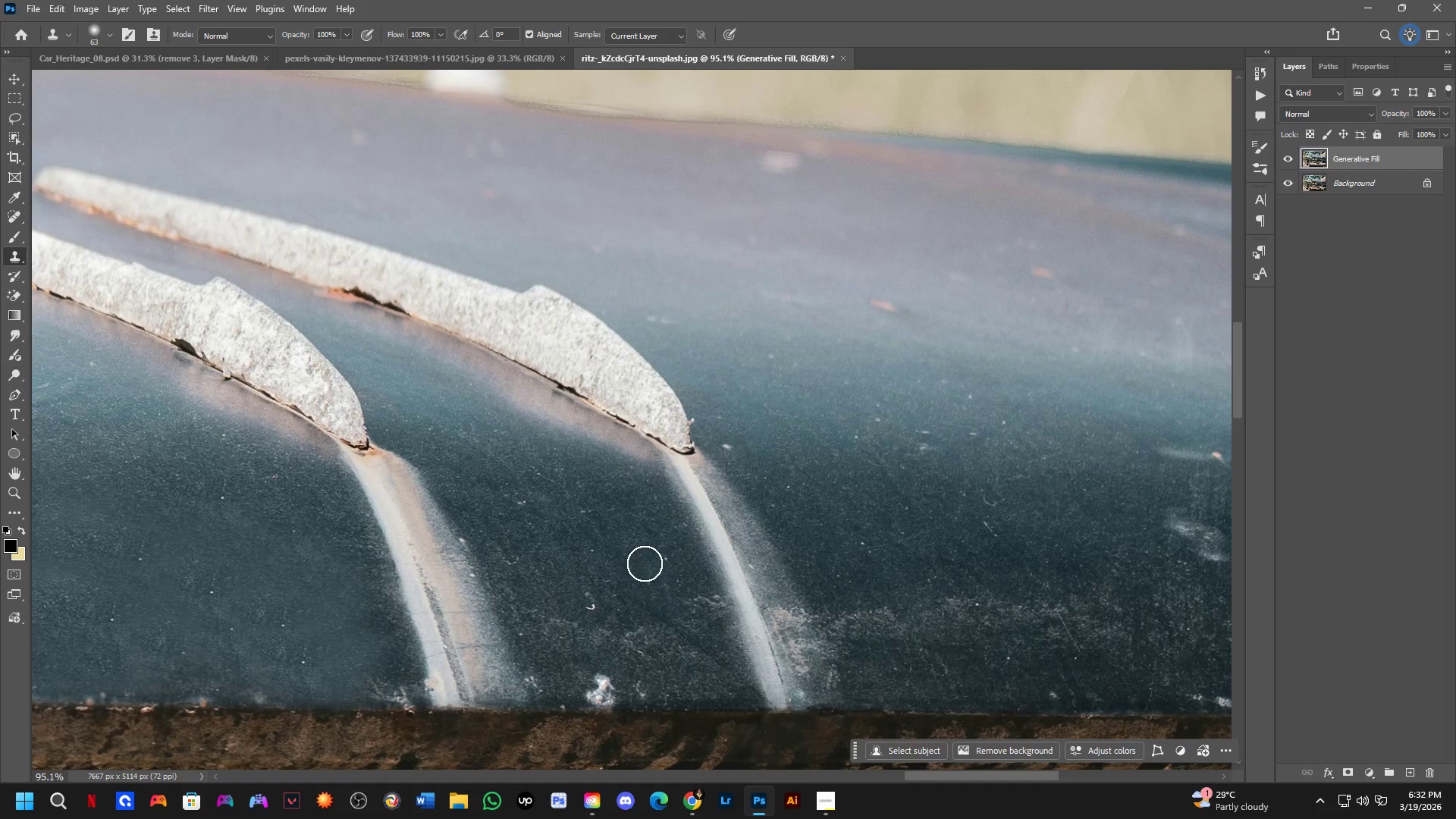 
key(Alt+AltLeft)
 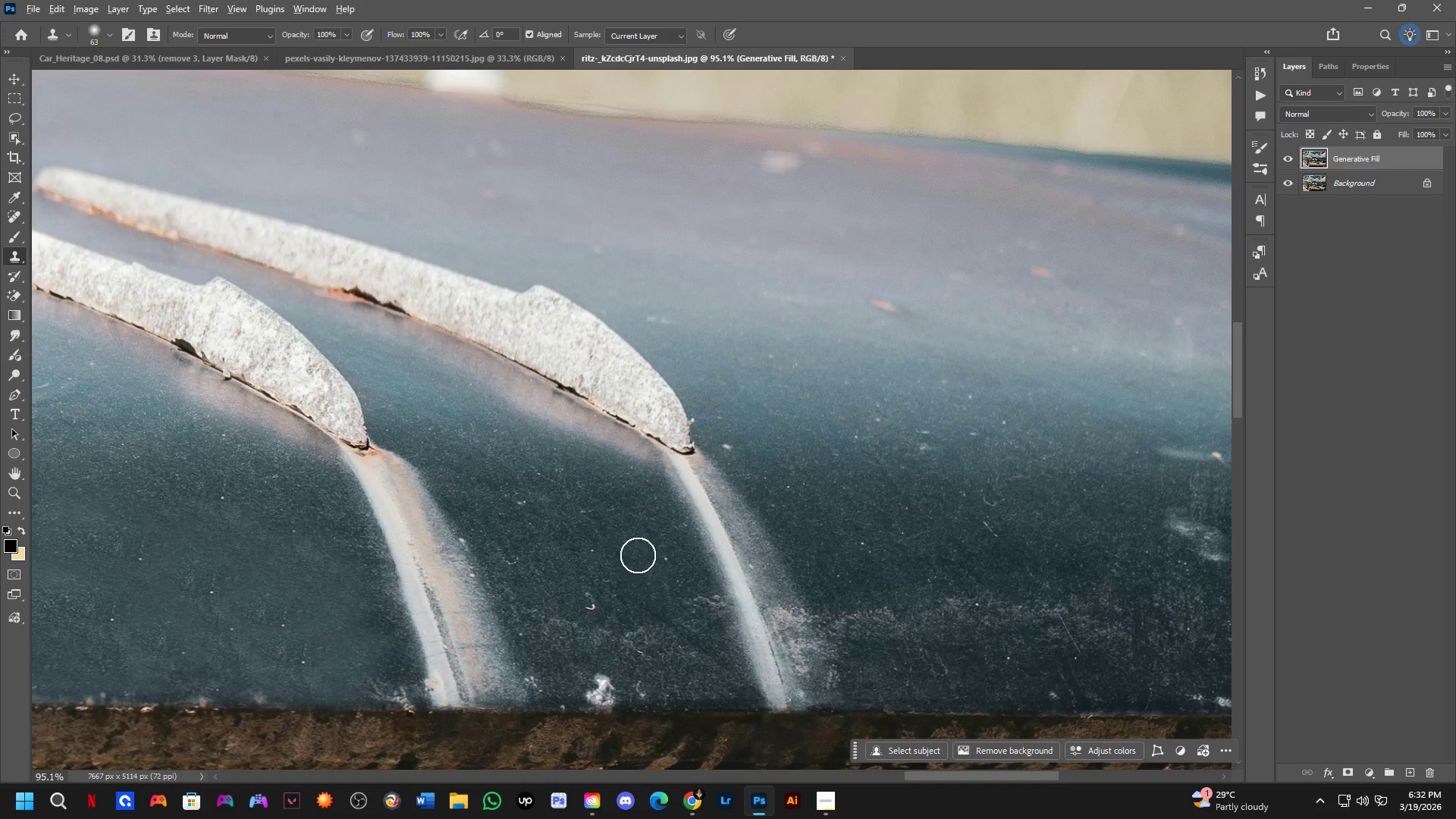 
left_click([638, 555])
 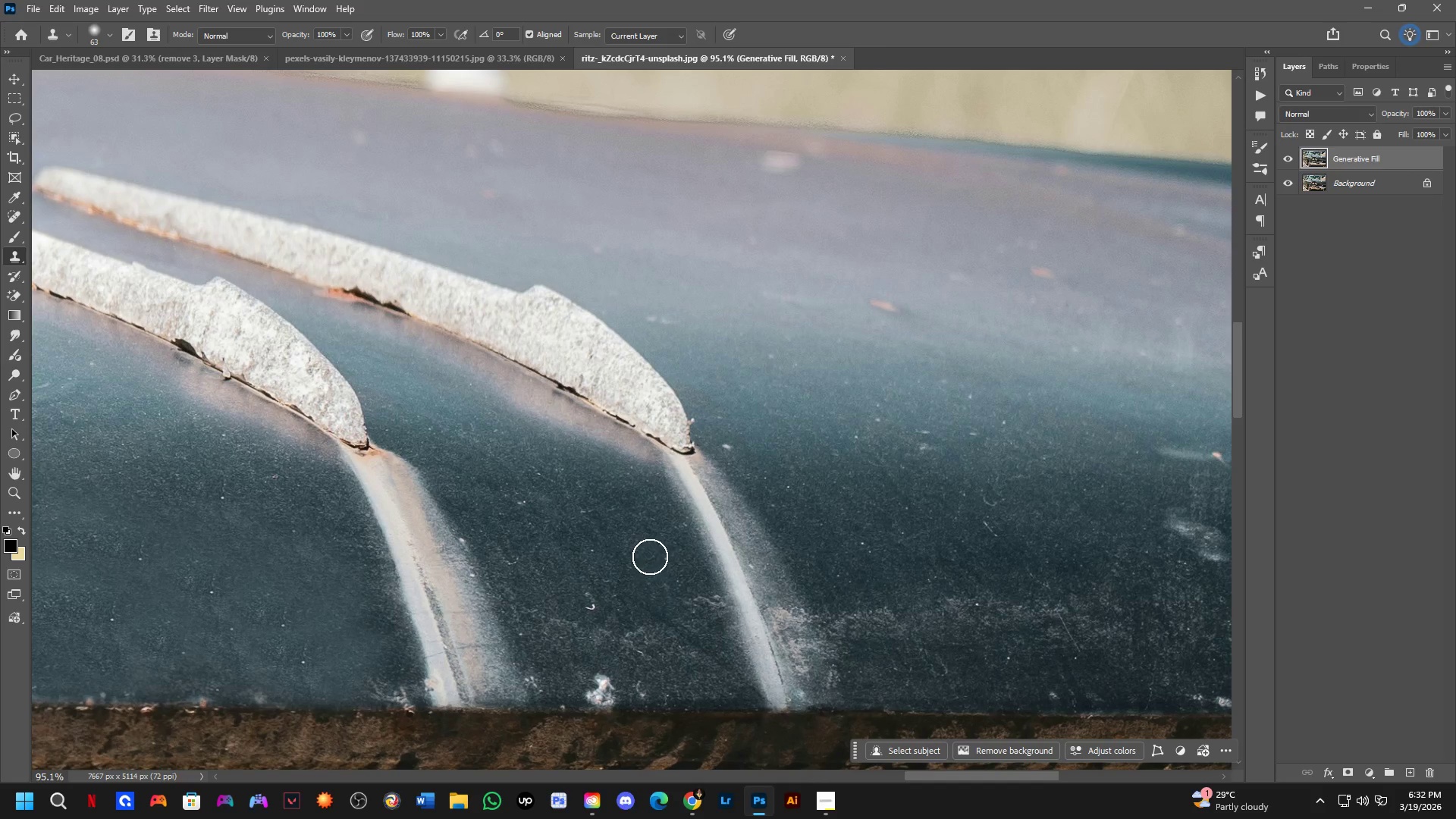 
left_click_drag(start_coordinate=[654, 558], to_coordinate=[661, 566])
 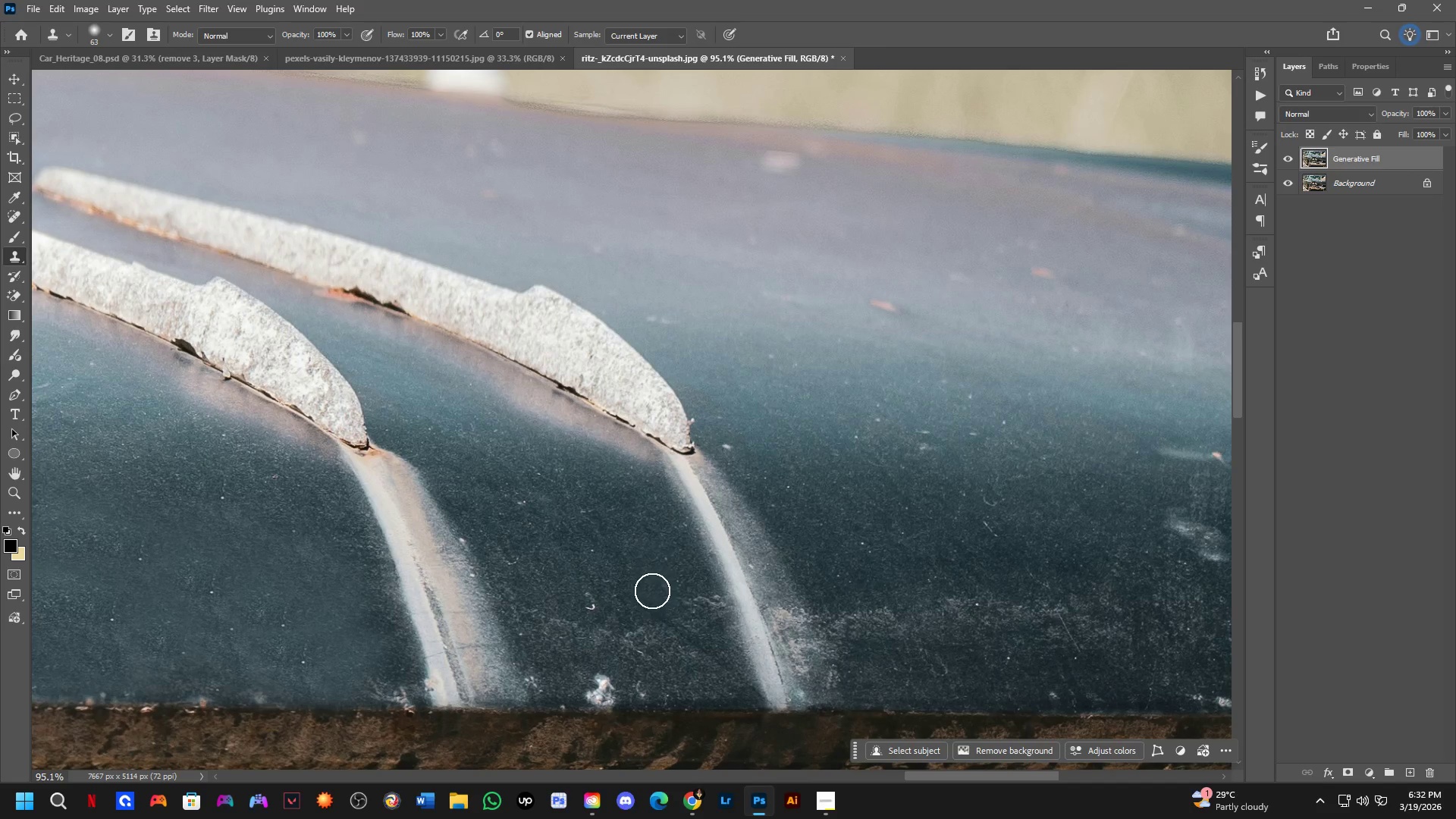 
key(Alt+AltLeft)
 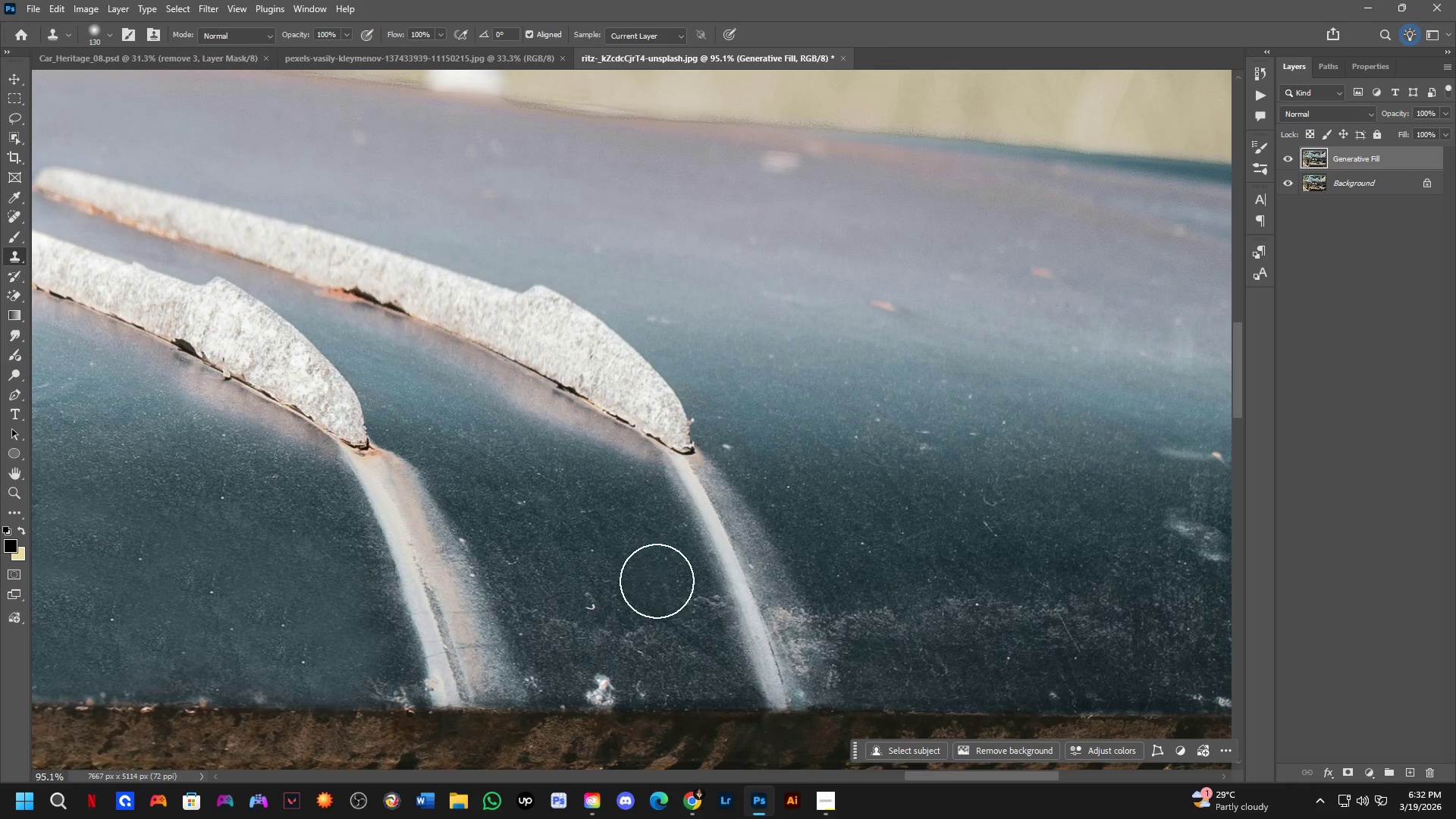 
key(Alt+AltLeft)
 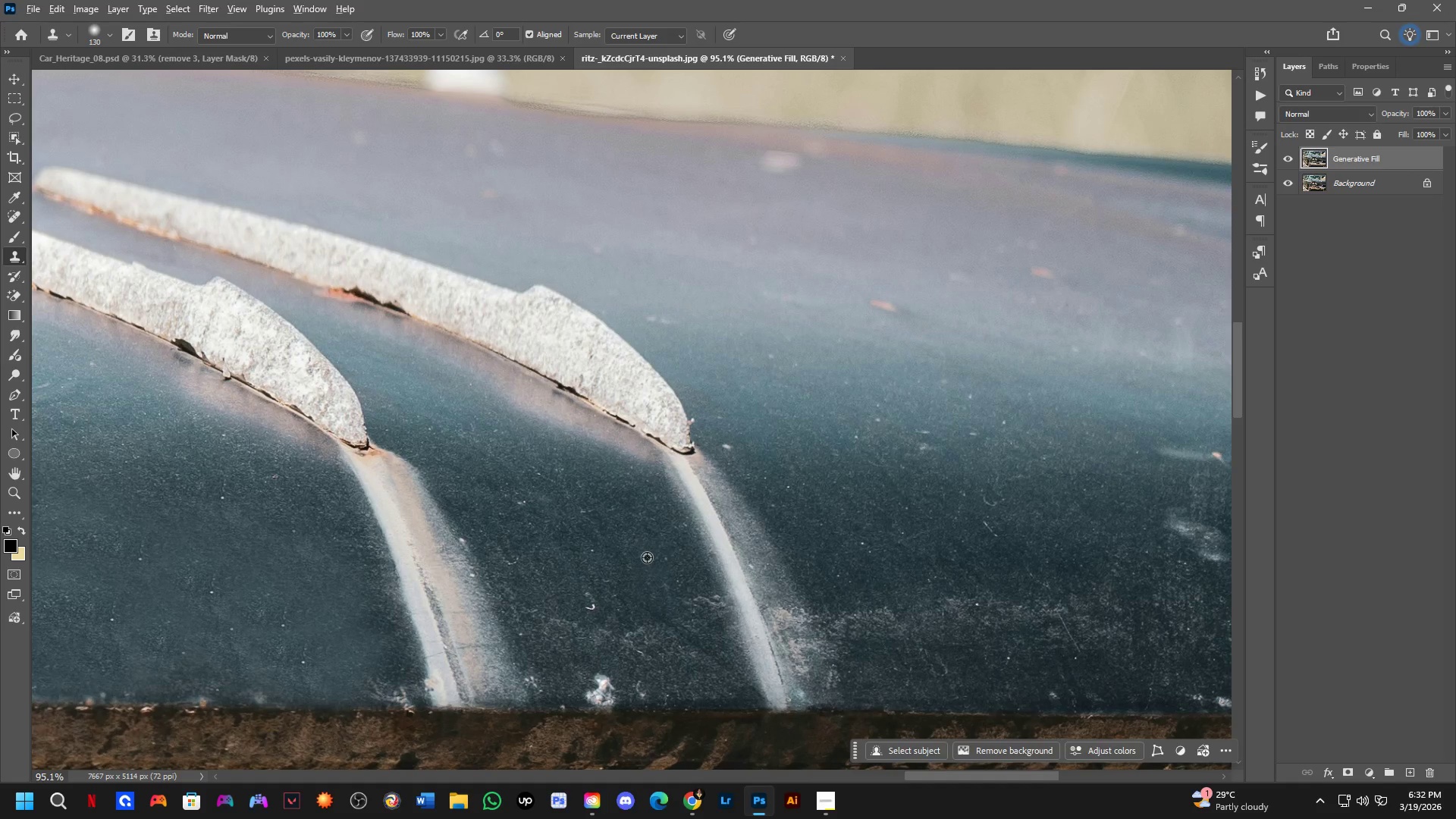 
left_click([647, 557])
 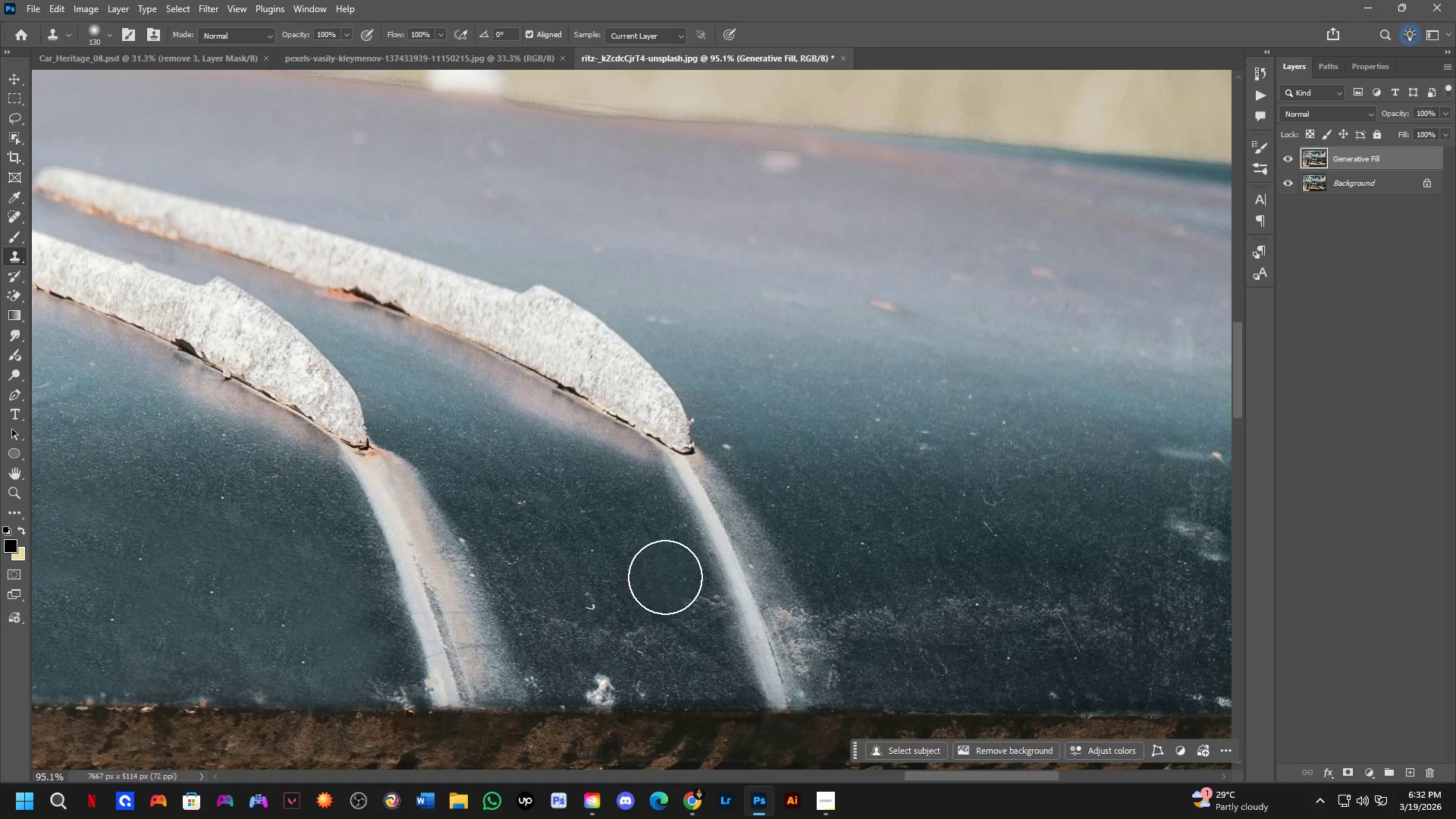 
left_click_drag(start_coordinate=[672, 585], to_coordinate=[682, 607])
 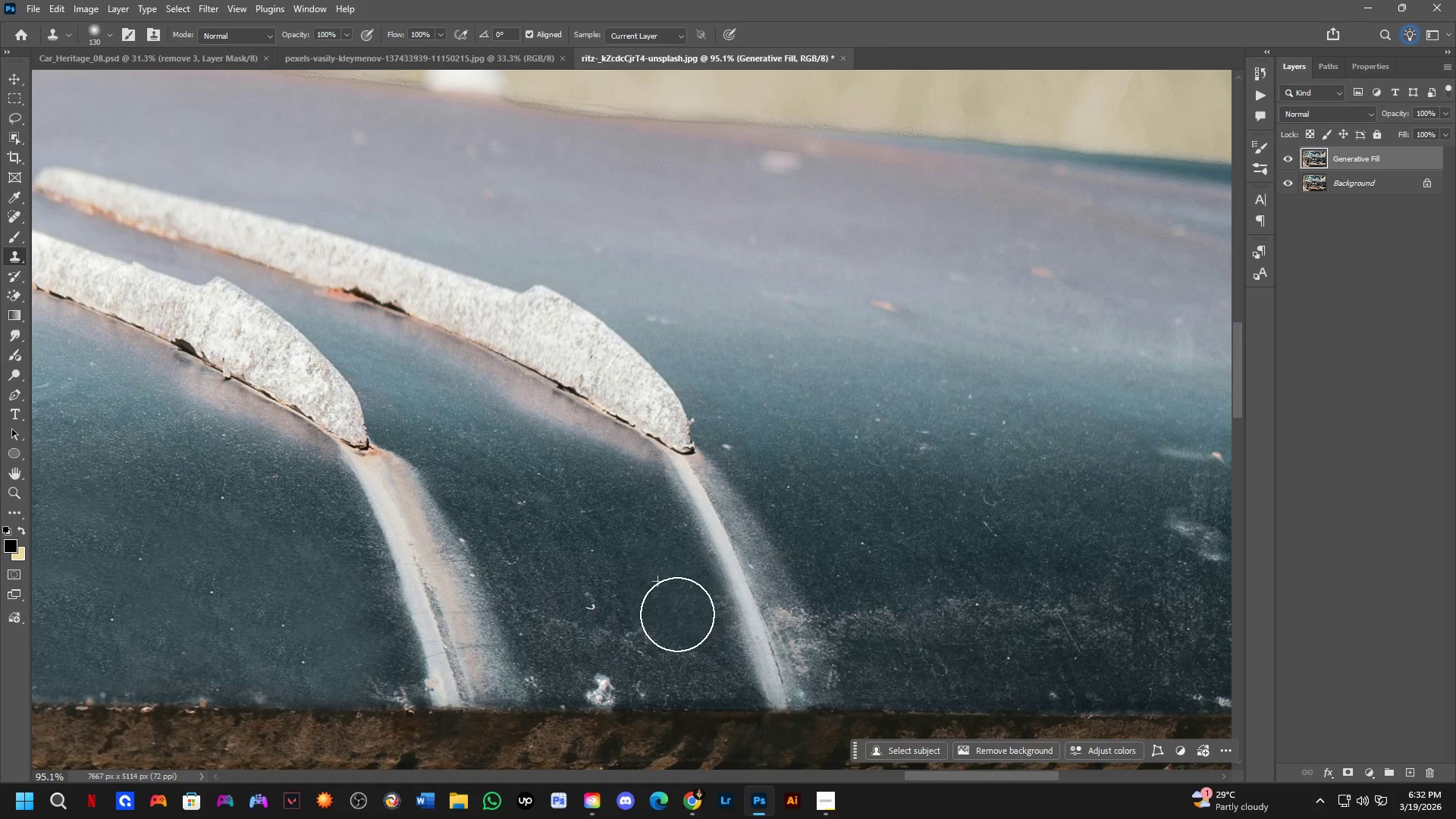 
key(Alt+AltLeft)
 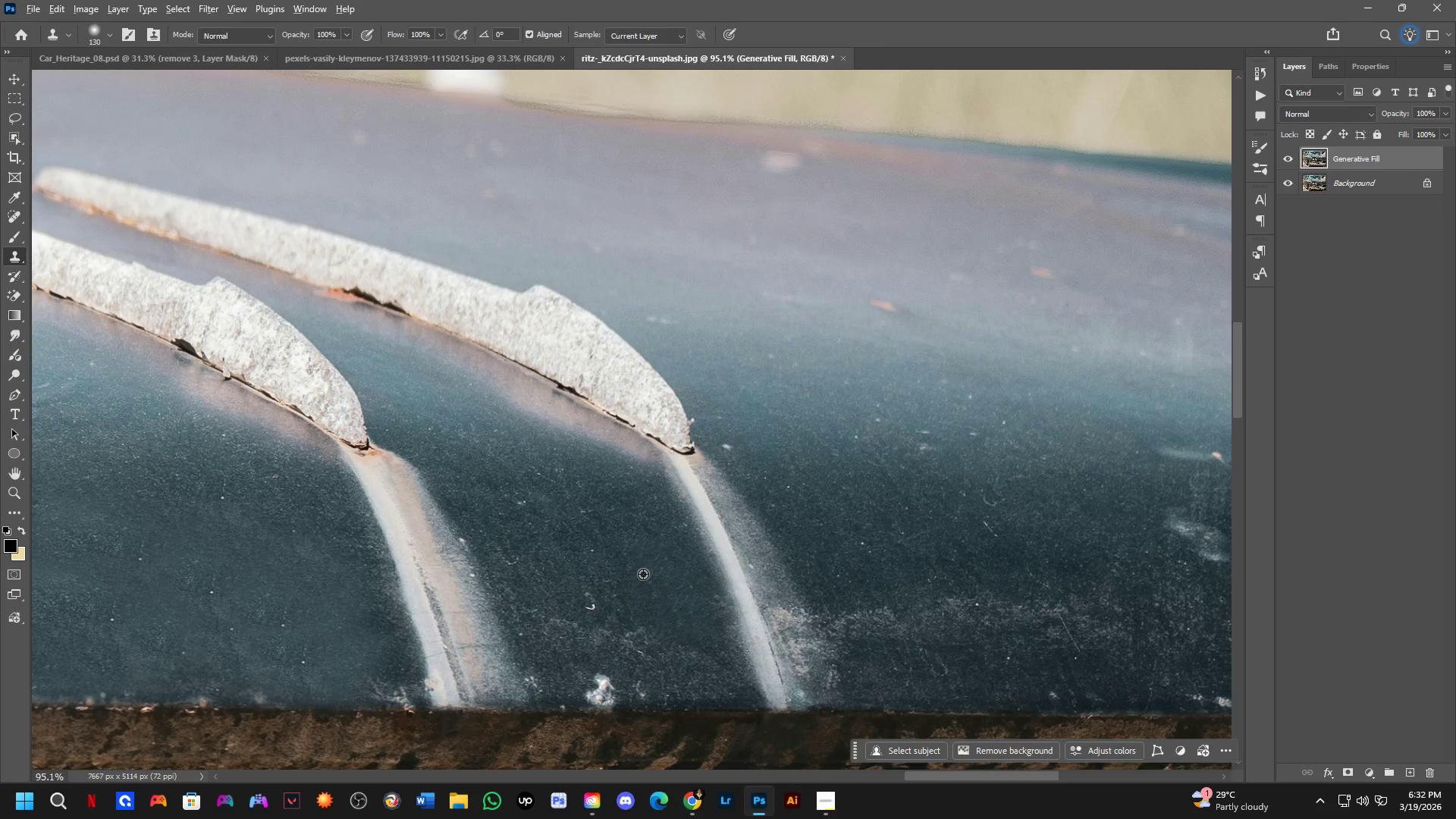 
triple_click([643, 574])
 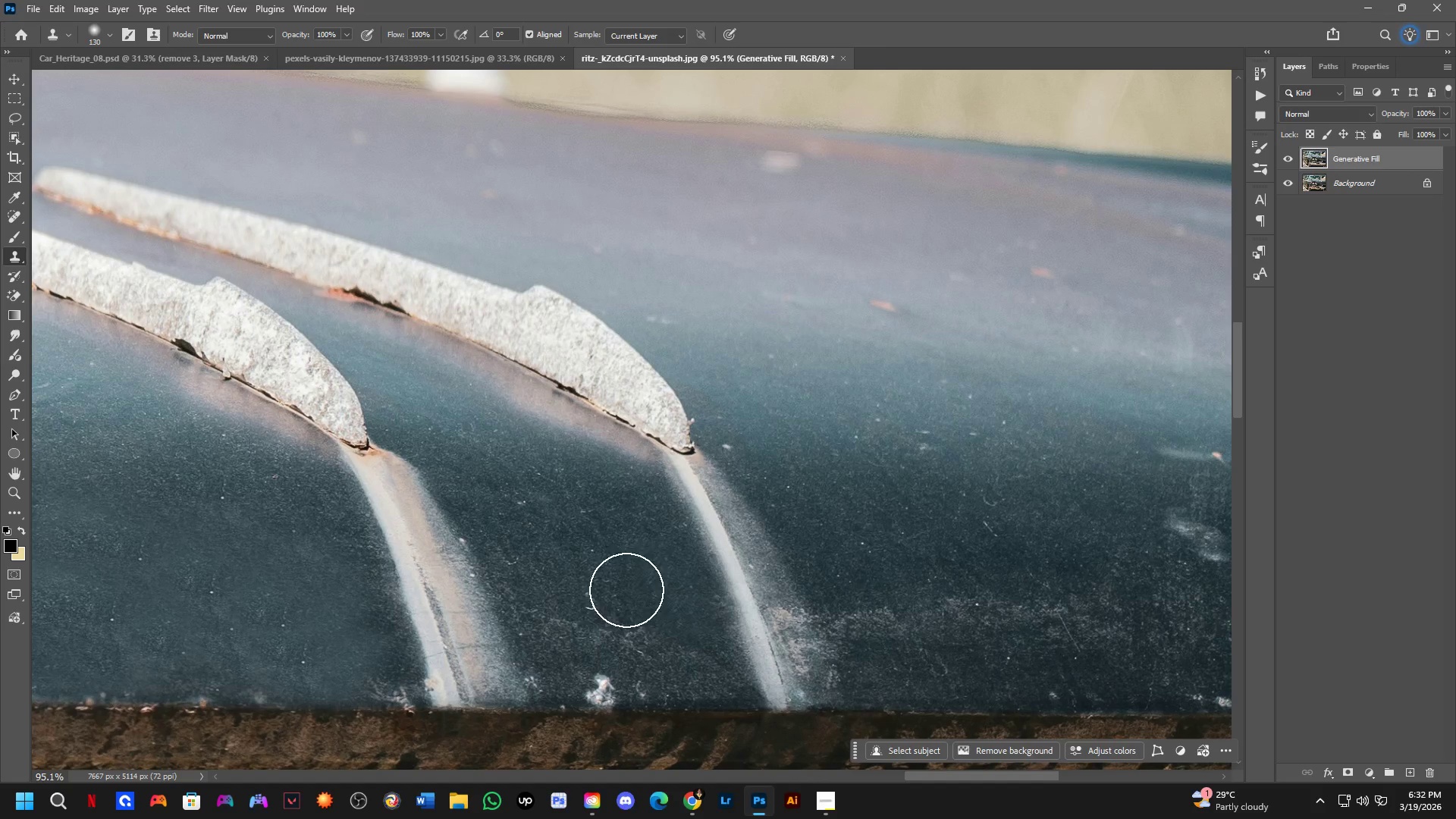 
left_click_drag(start_coordinate=[607, 601], to_coordinate=[605, 605])
 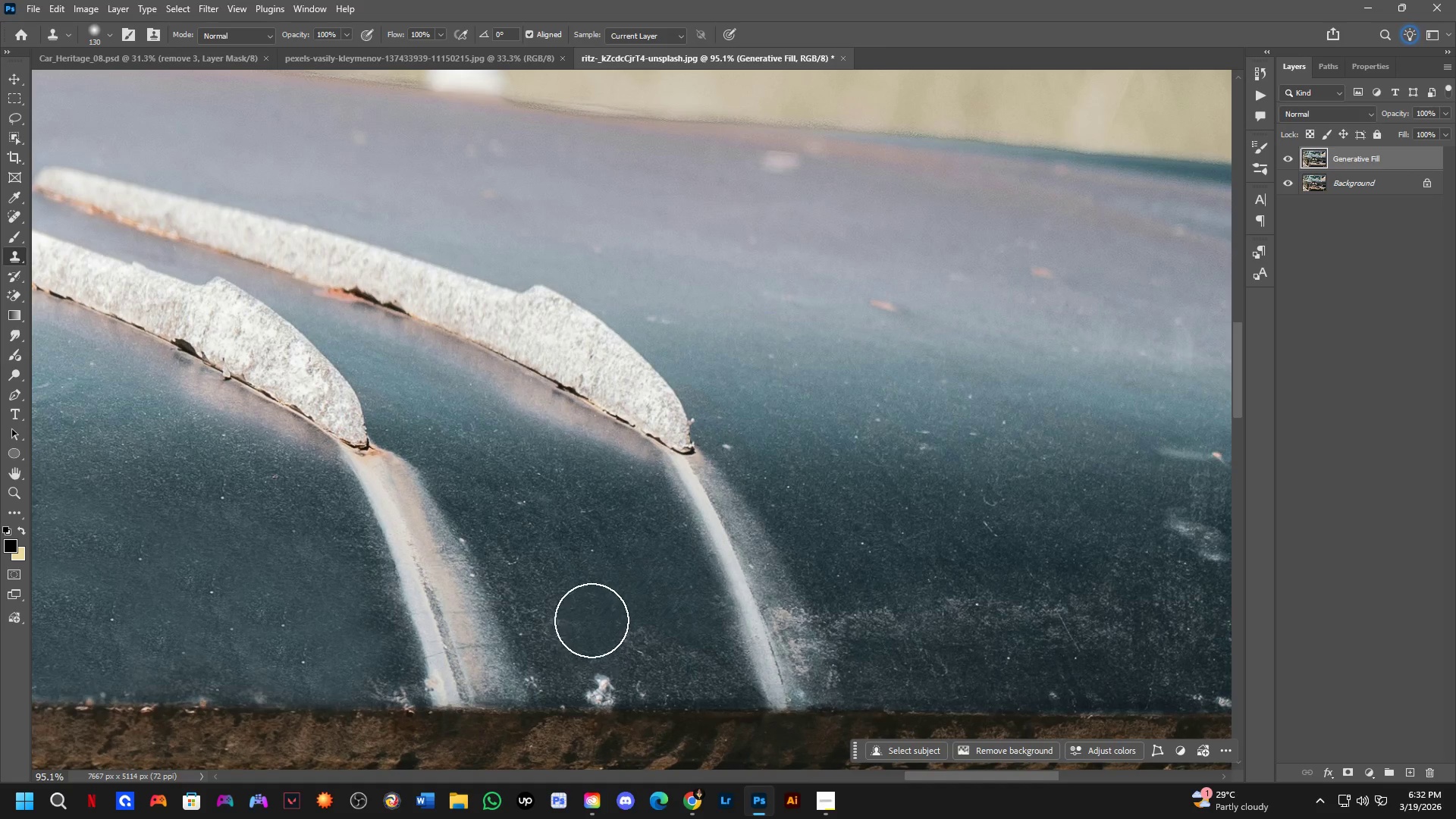 
key(Alt+AltLeft)
 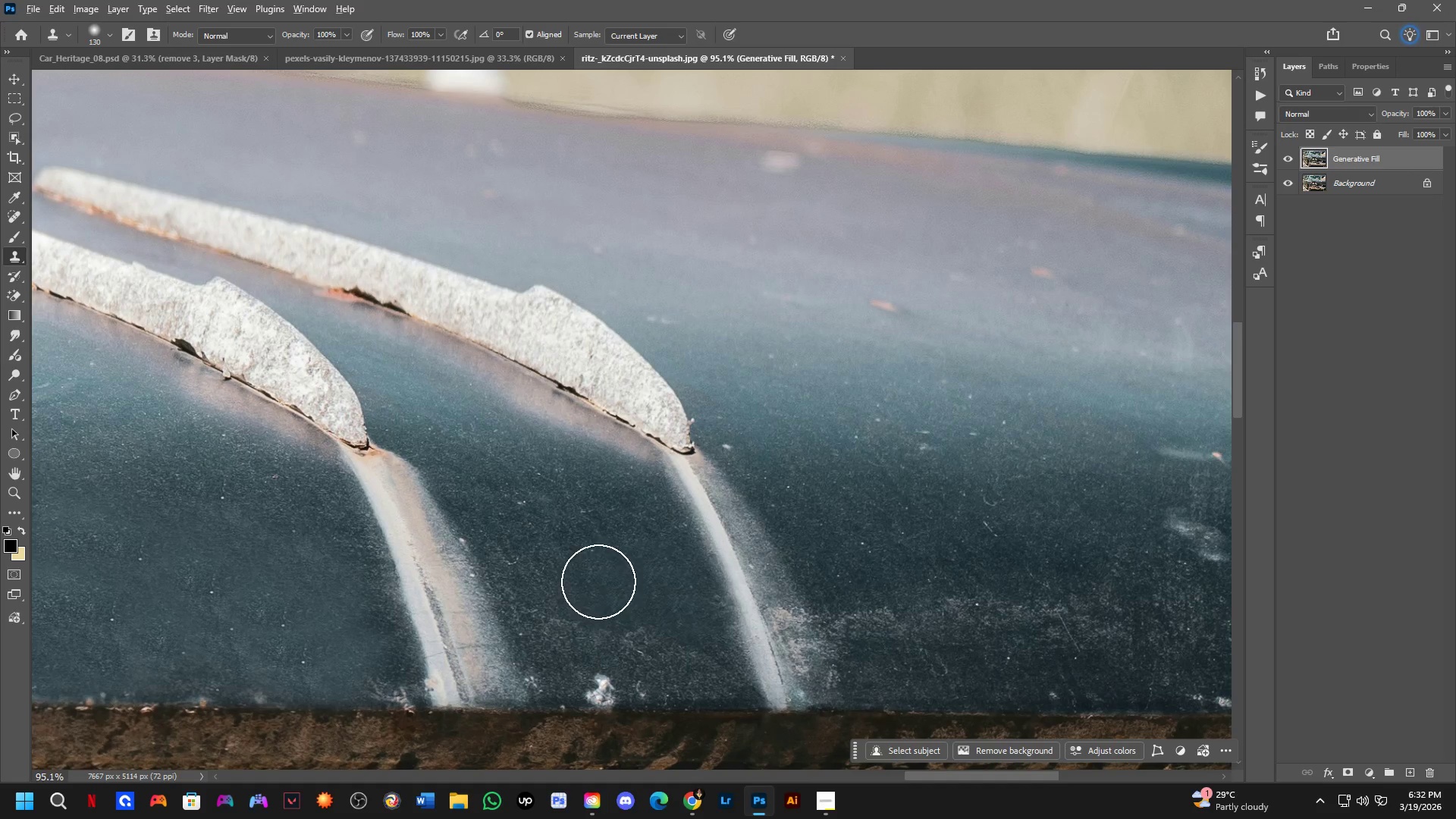 
left_click([598, 582])
 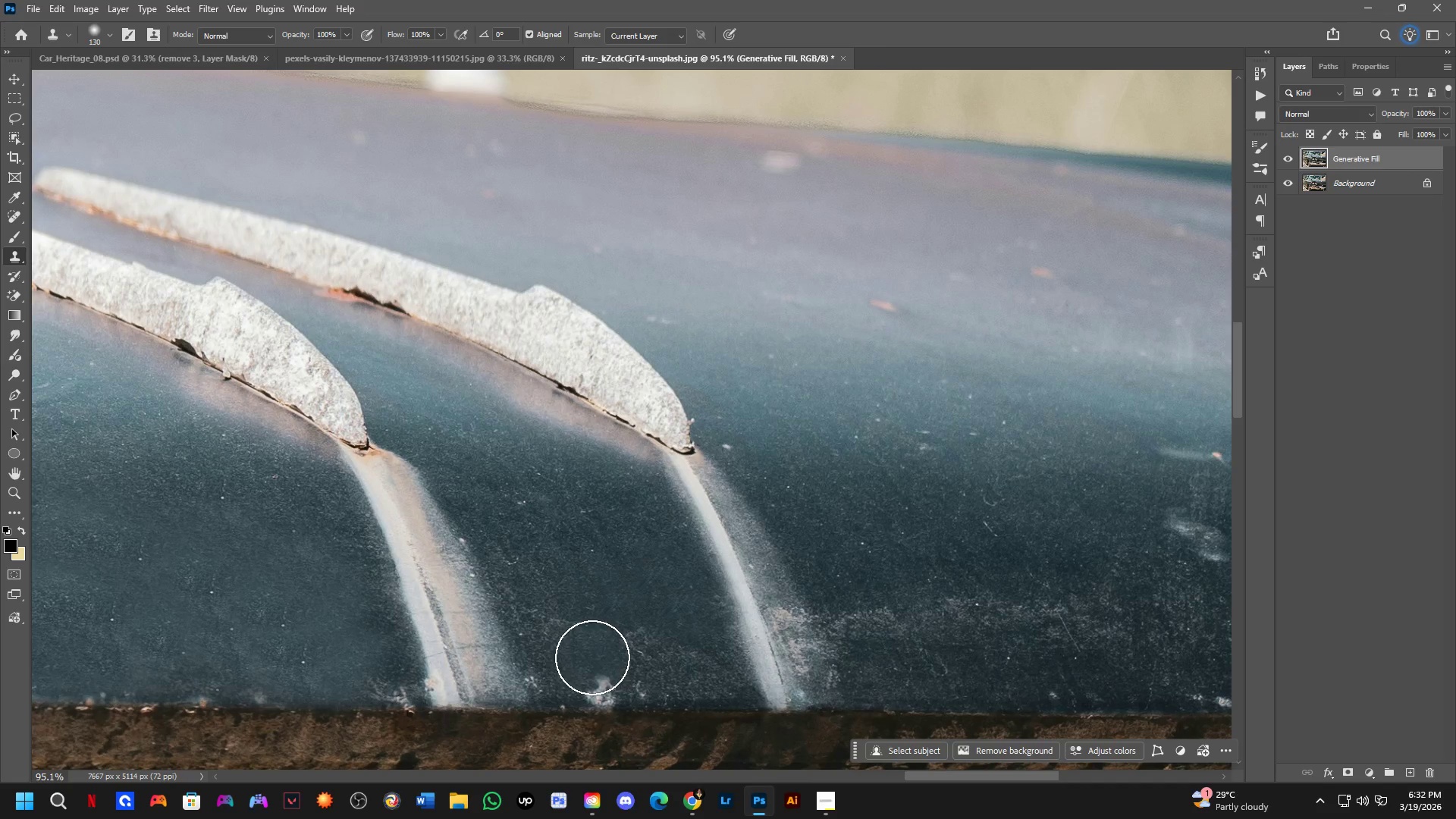 
left_click_drag(start_coordinate=[592, 659], to_coordinate=[594, 664])
 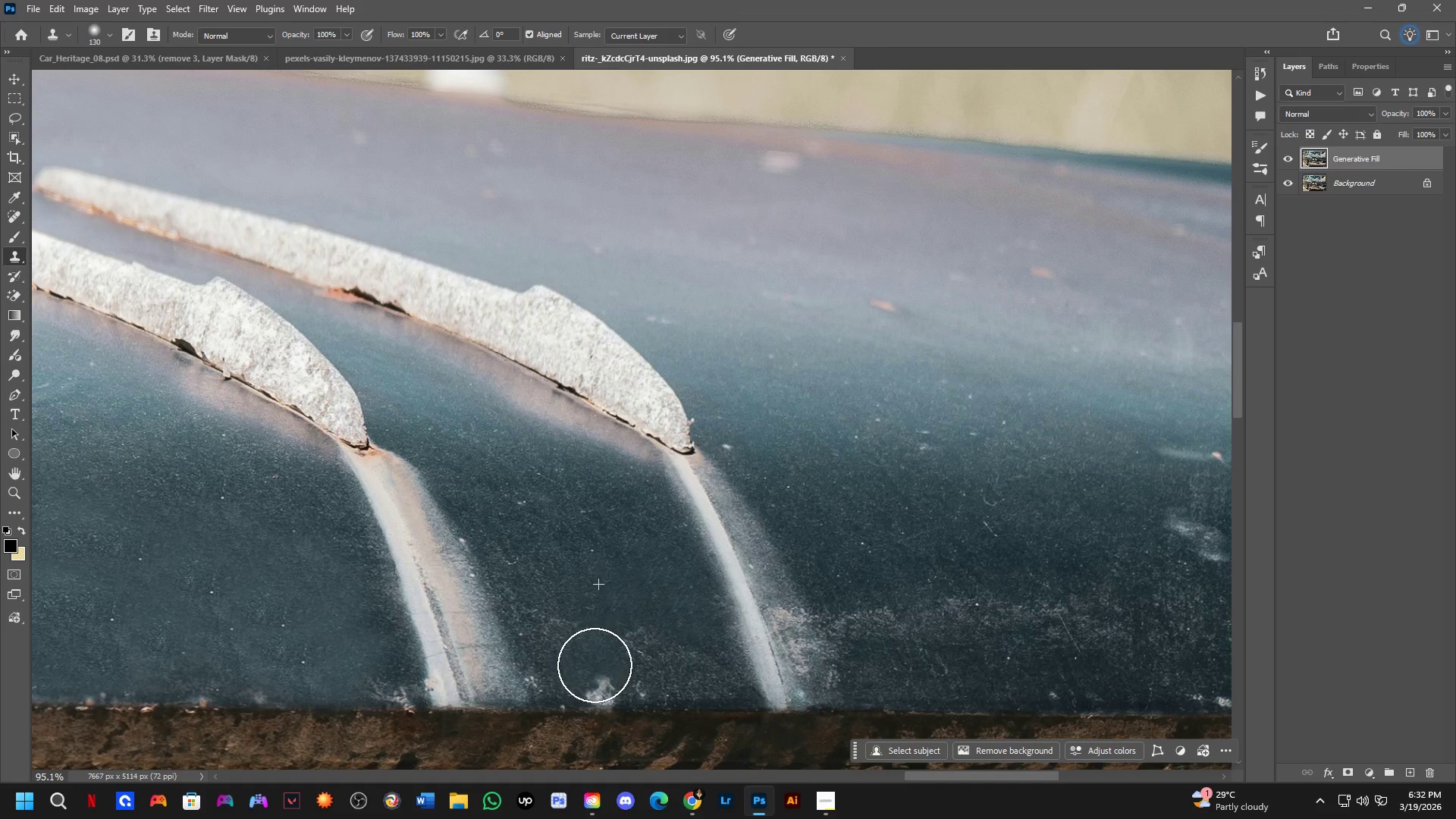 
left_click_drag(start_coordinate=[597, 667], to_coordinate=[601, 670])
 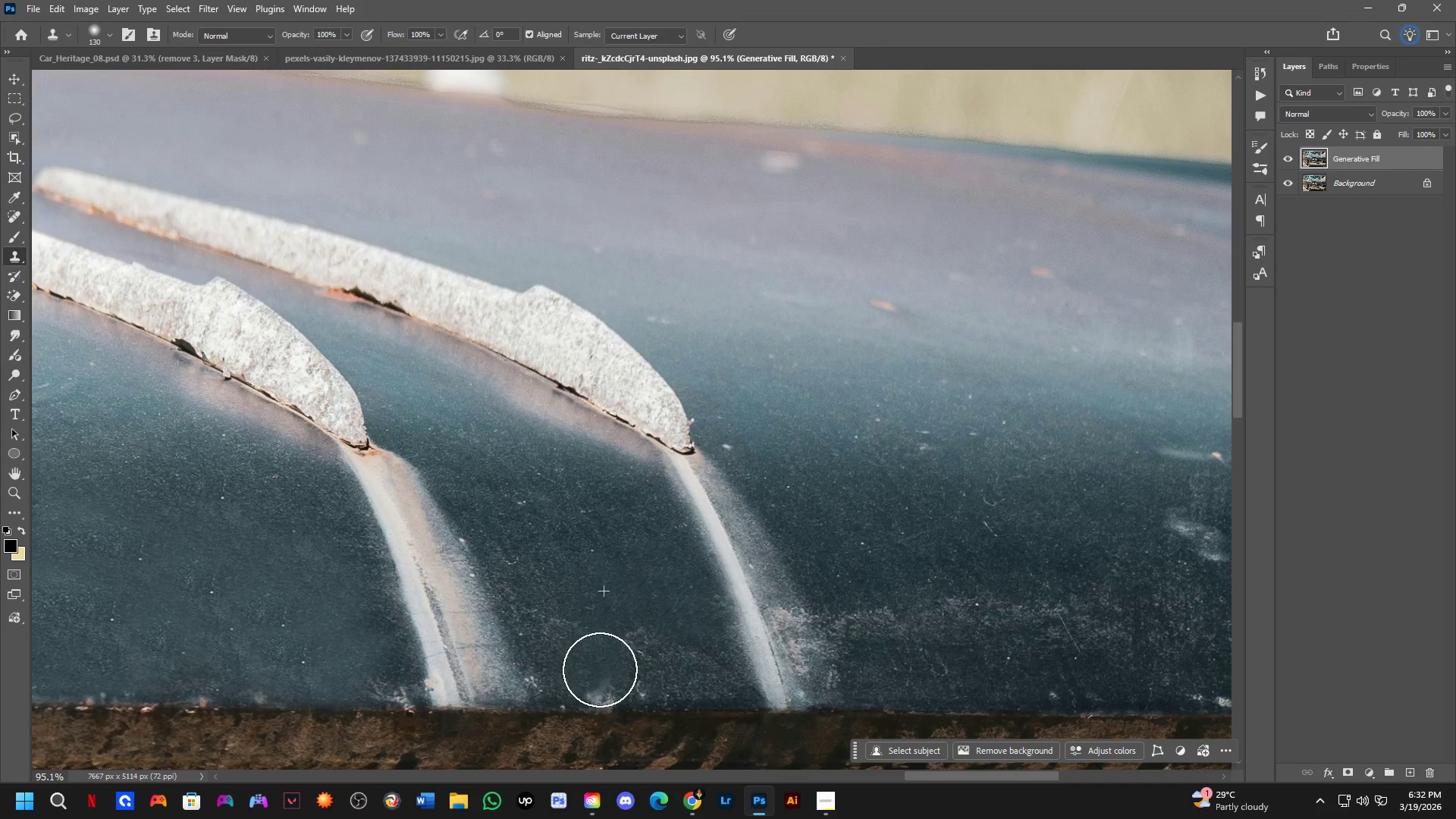 
left_click_drag(start_coordinate=[622, 672], to_coordinate=[645, 667])
 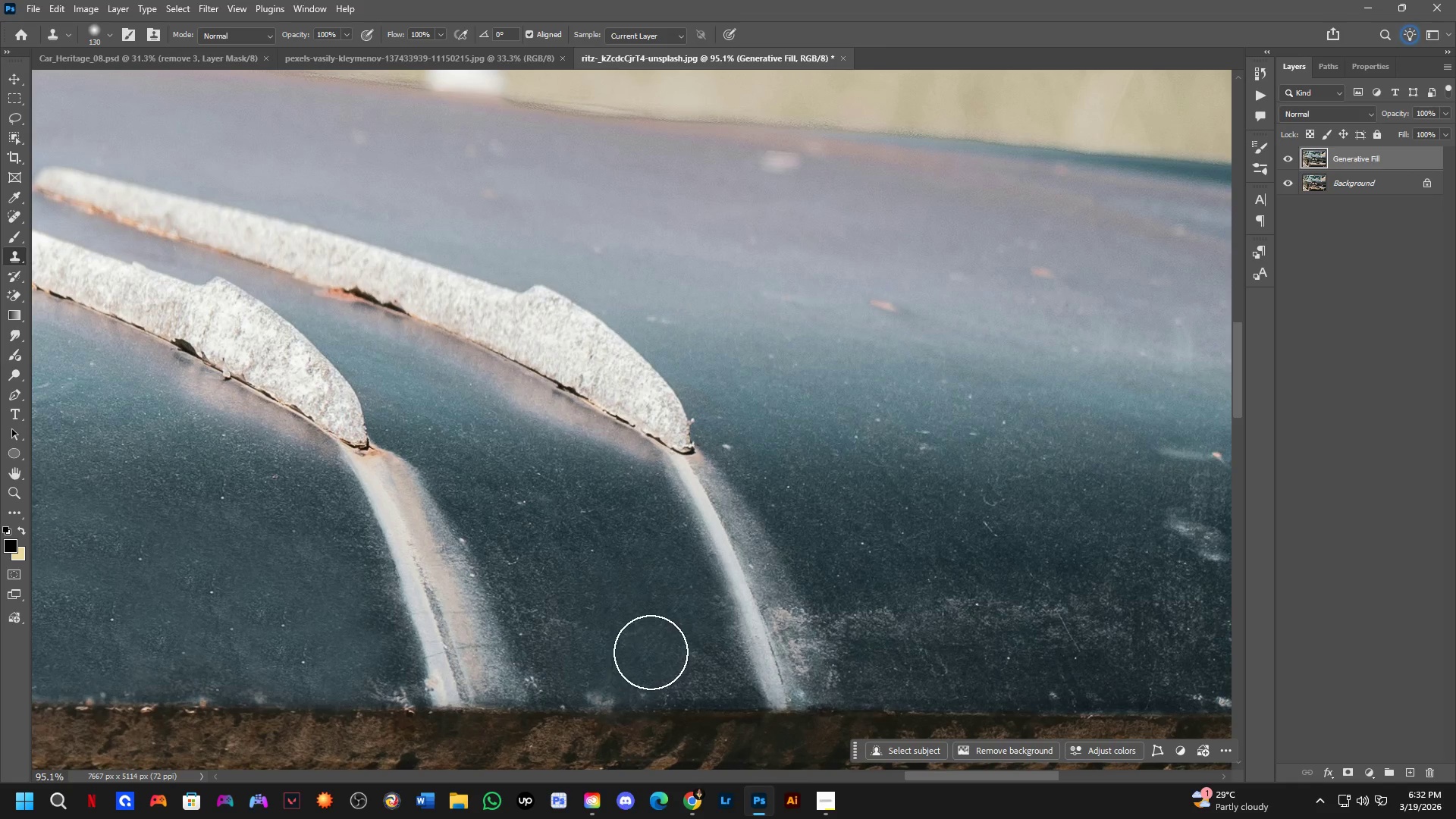 
left_click_drag(start_coordinate=[646, 640], to_coordinate=[679, 660])
 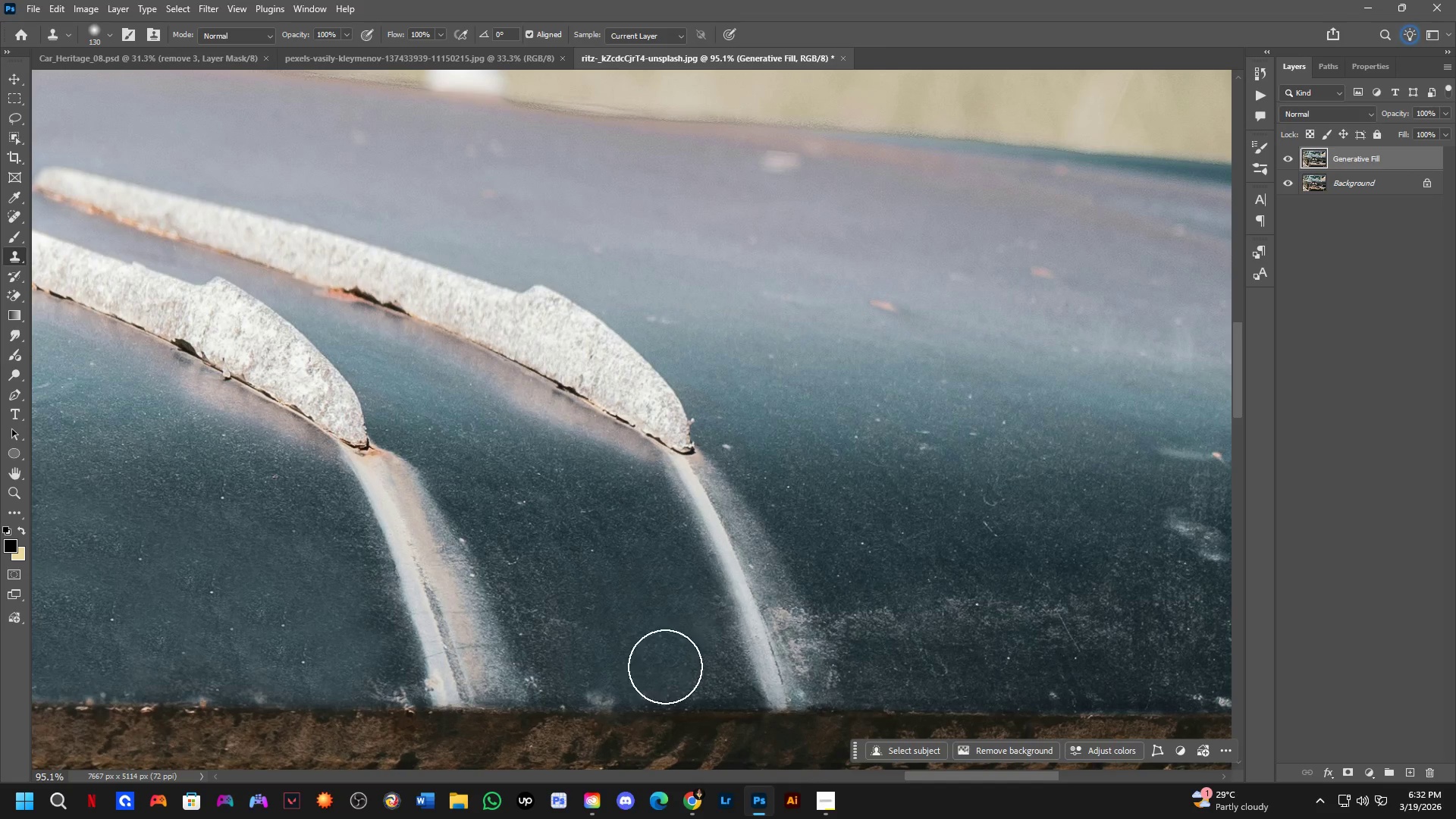 
left_click_drag(start_coordinate=[645, 675], to_coordinate=[578, 670])
 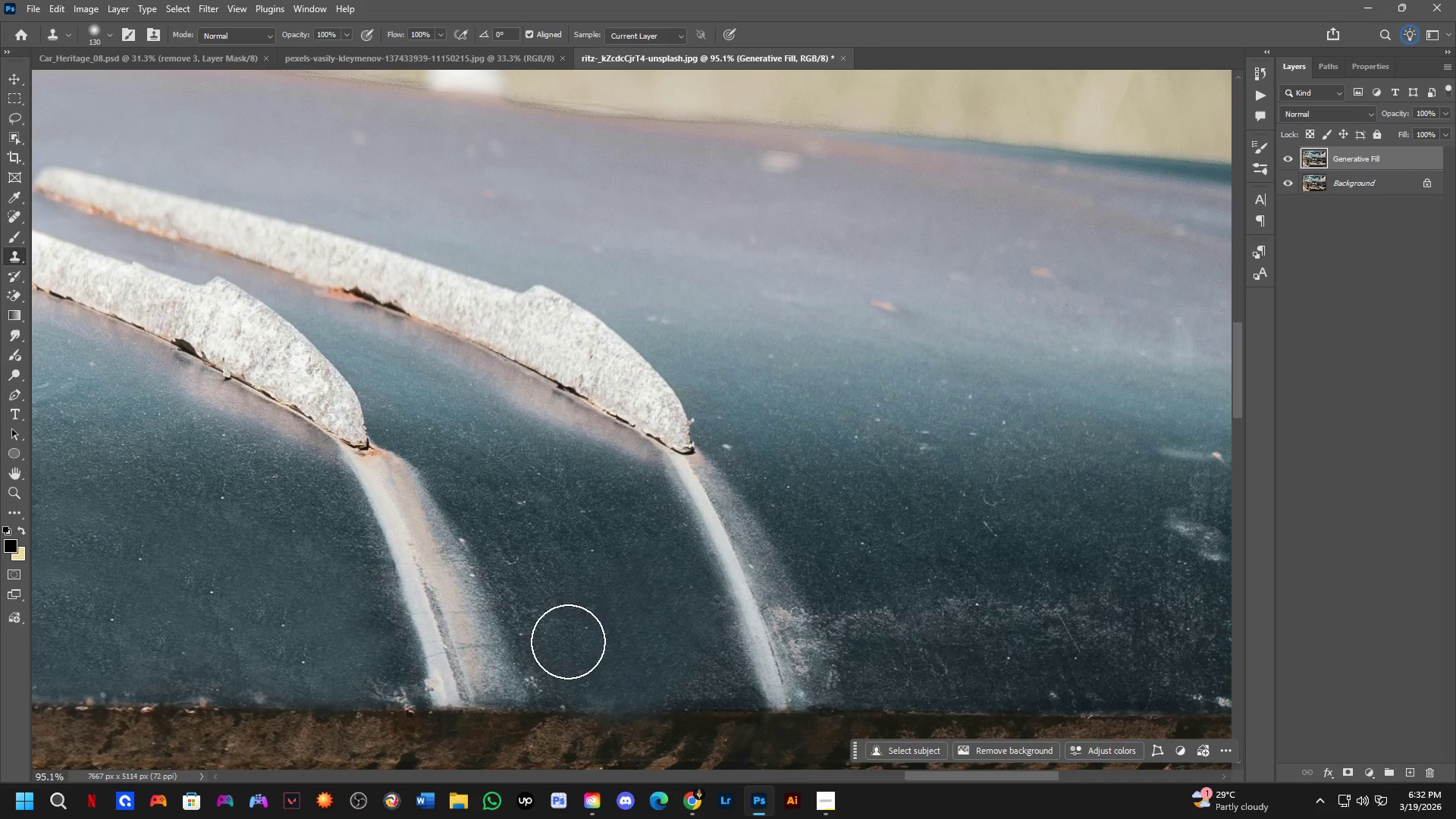 
left_click_drag(start_coordinate=[565, 632], to_coordinate=[561, 620])
 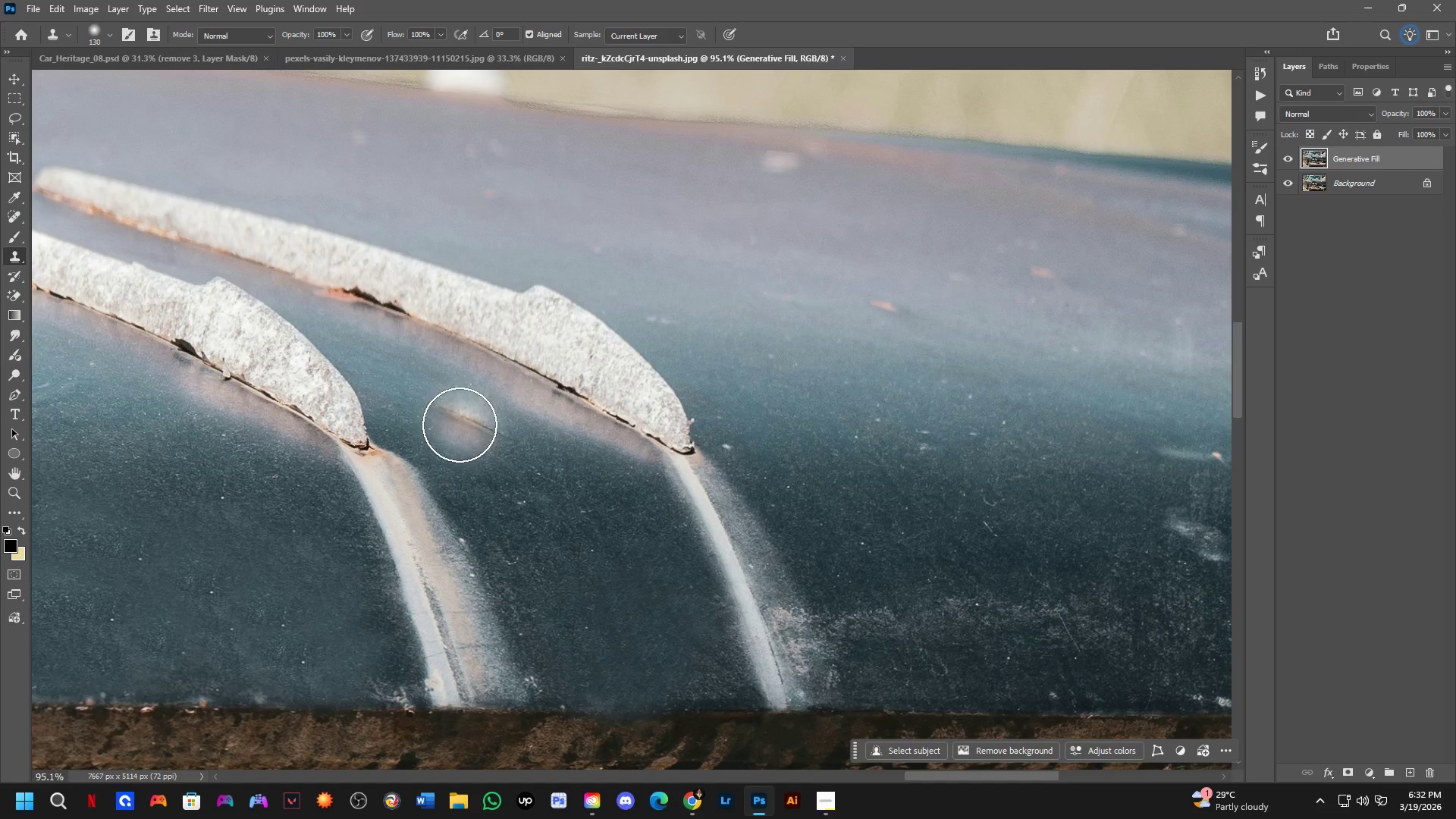 
hold_key(key=AltLeft, duration=0.83)
 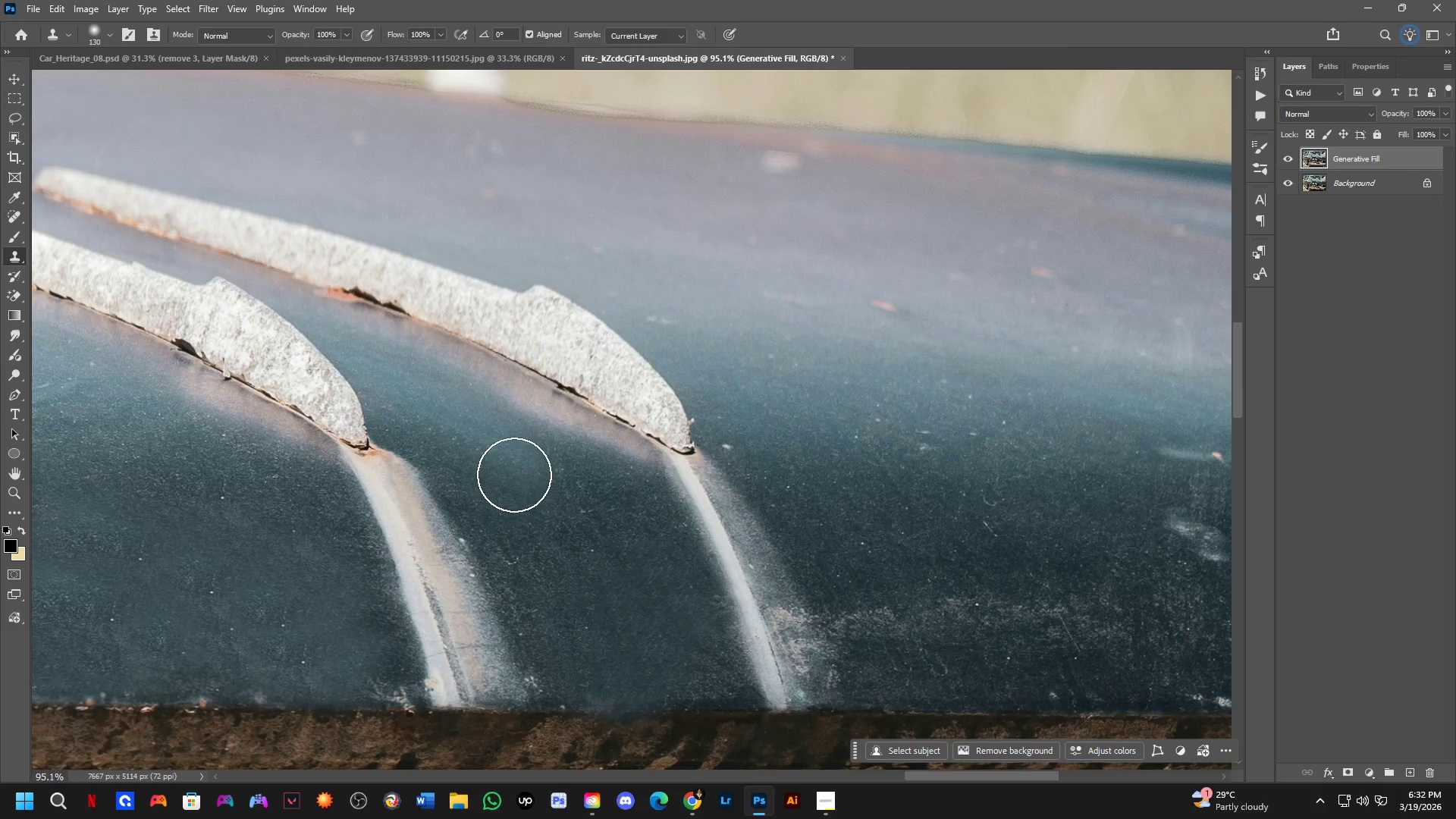 
left_click_drag(start_coordinate=[562, 507], to_coordinate=[563, 516])
 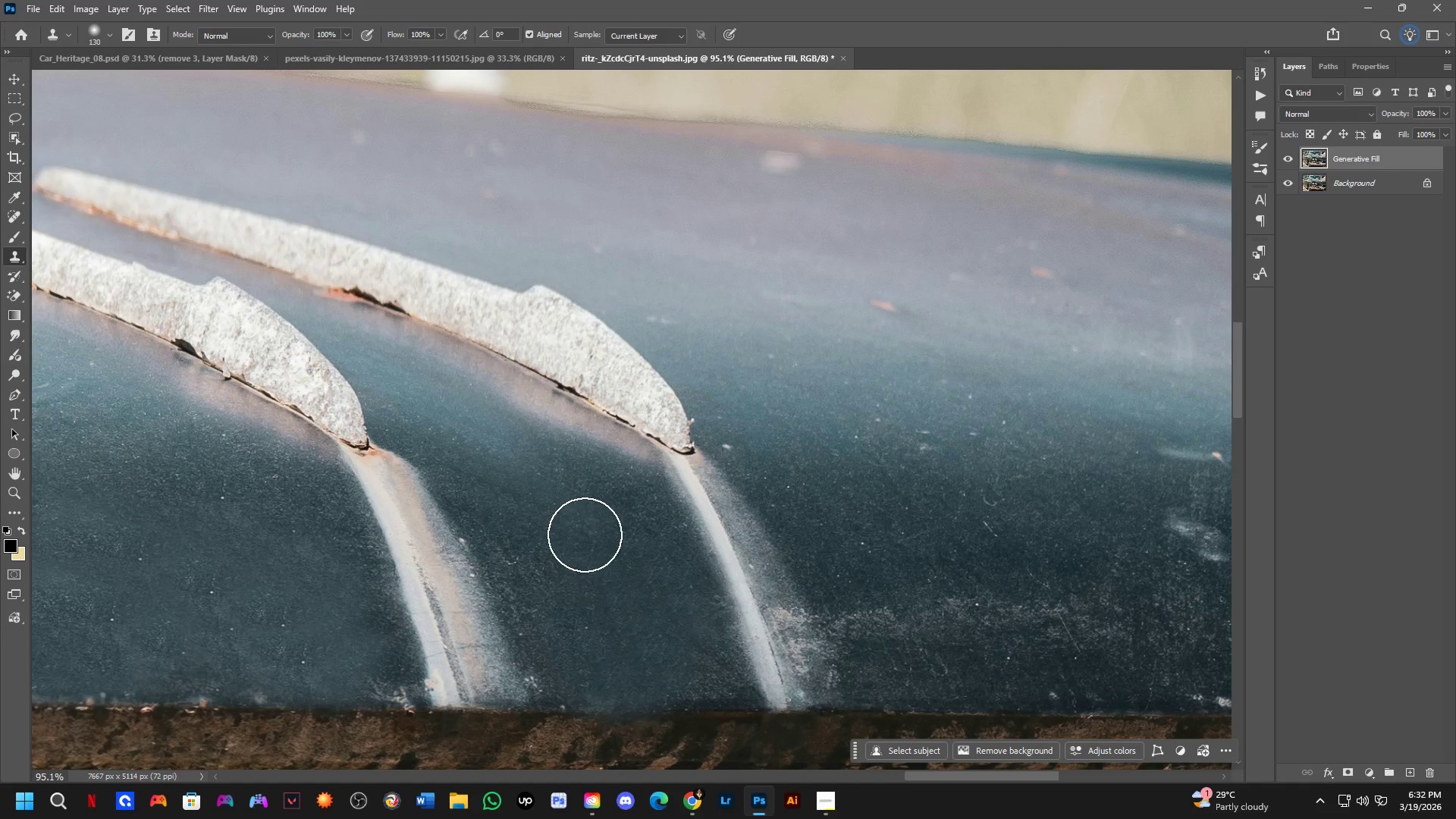 
double_click([586, 542])
 